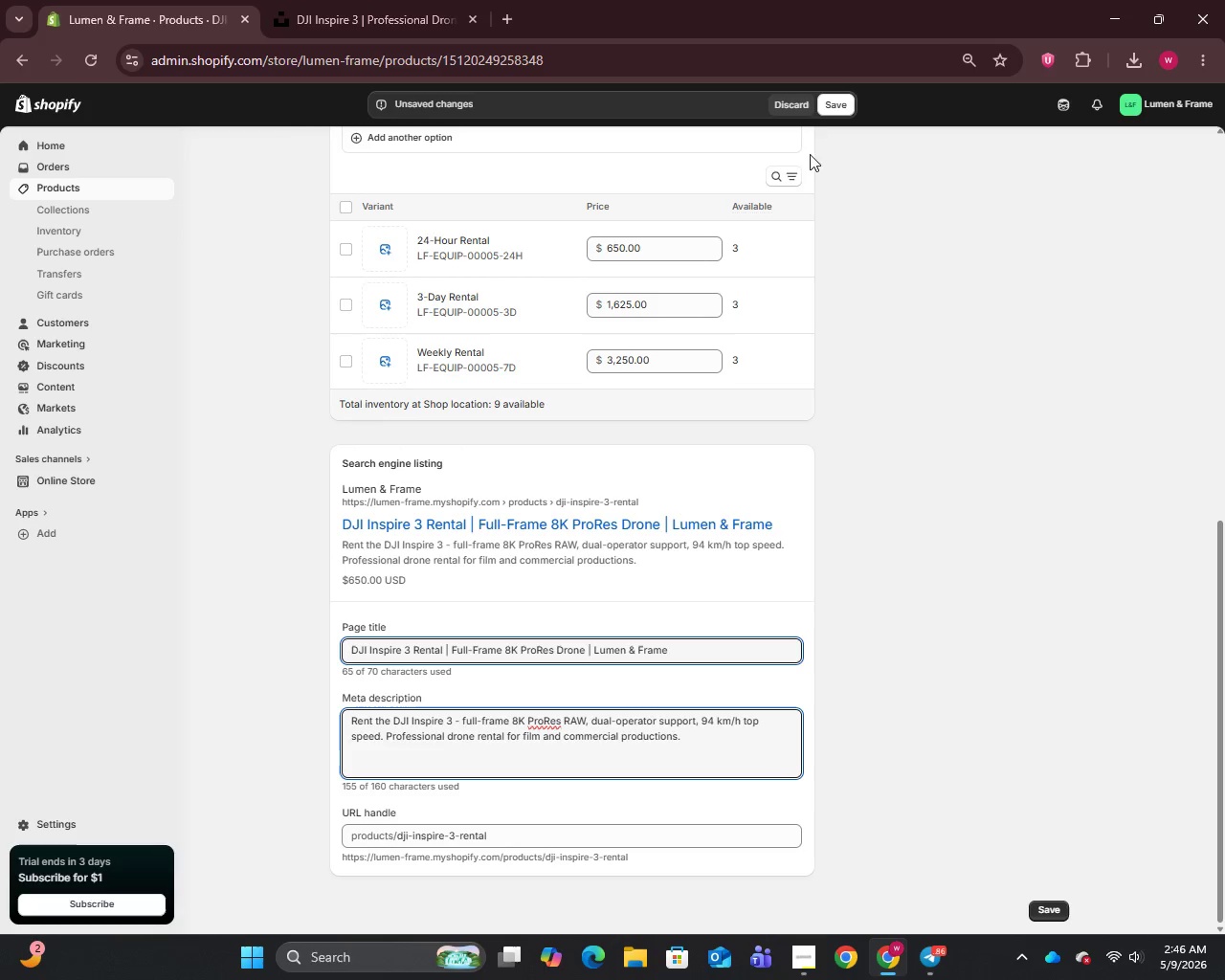 
left_click([837, 105])
 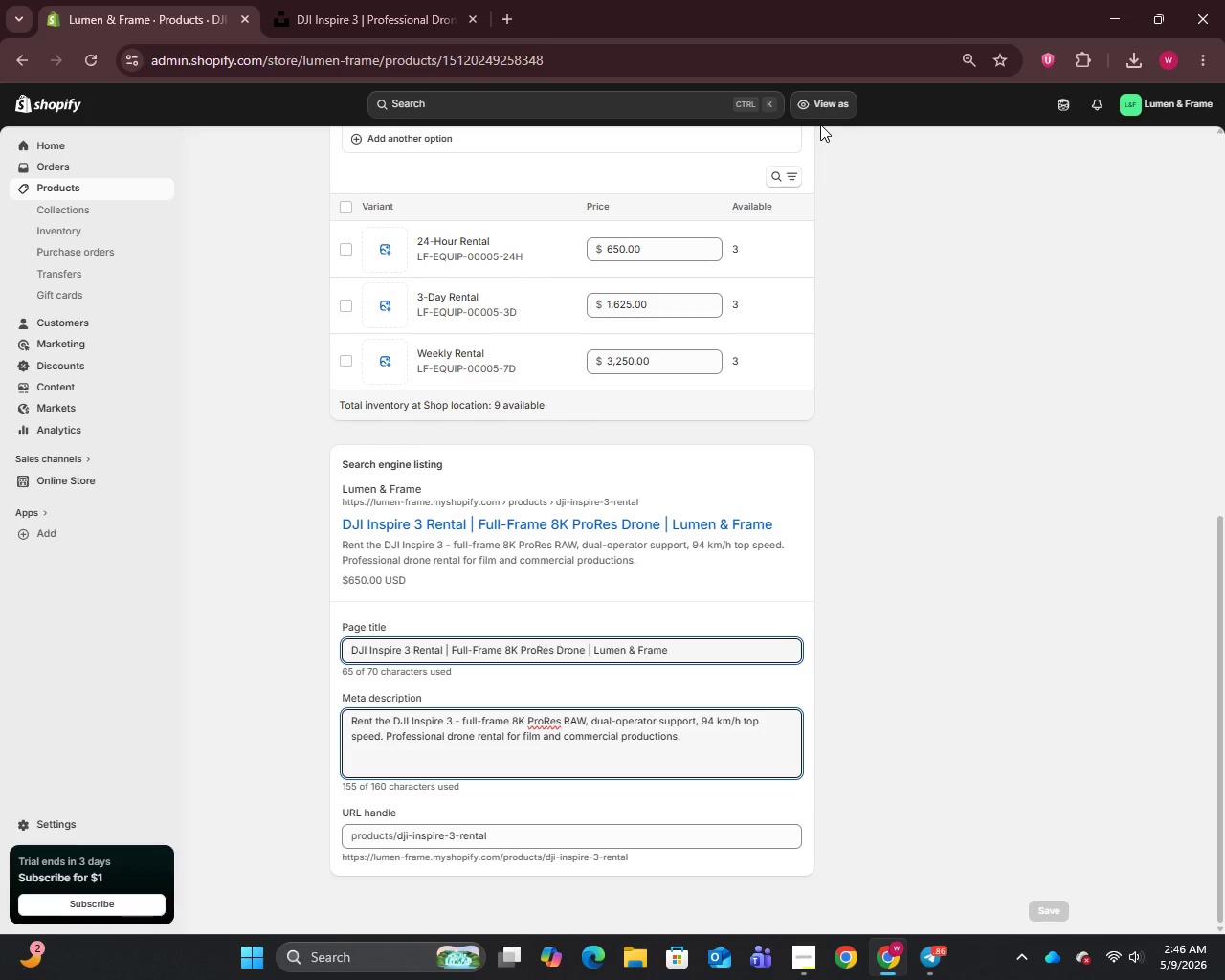 
wait(14.69)
 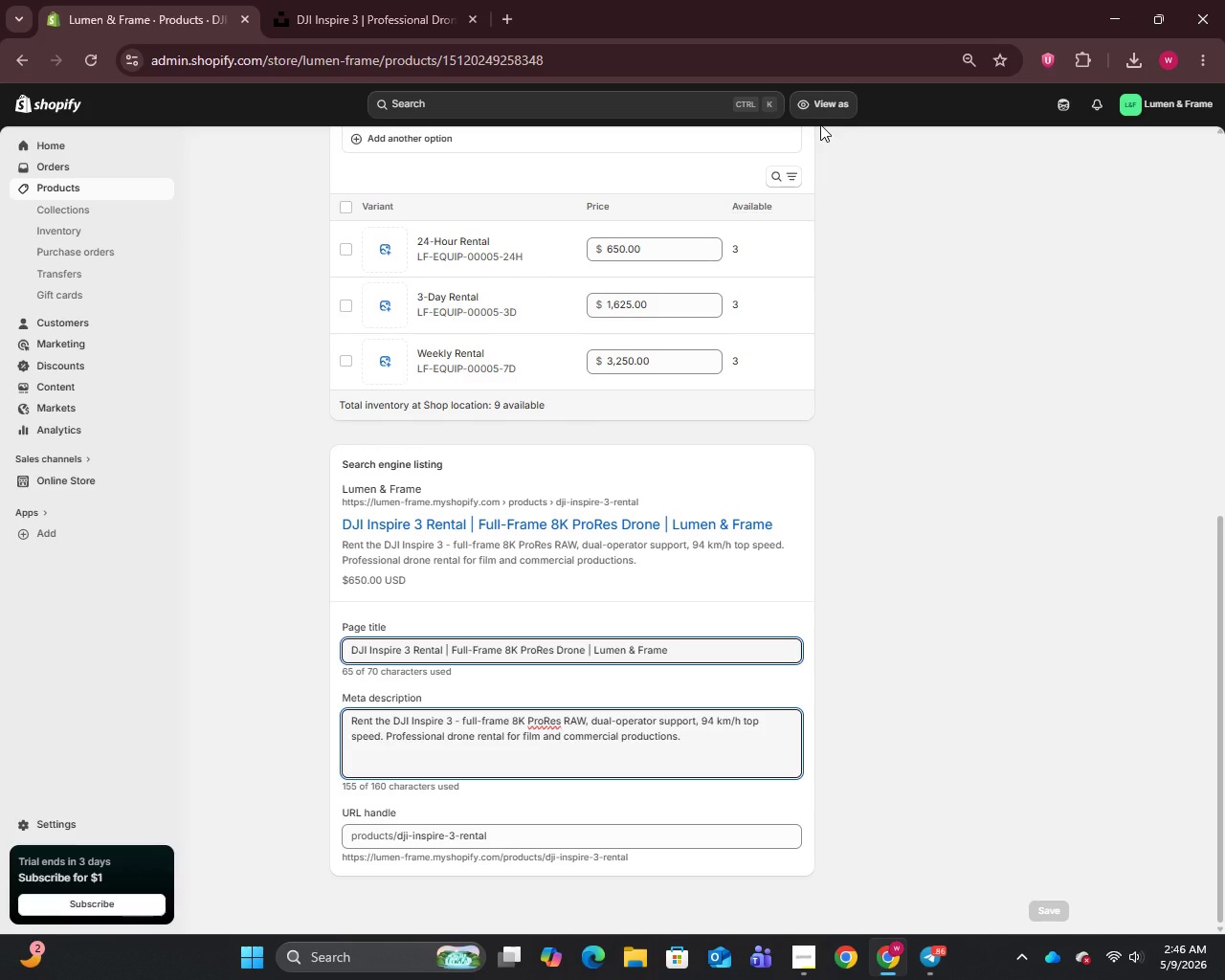 
left_click([61, 192])
 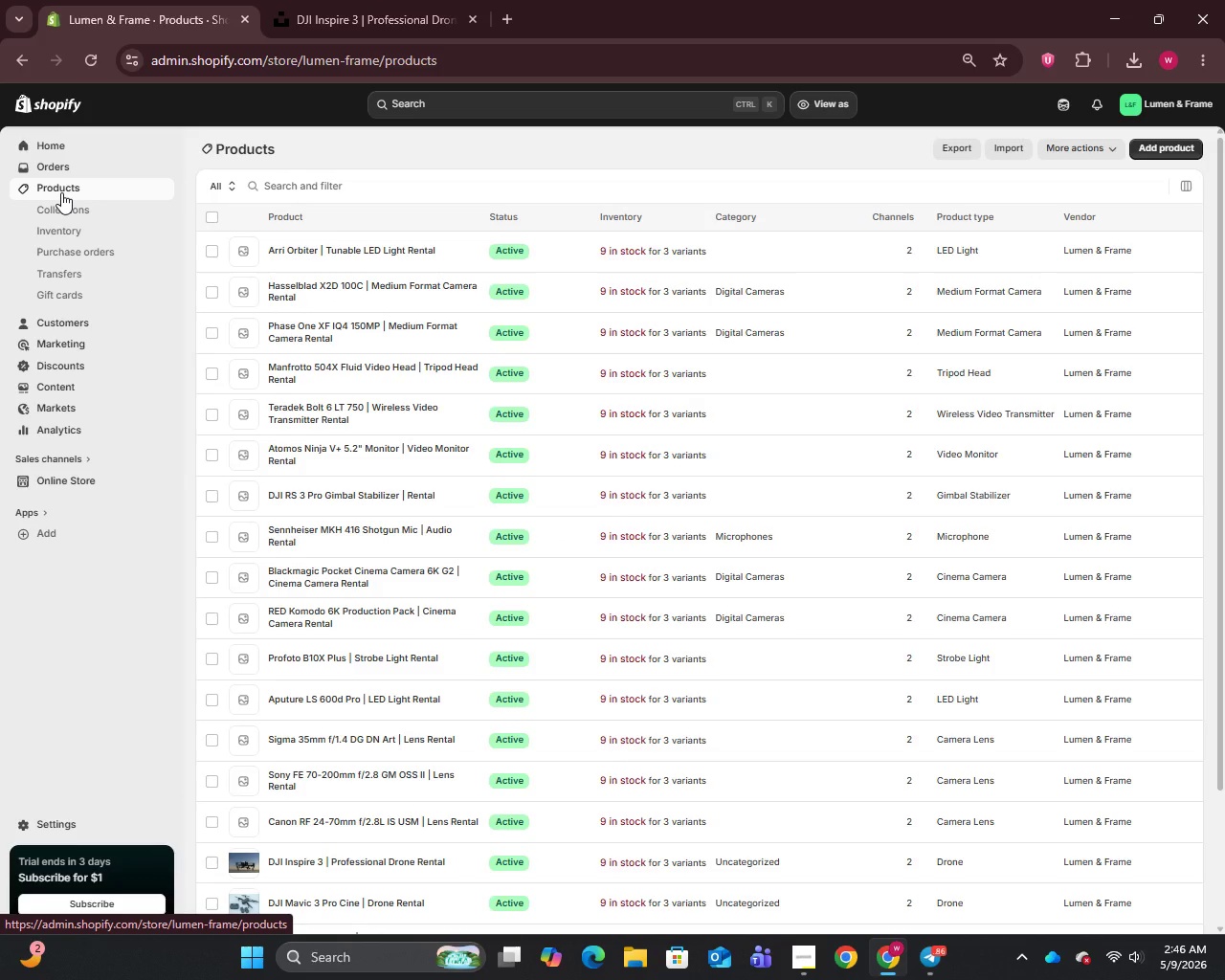 
wait(27.2)
 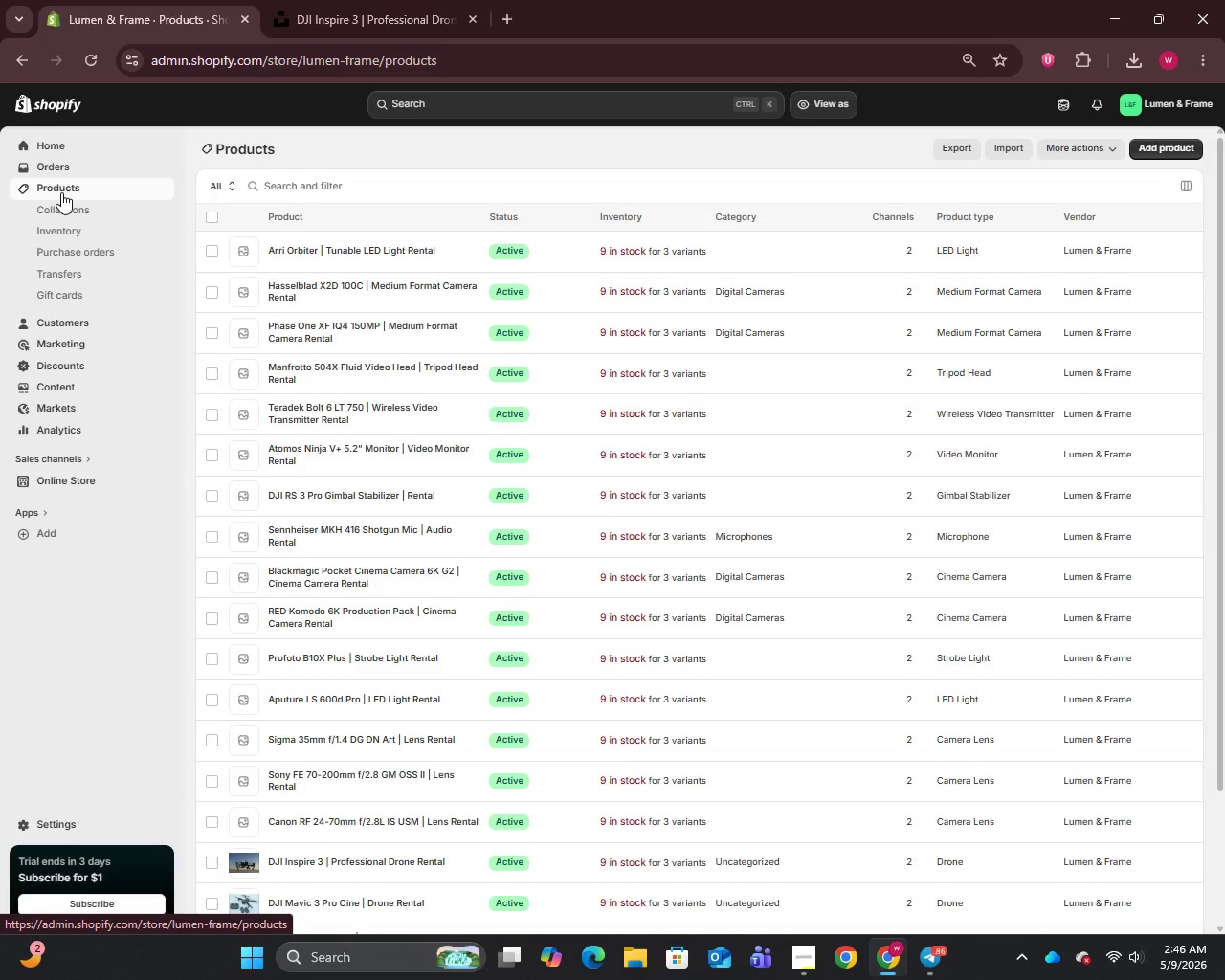 
scroll: coordinate [365, 657], scroll_direction: down, amount: 5.0
 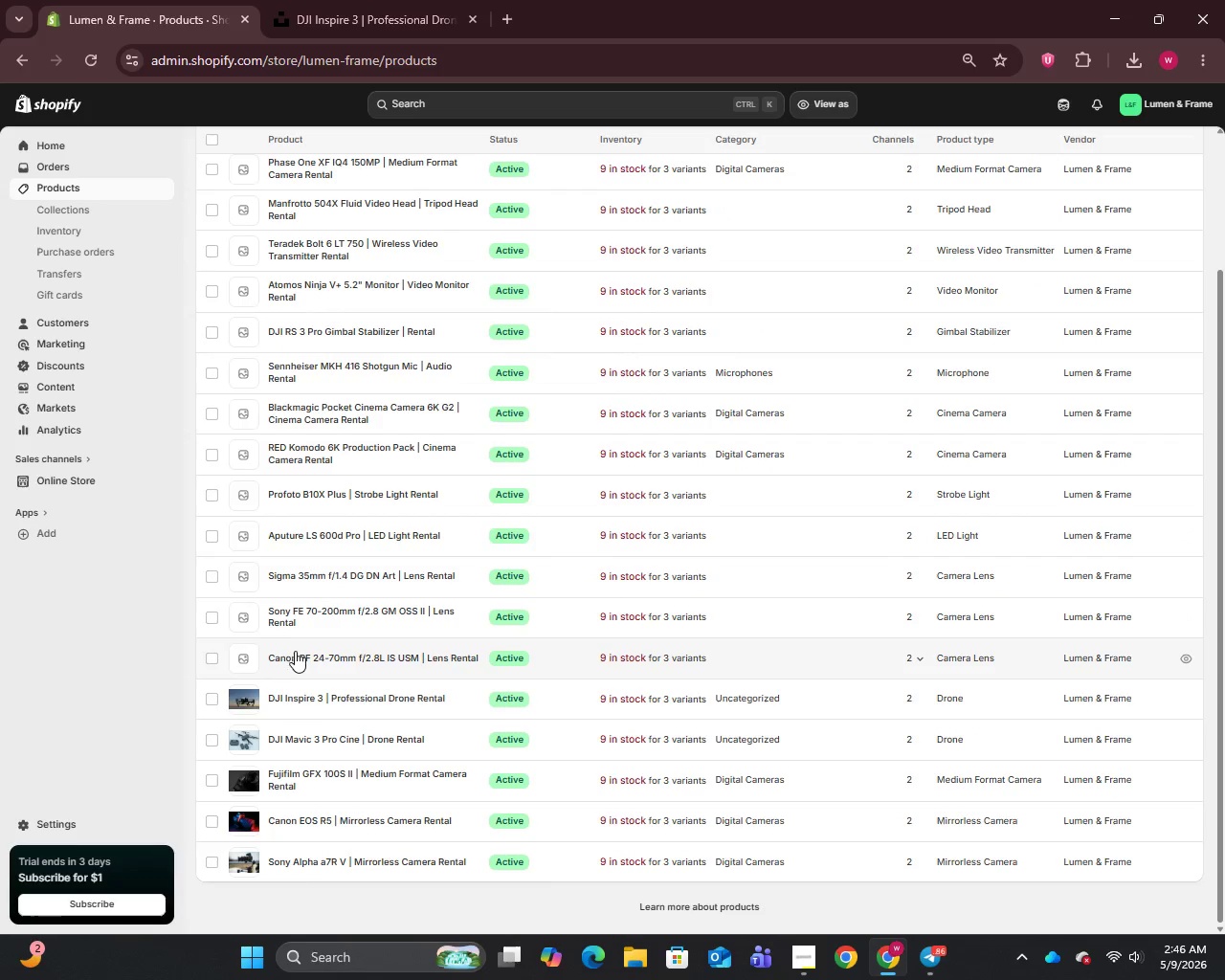 
left_click([295, 653])
 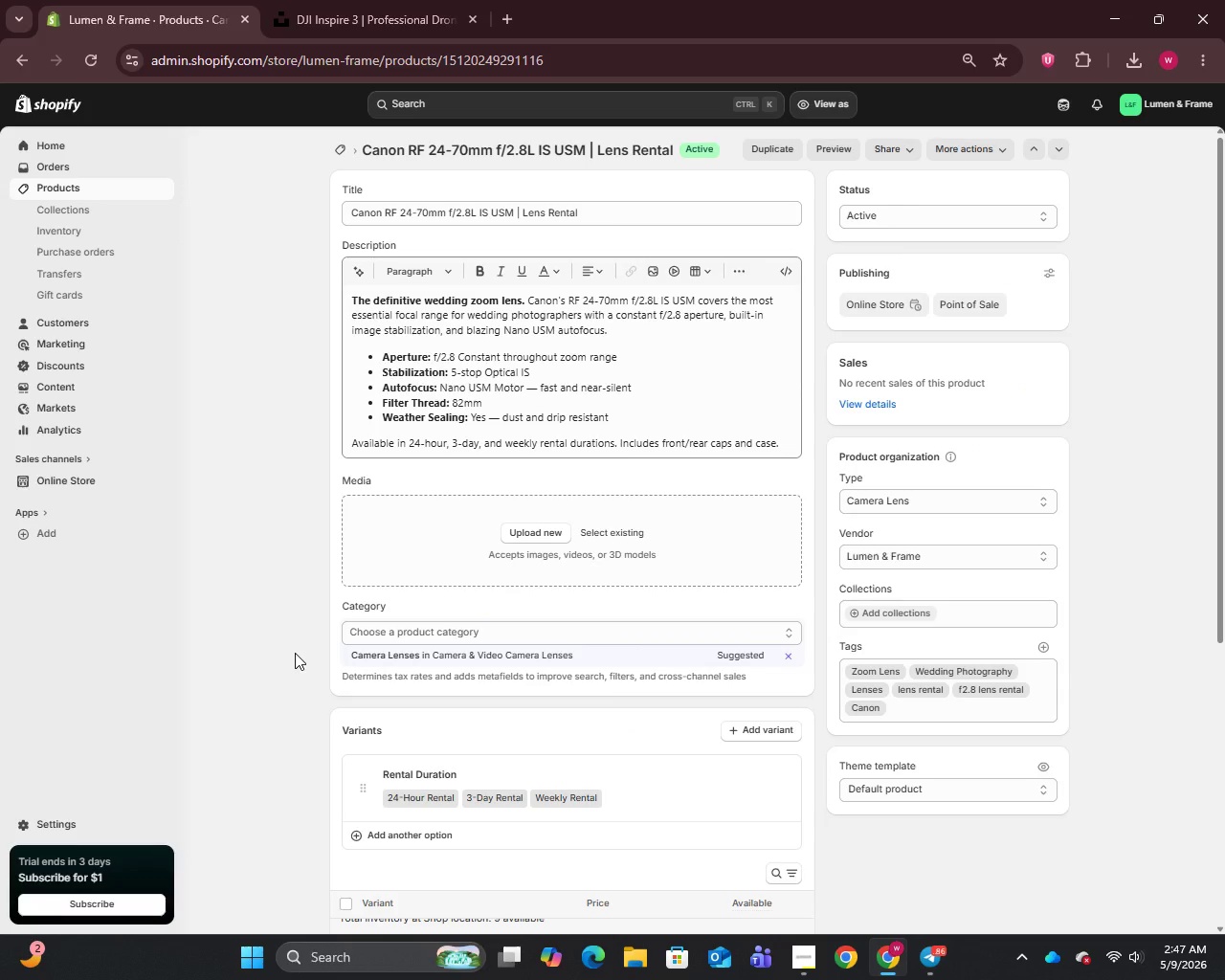 
wait(26.33)
 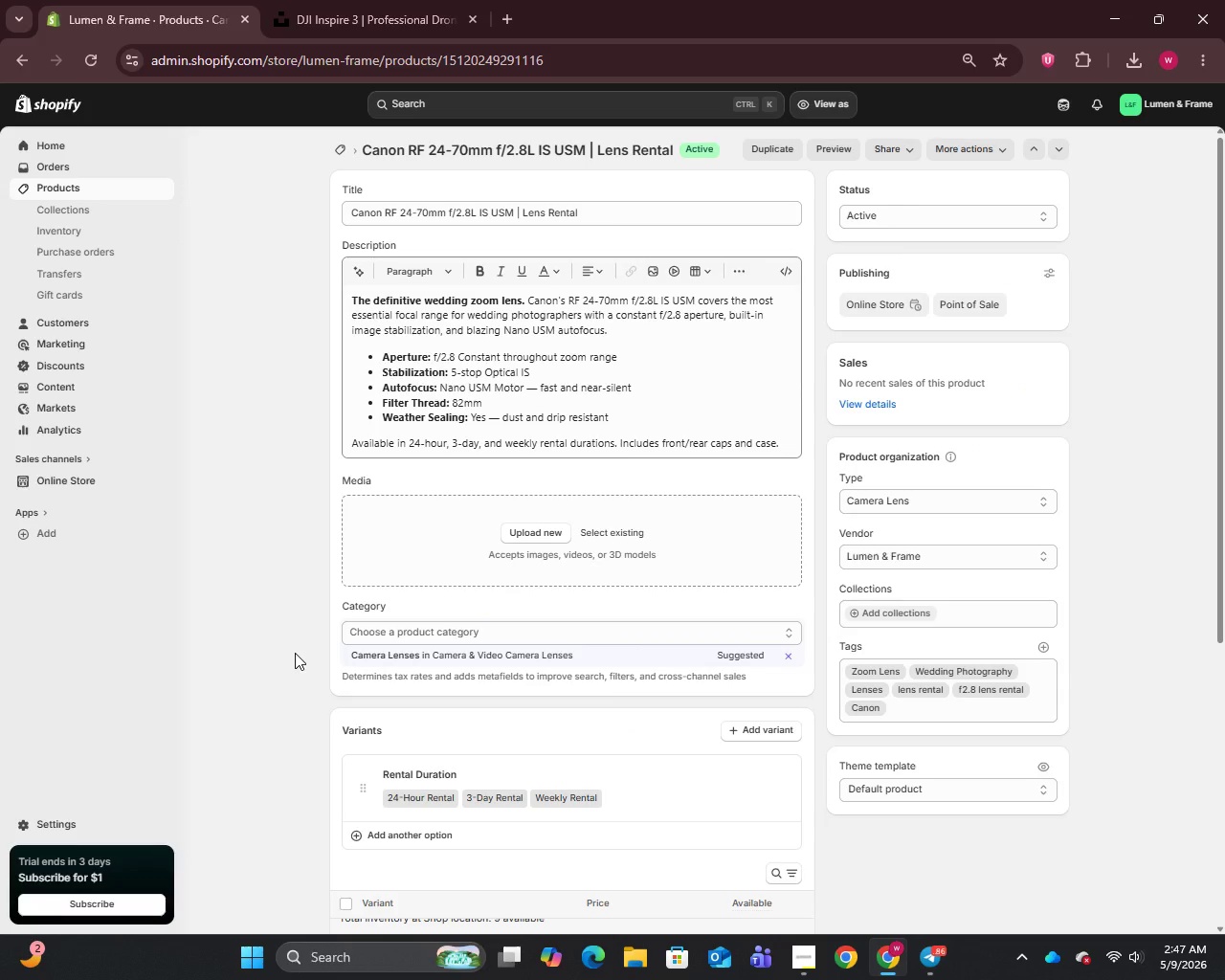 
left_click([535, 394])
 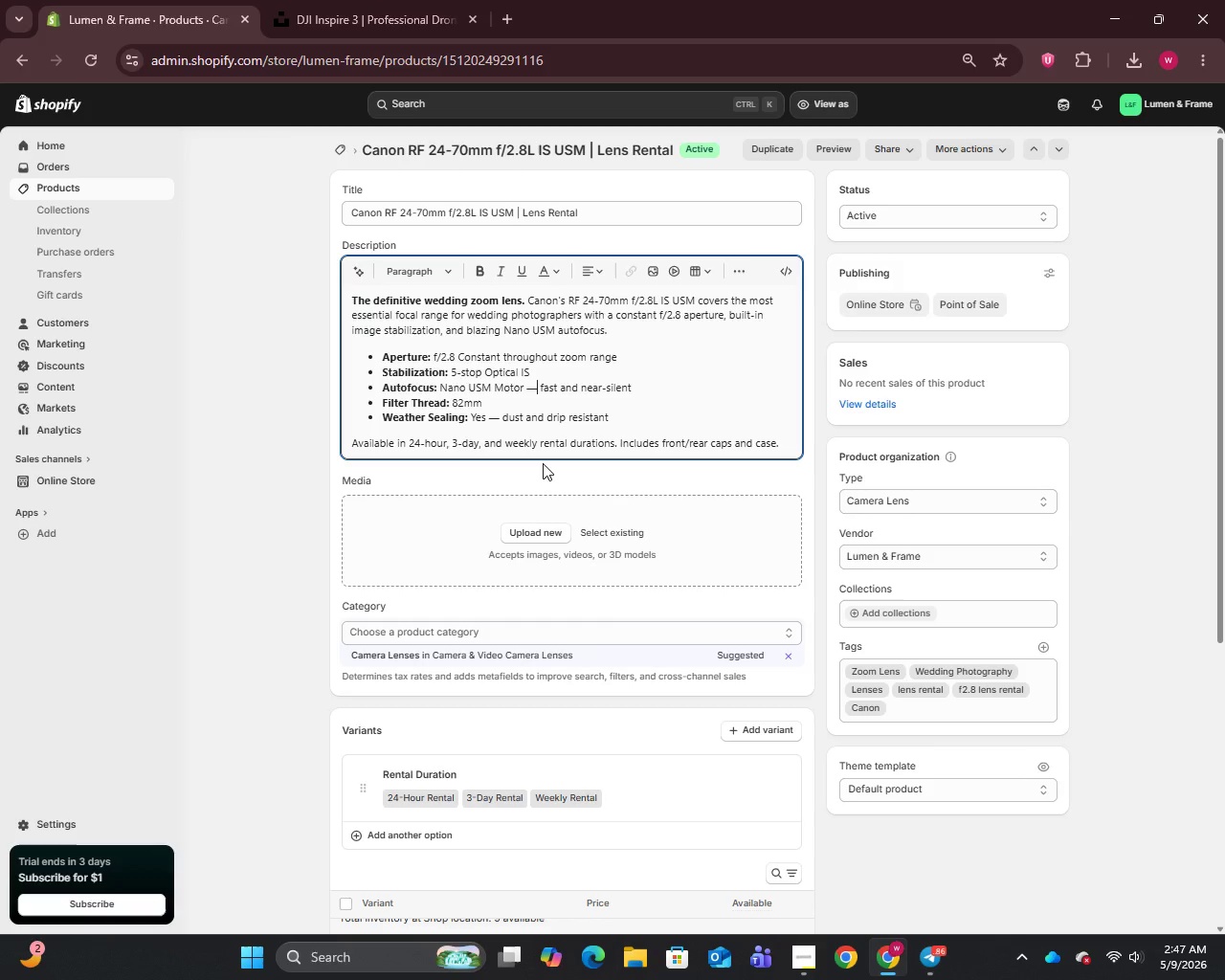 
key(Backspace)
 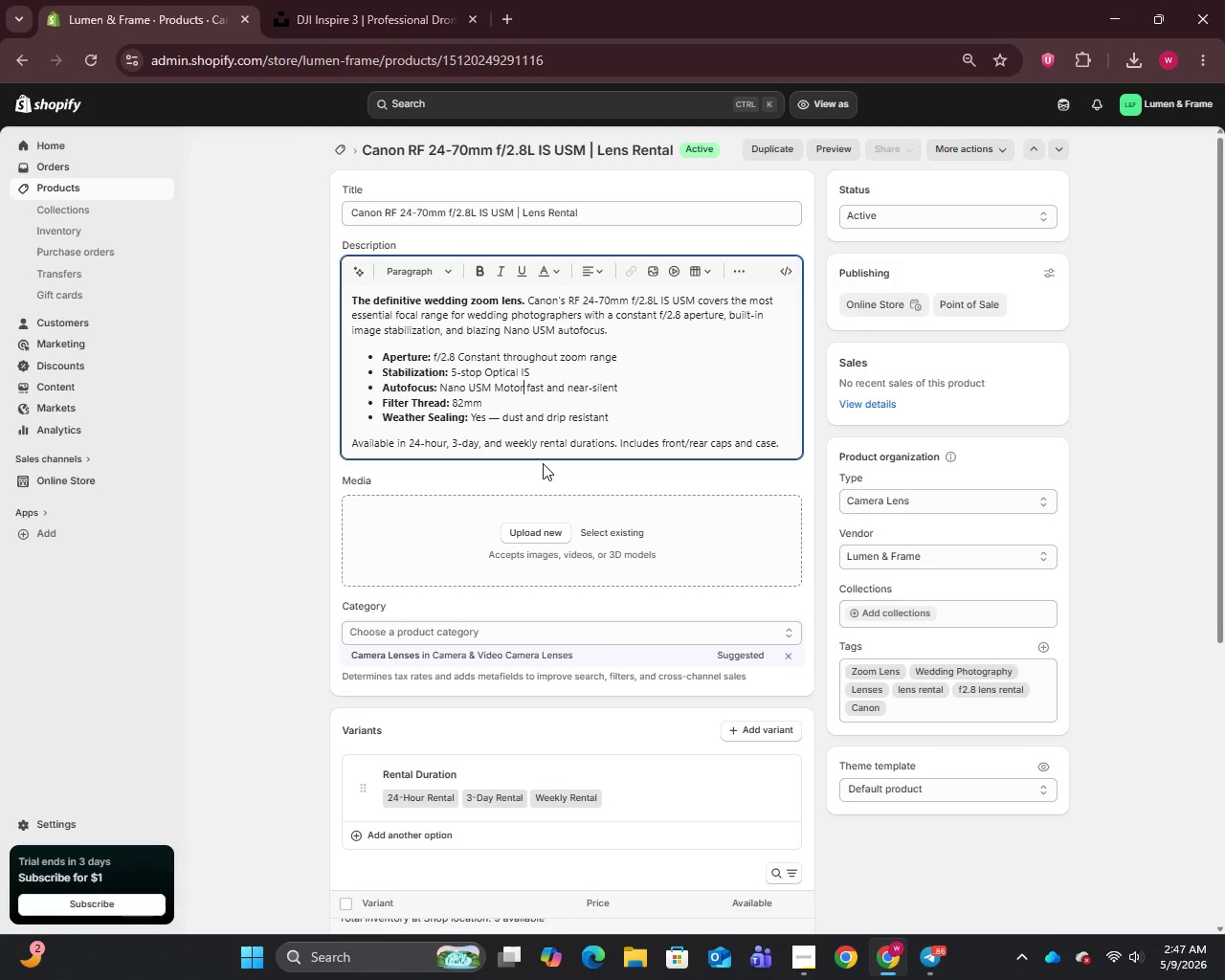 
key(Backspace)
 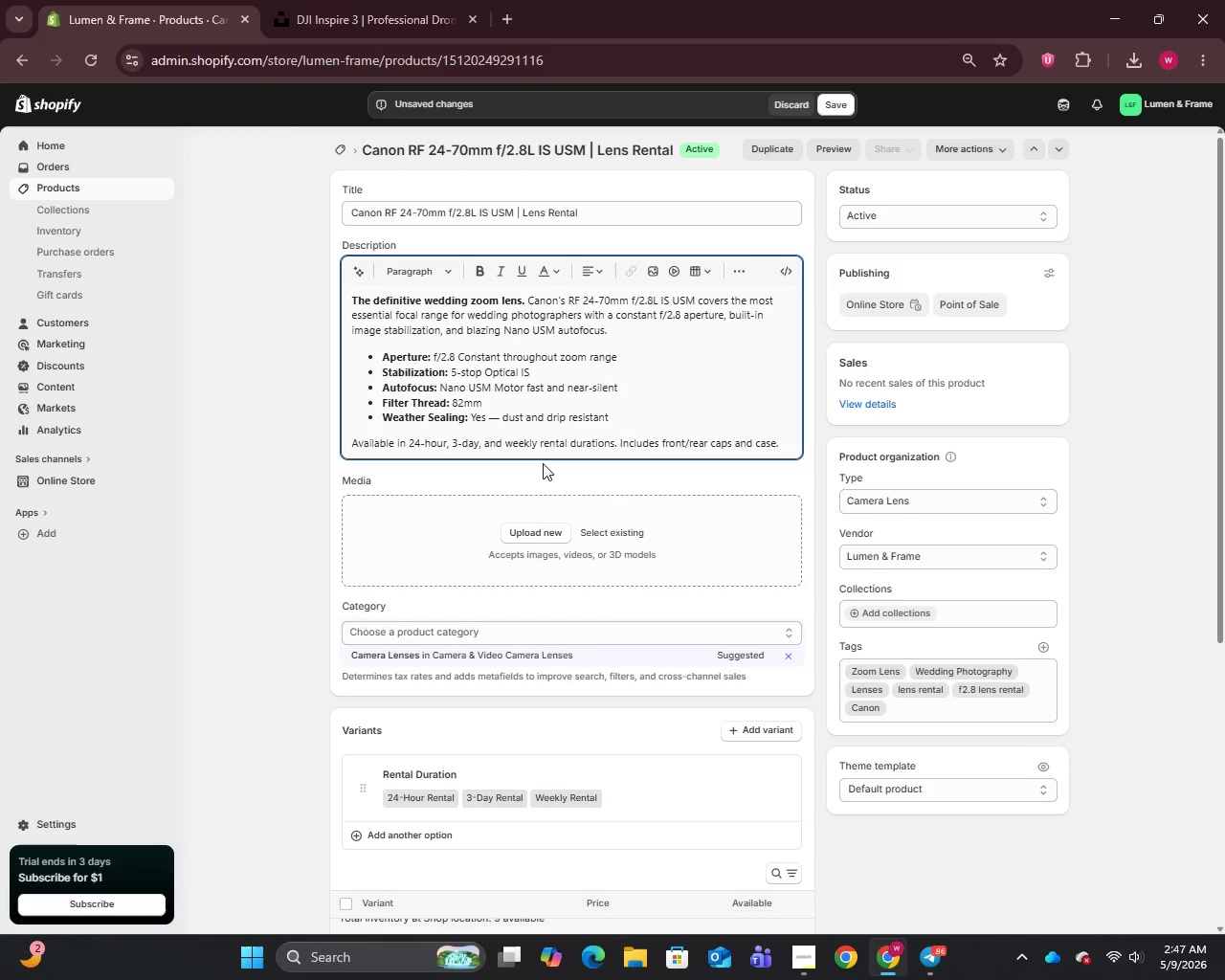 
key(Minus)
 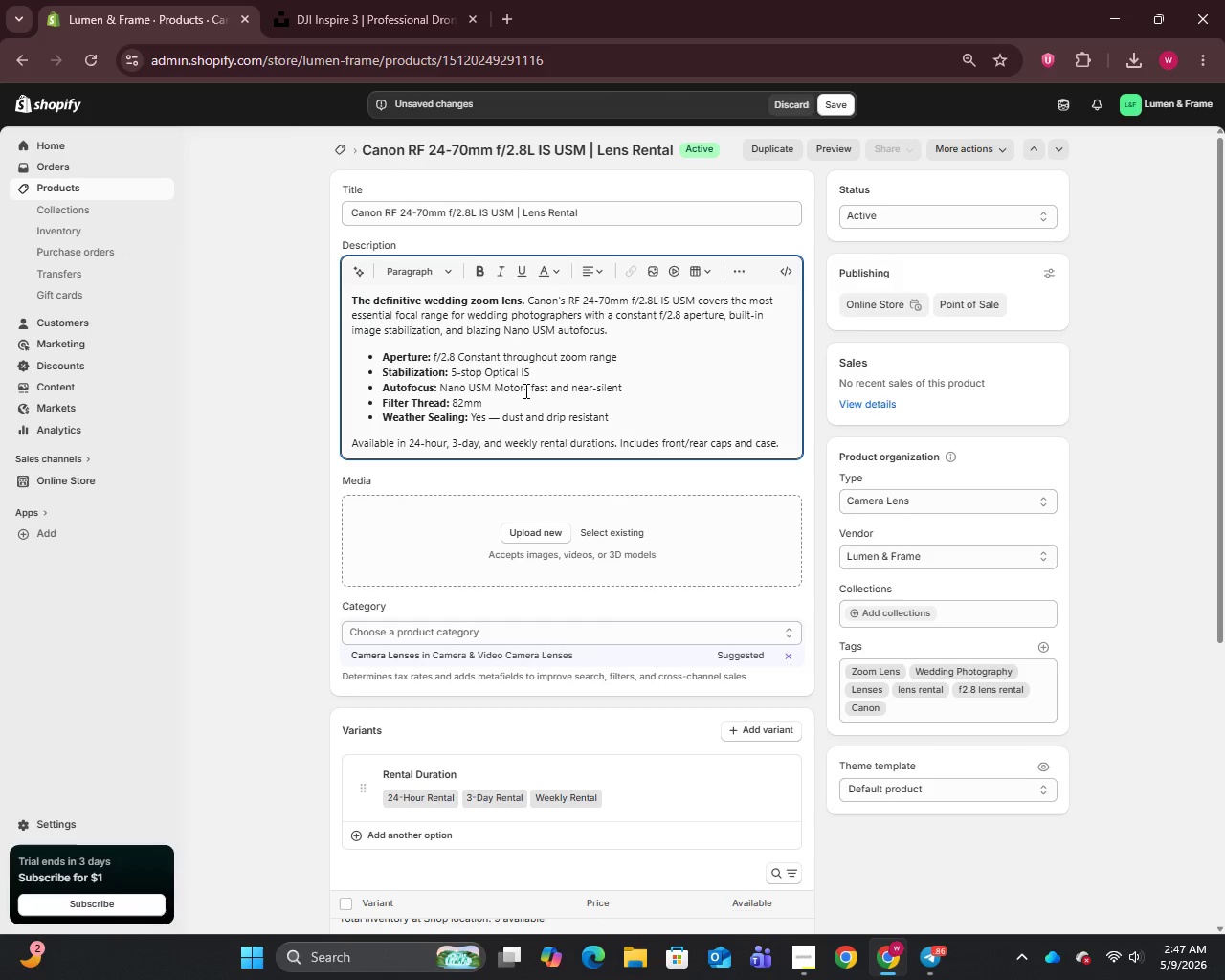 
key(Space)
 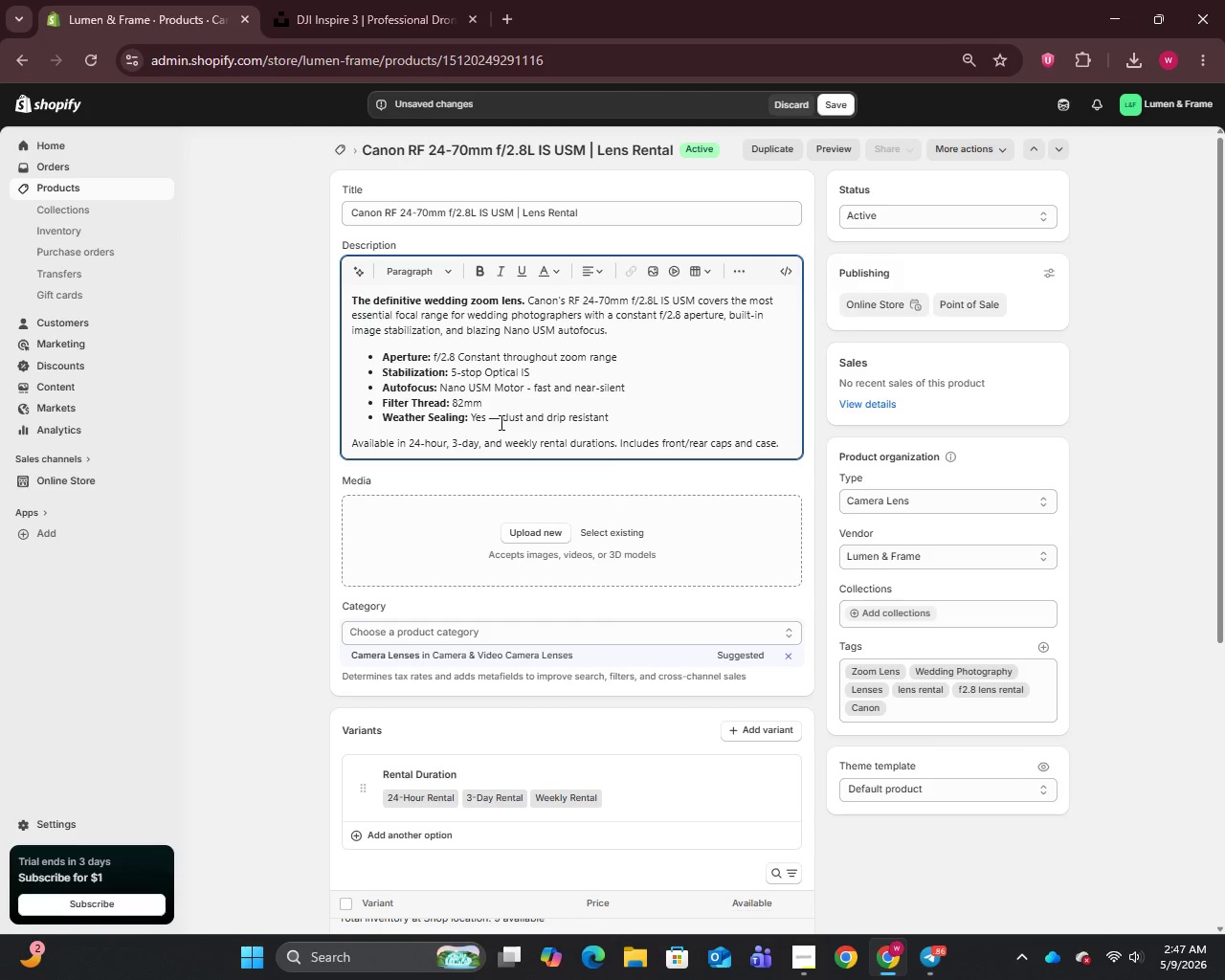 
key(Backspace)
 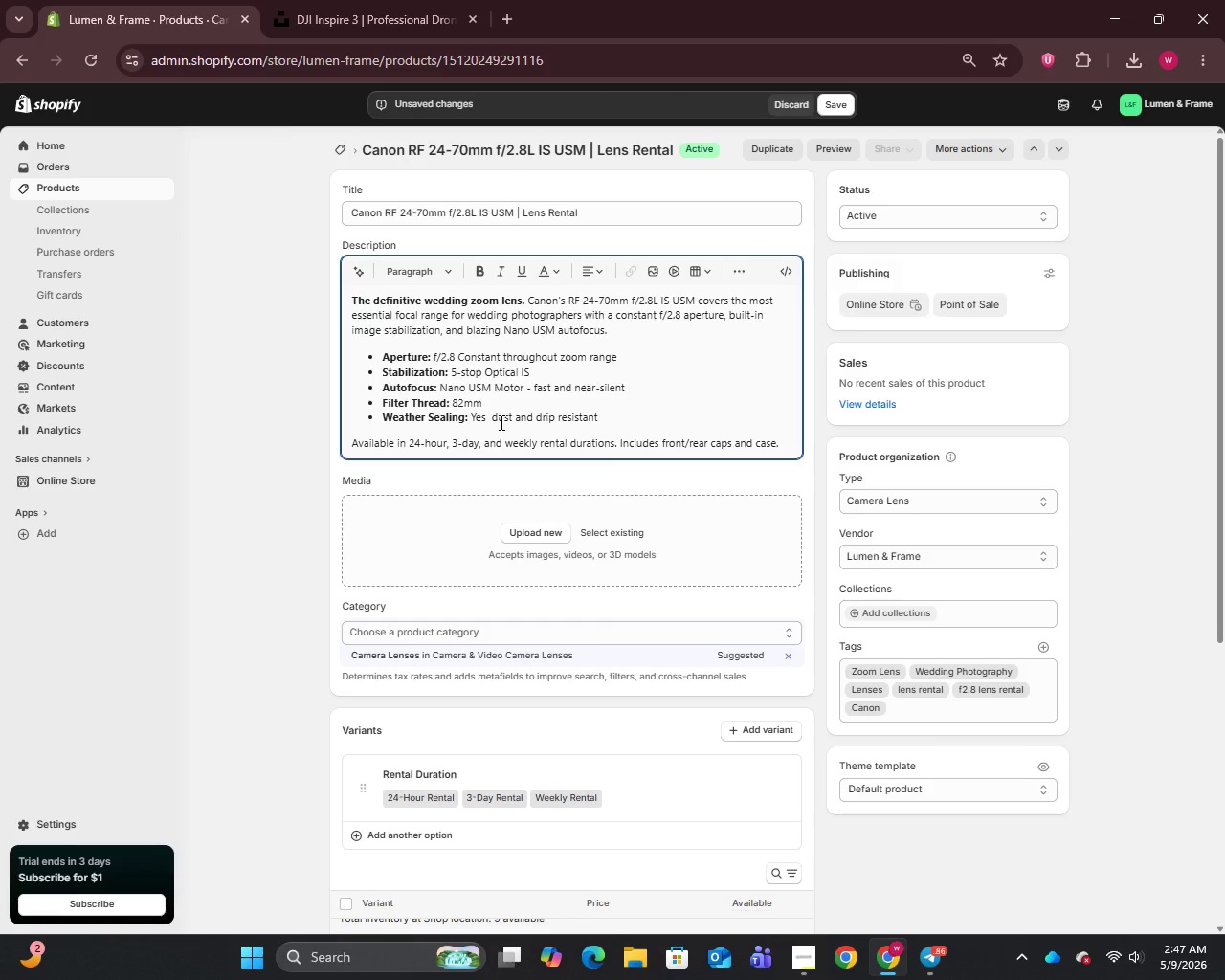 
key(Minus)
 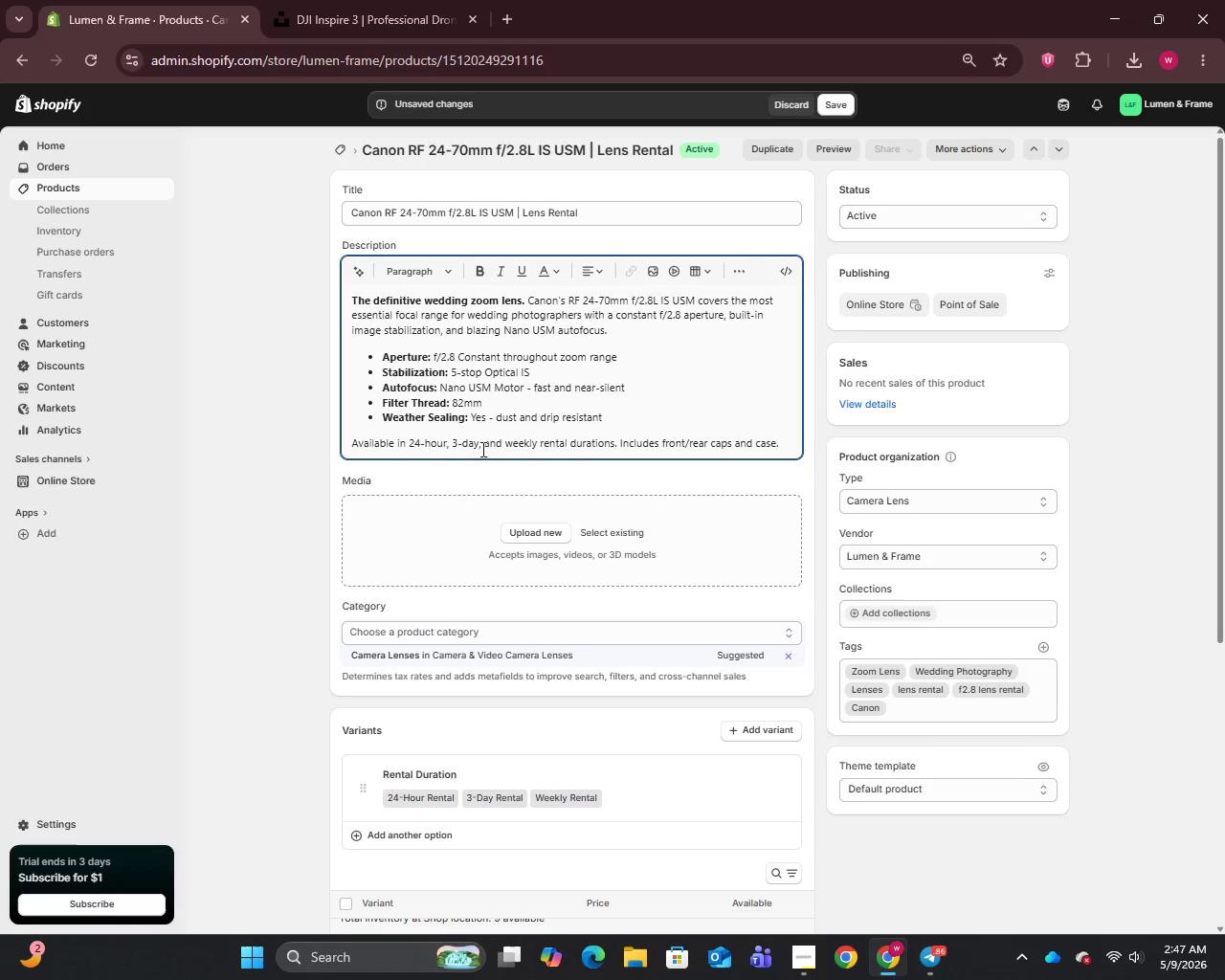 
left_click([501, 210])
 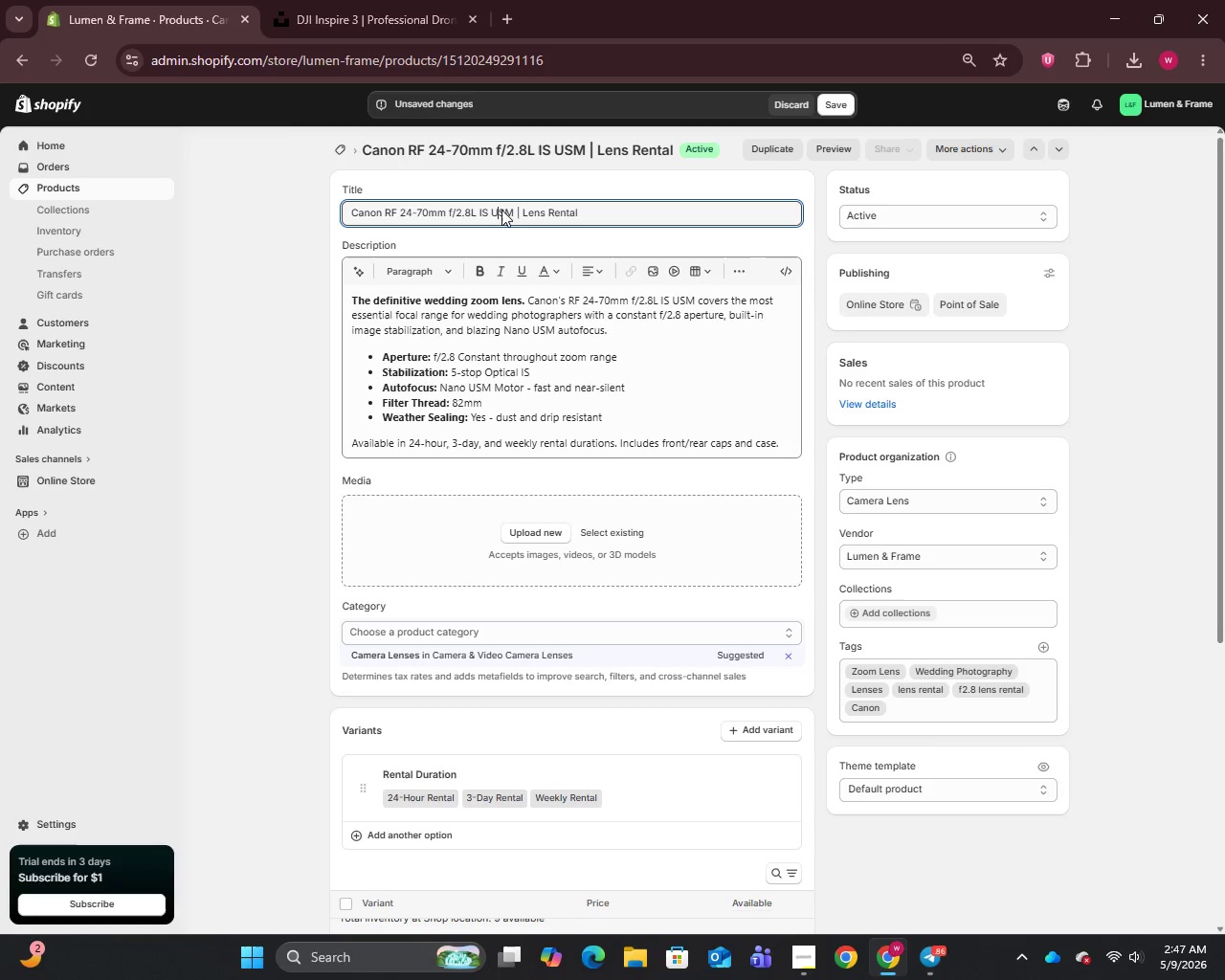 
key(Control+A)
 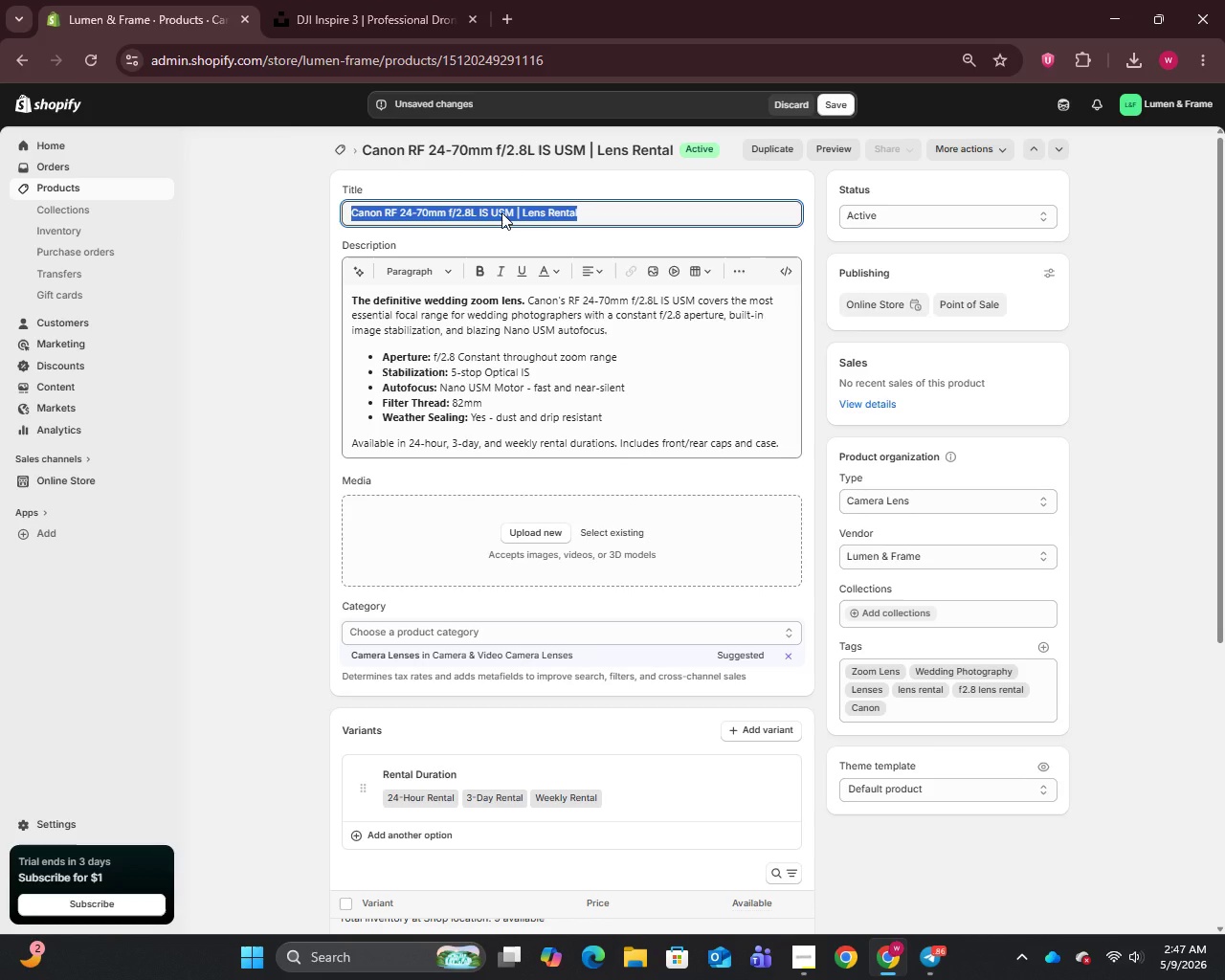 
key(Control+C)
 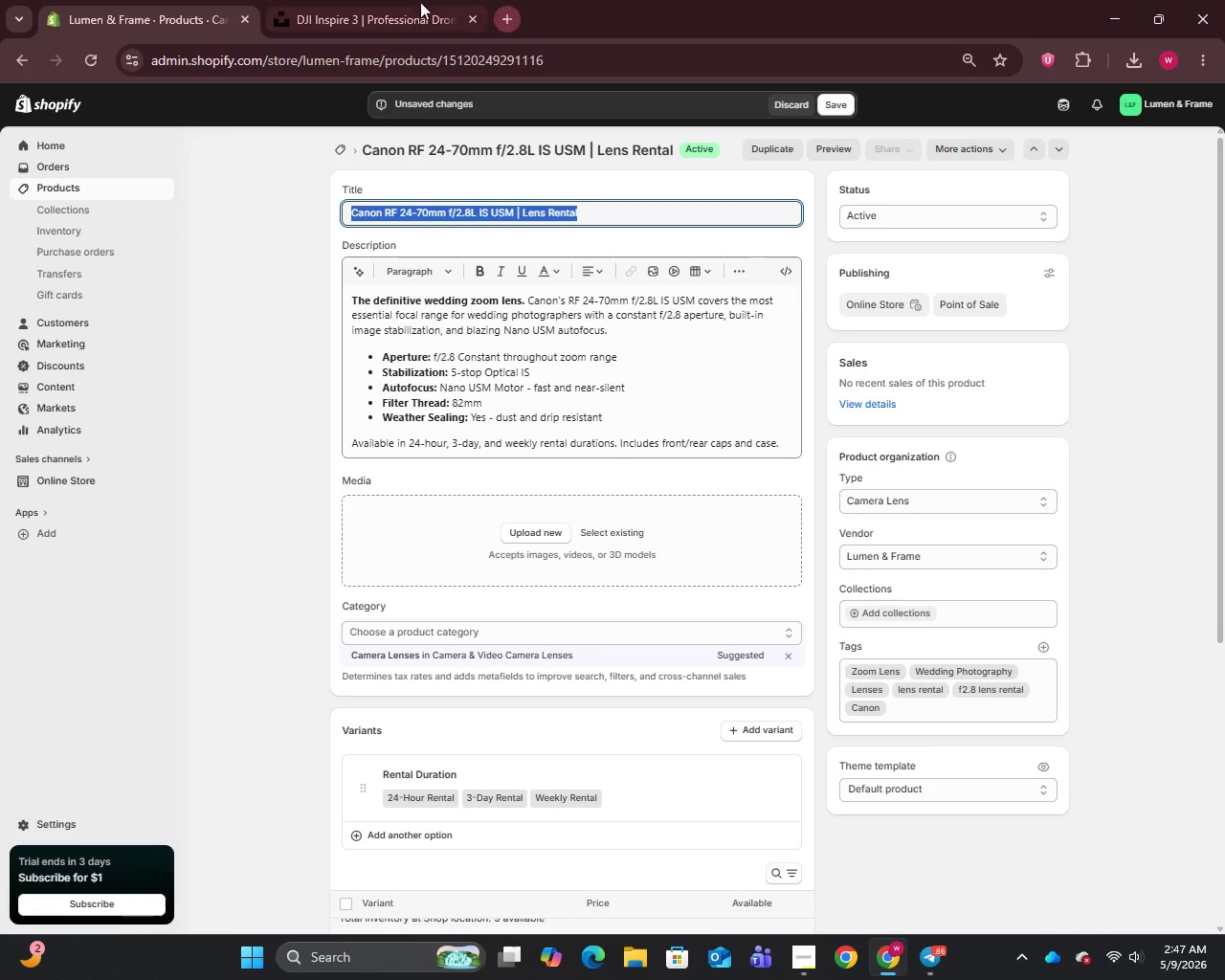 
left_click([395, 3])
 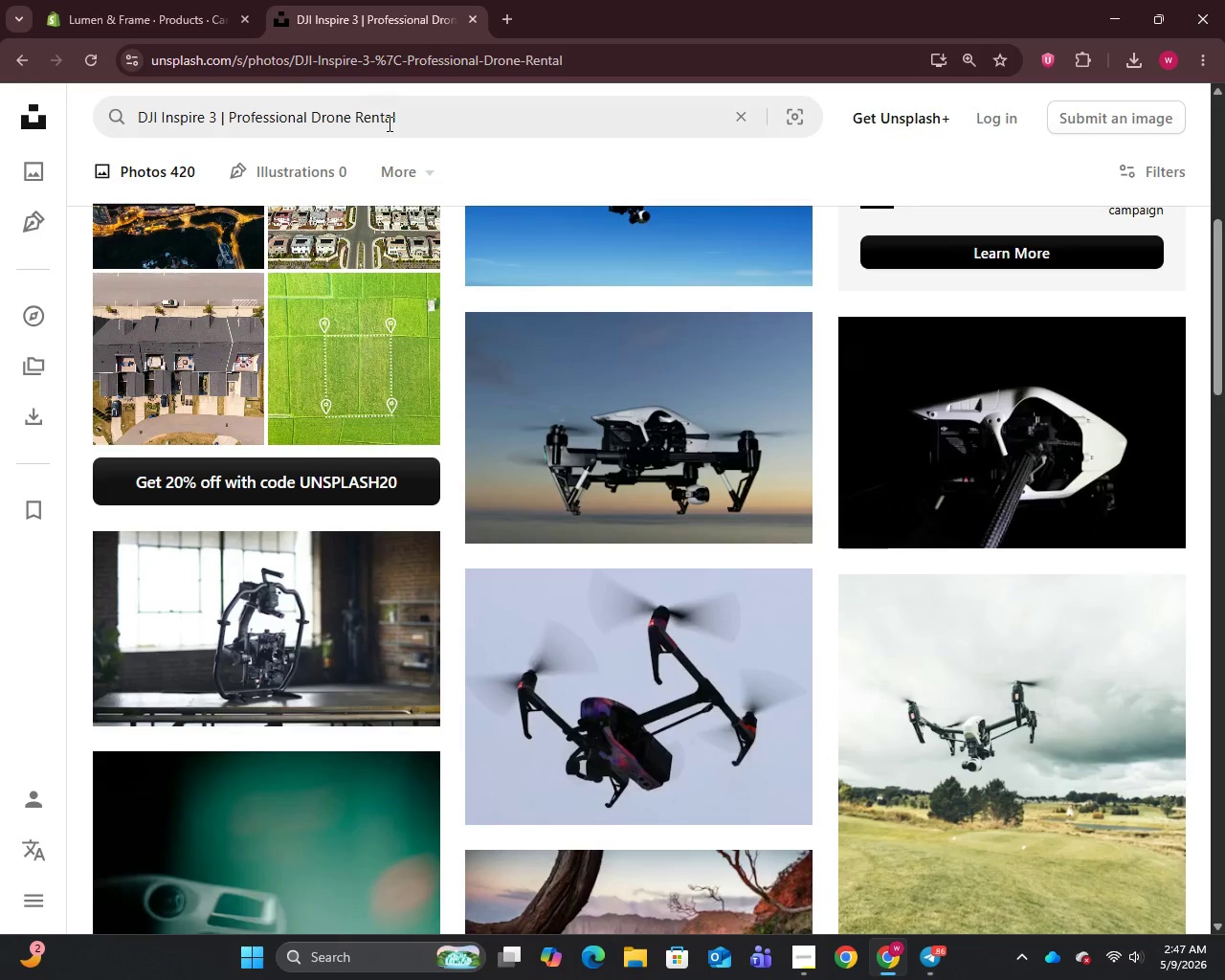 
left_click([390, 129])
 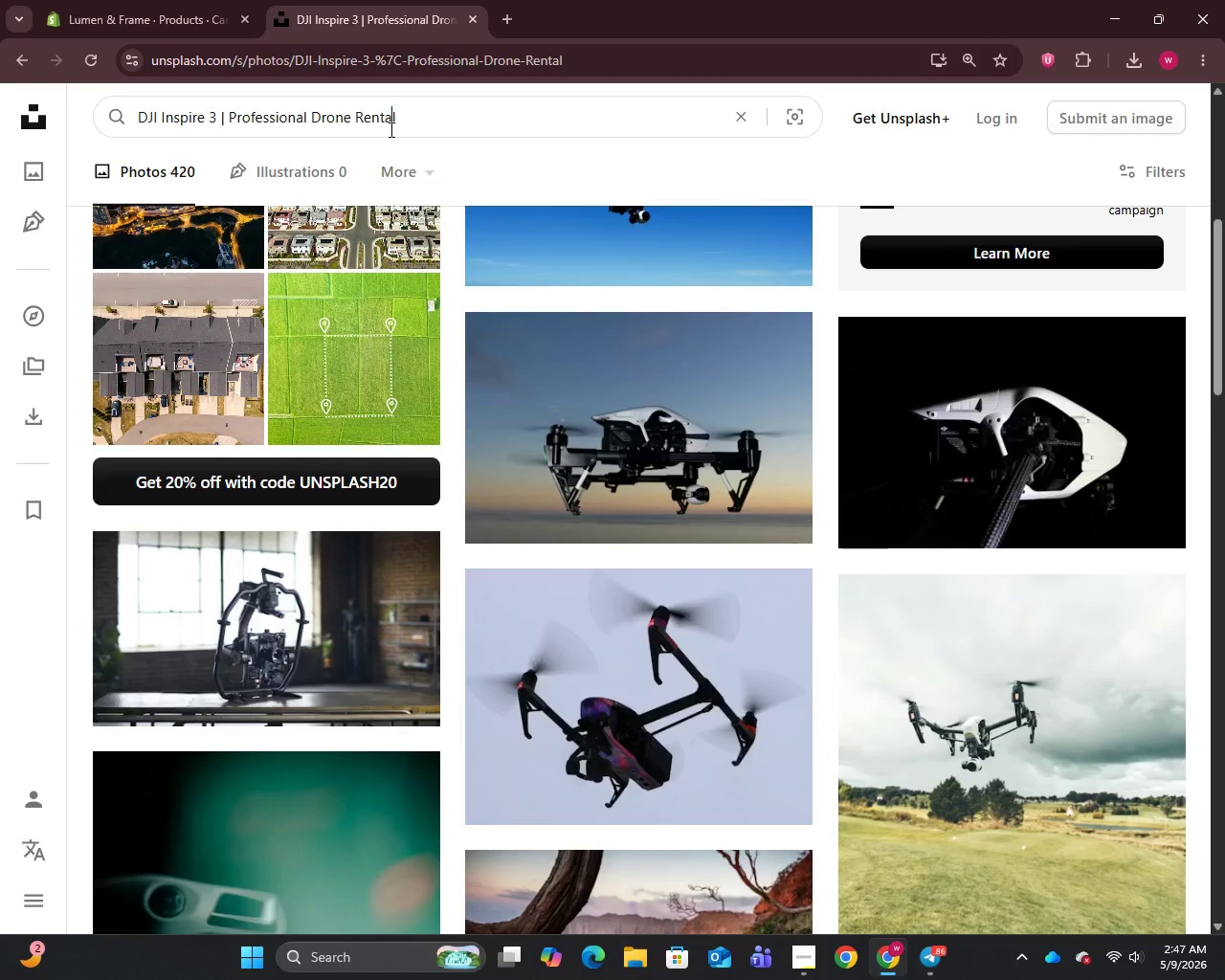 
key(Control+A)
 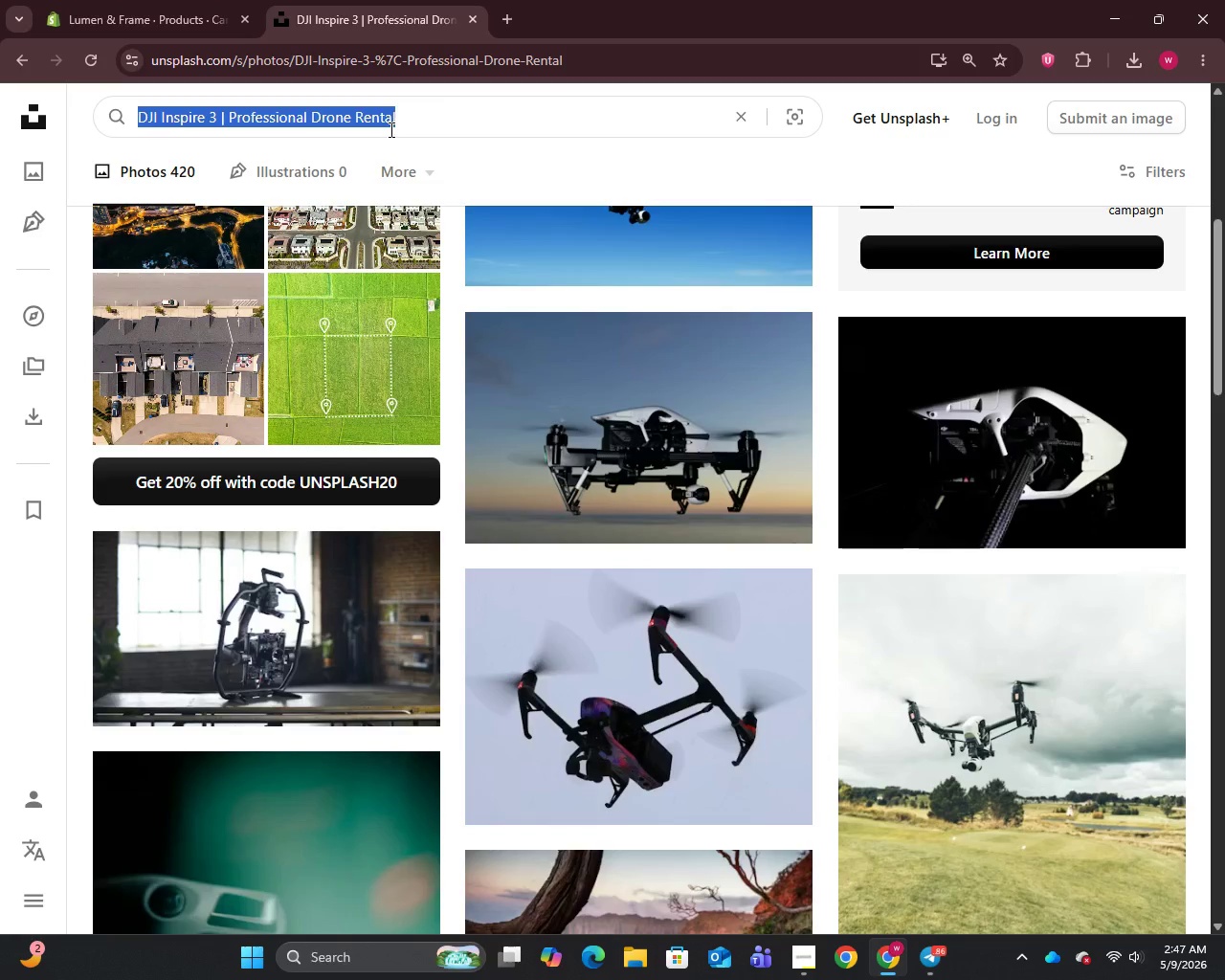 
key(Control+V)
 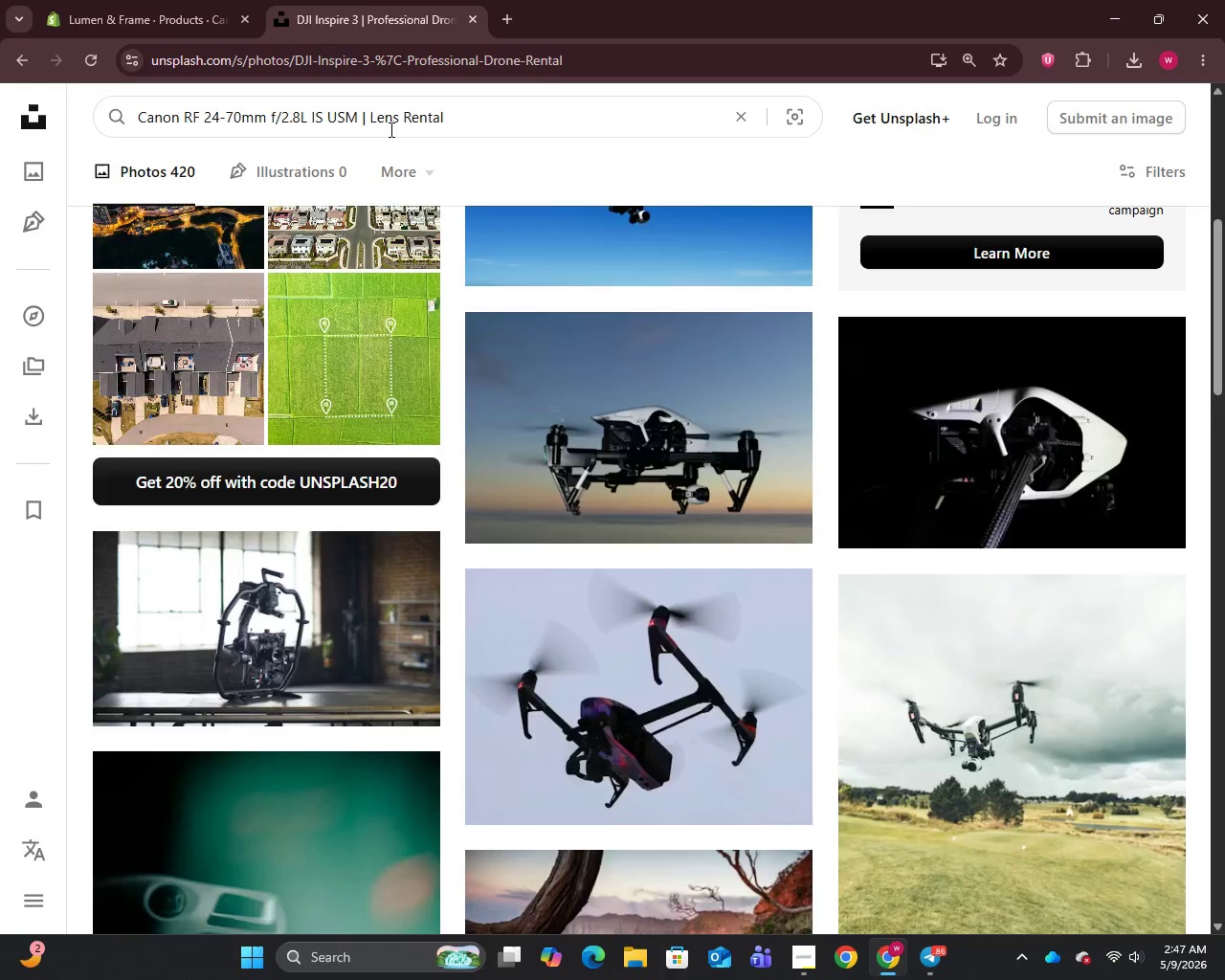 
key(Enter)
 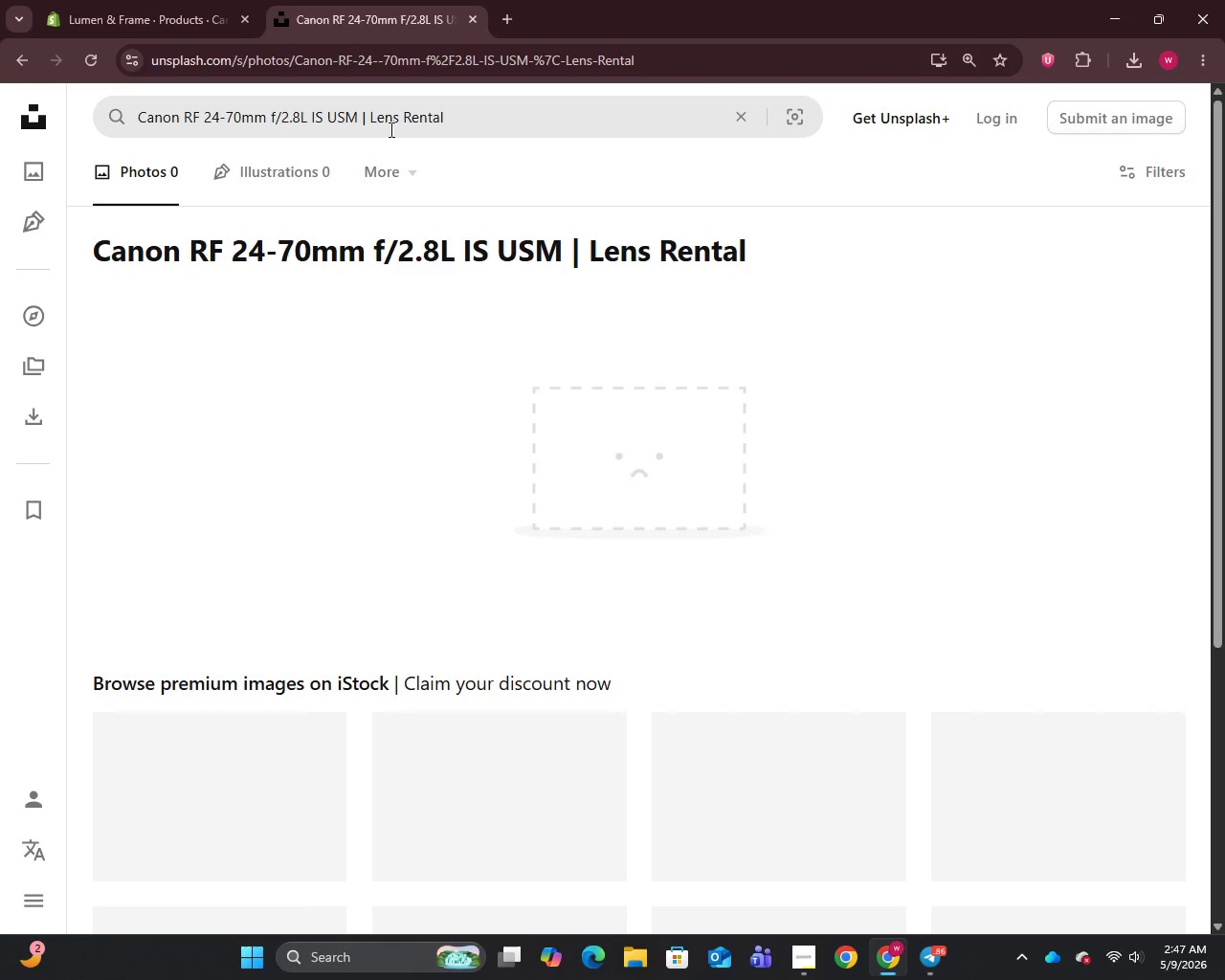 
wait(9.64)
 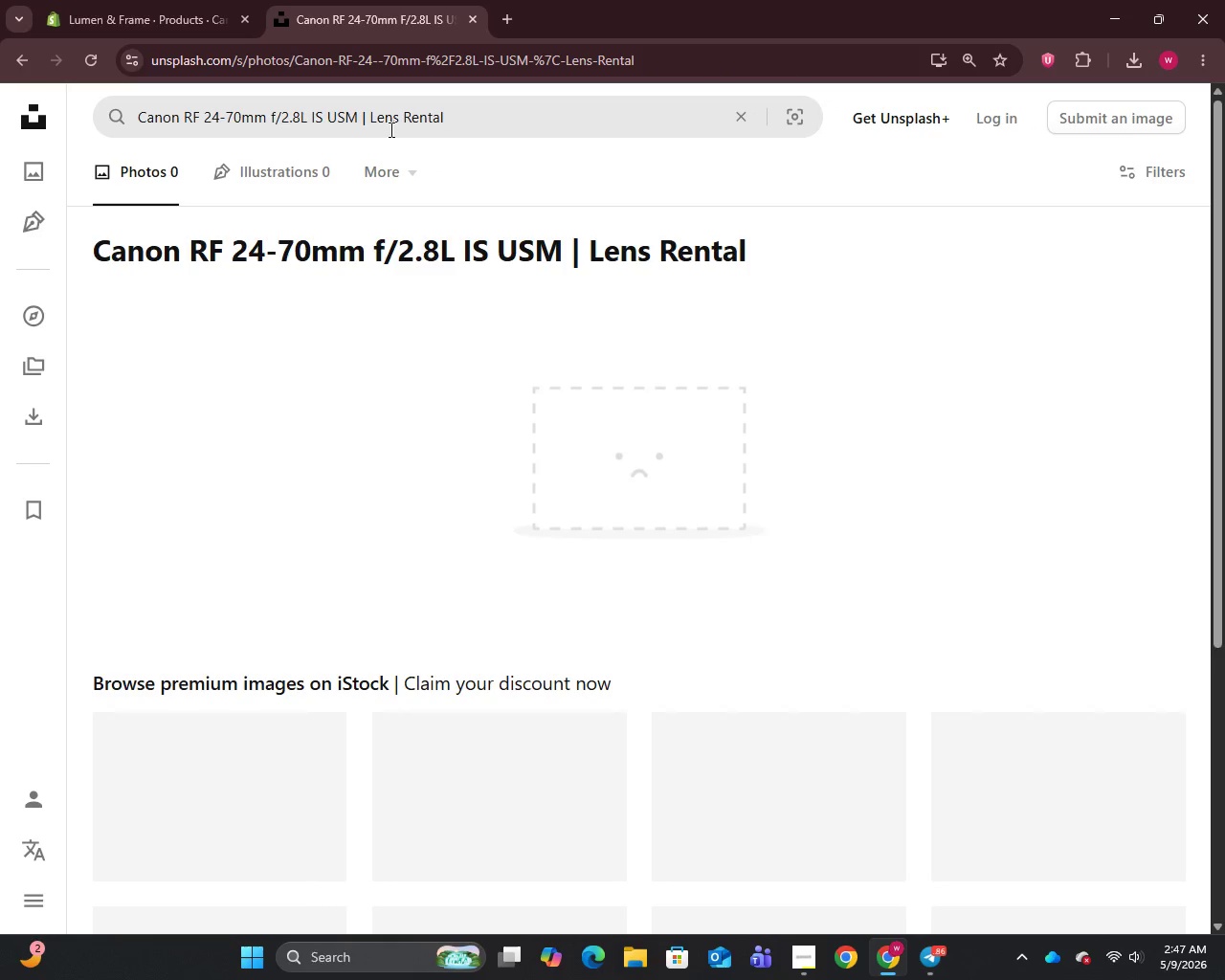 
scroll: coordinate [378, 318], scroll_direction: down, amount: 3.0
 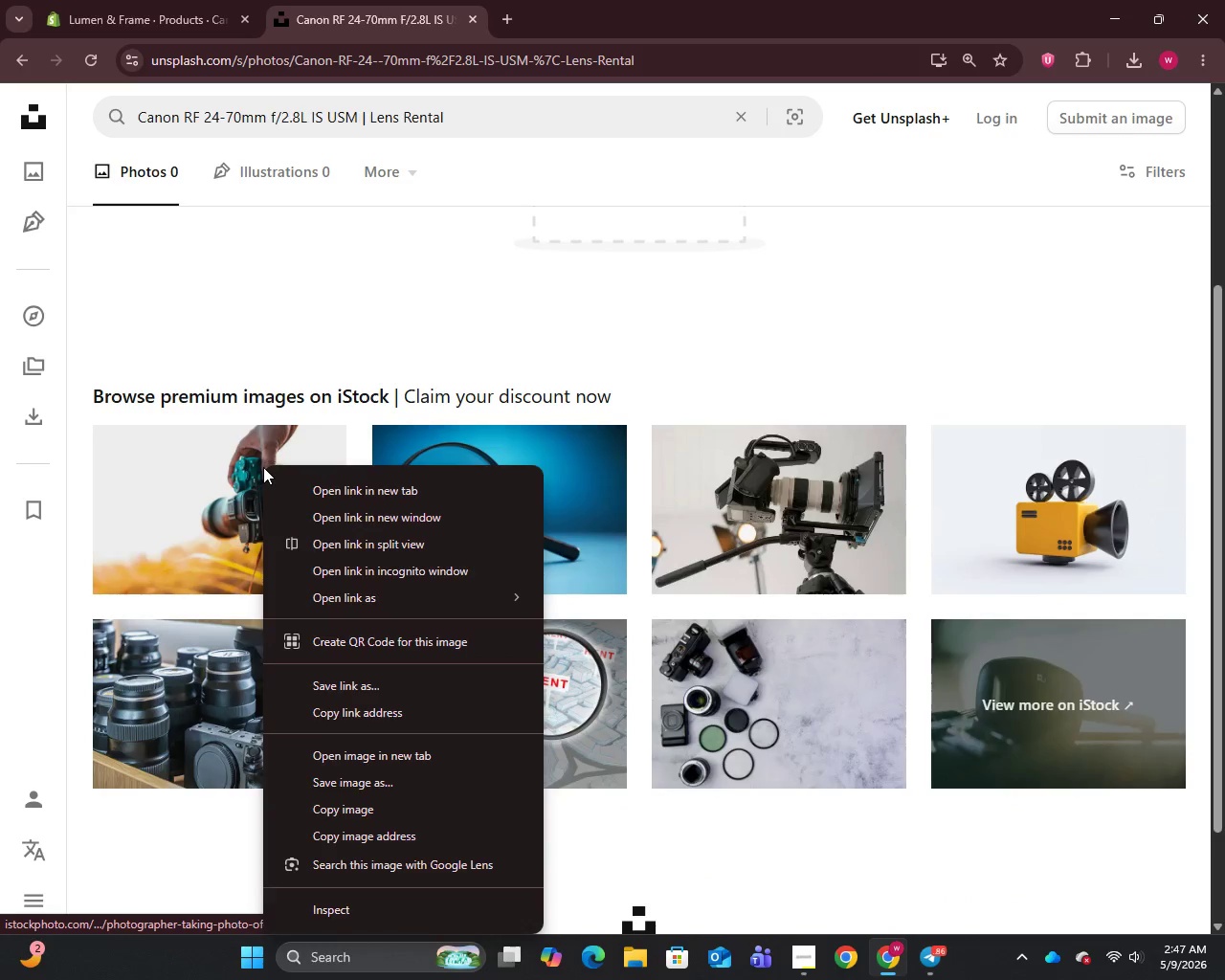 
left_click([387, 773])
 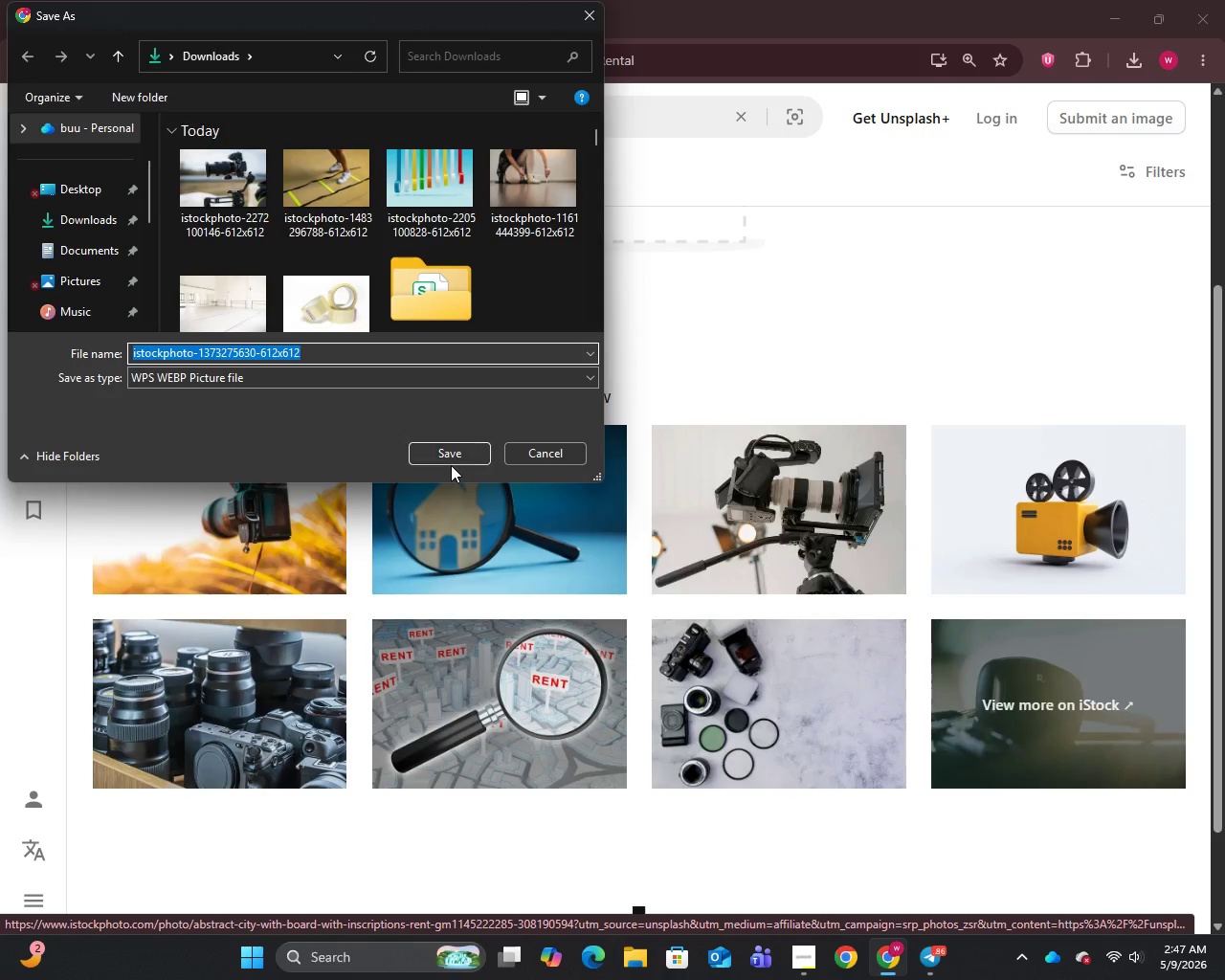 
left_click([451, 456])
 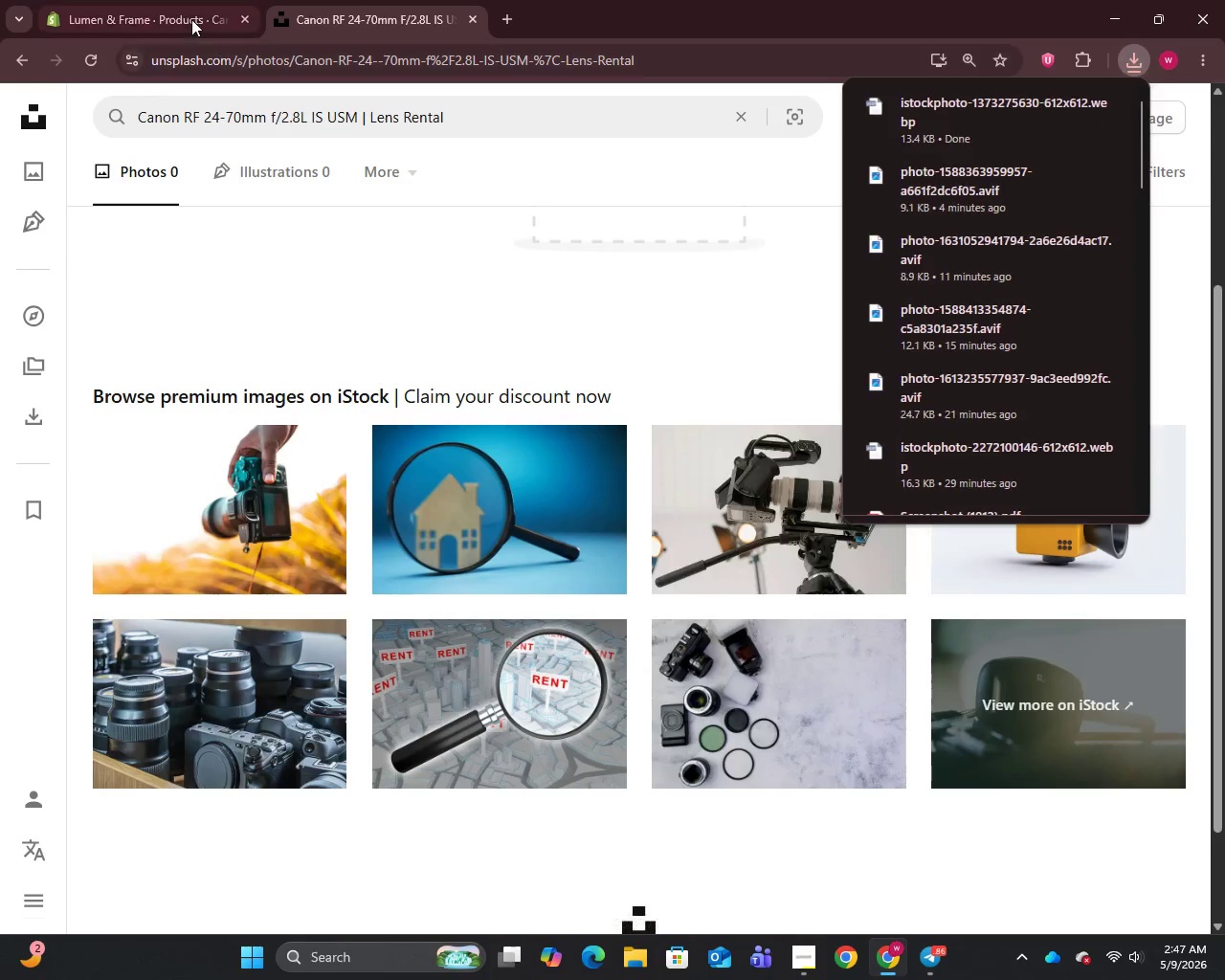 
left_click([177, 3])
 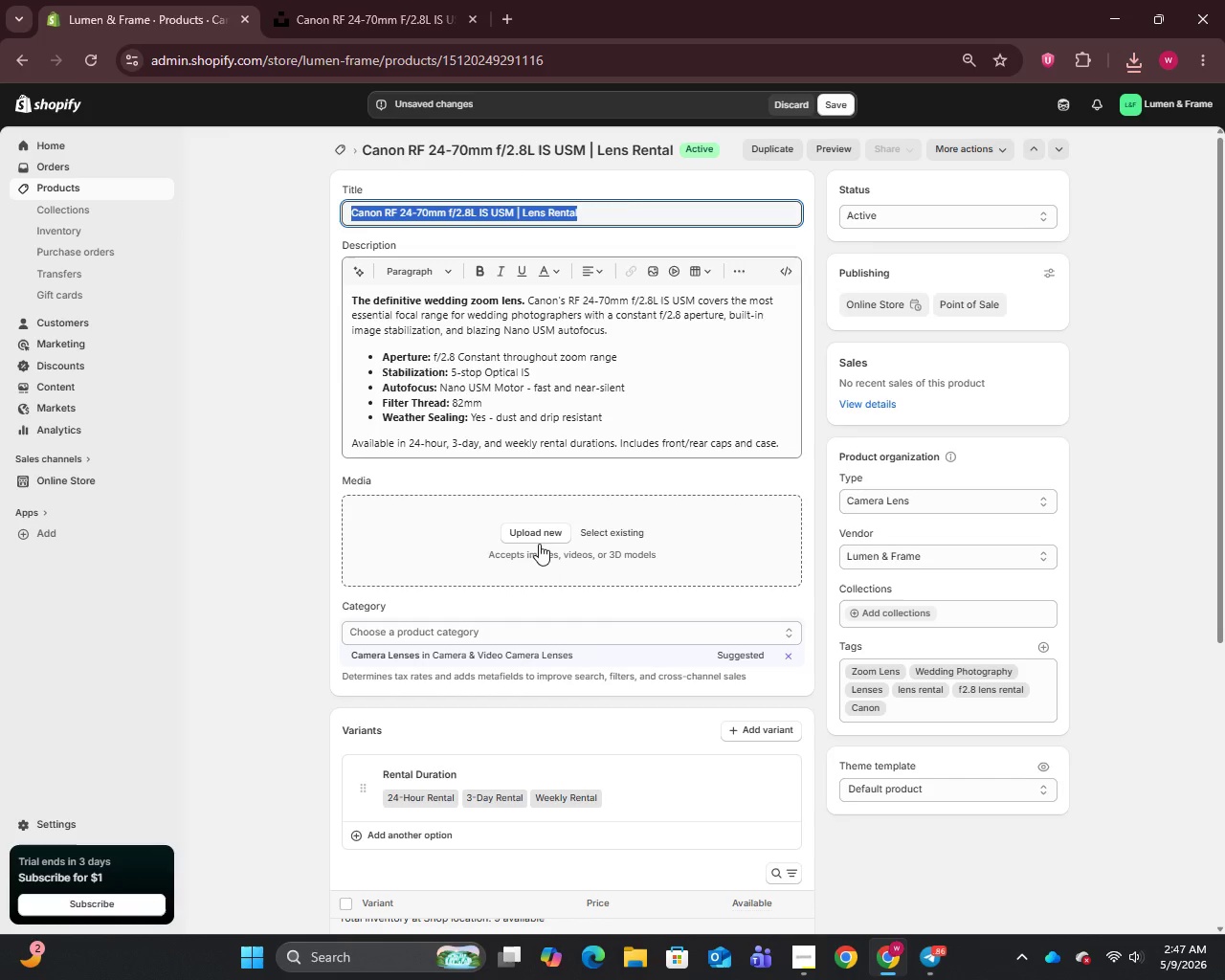 
left_click([533, 531])
 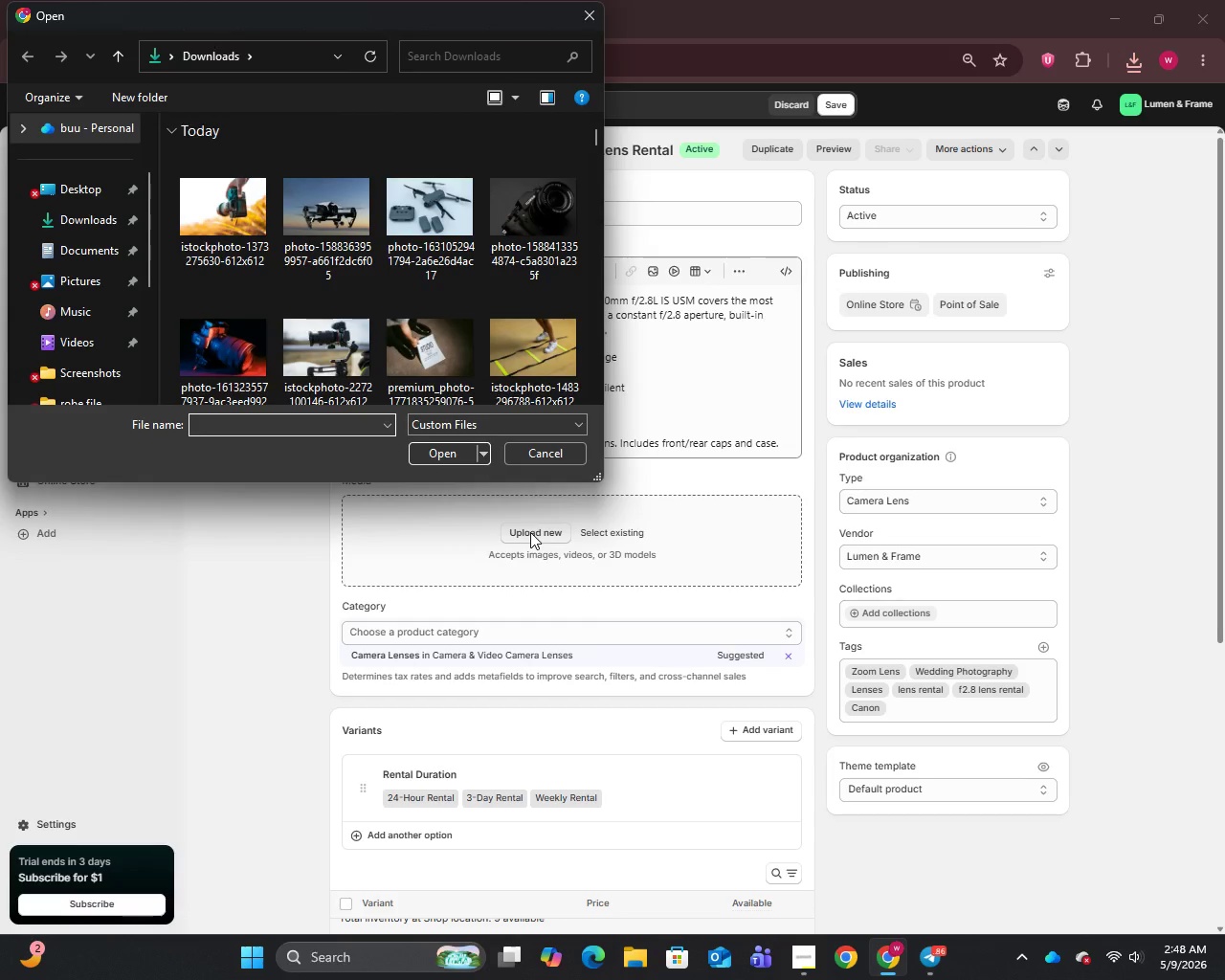 
left_click([232, 225])
 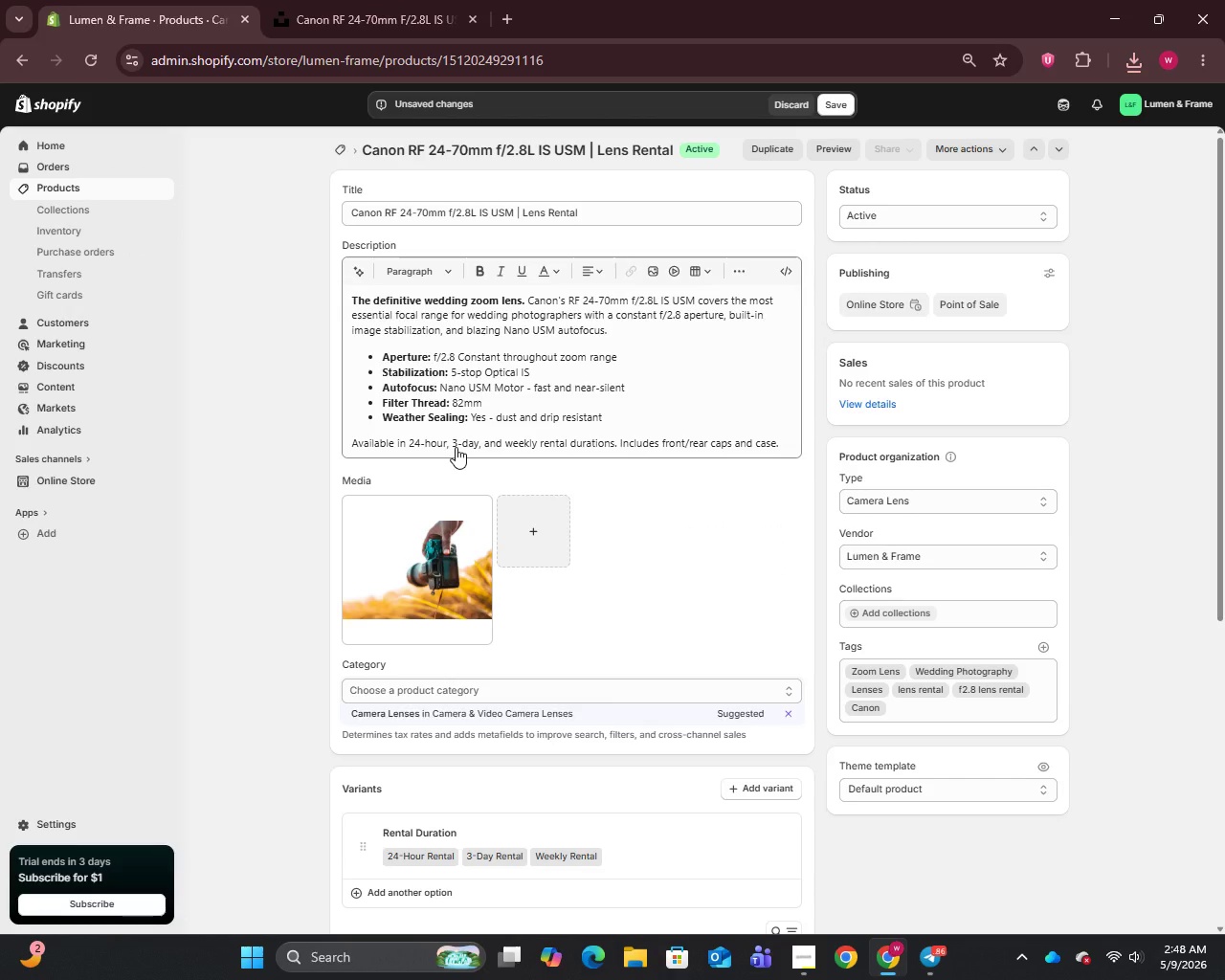 
wait(44.88)
 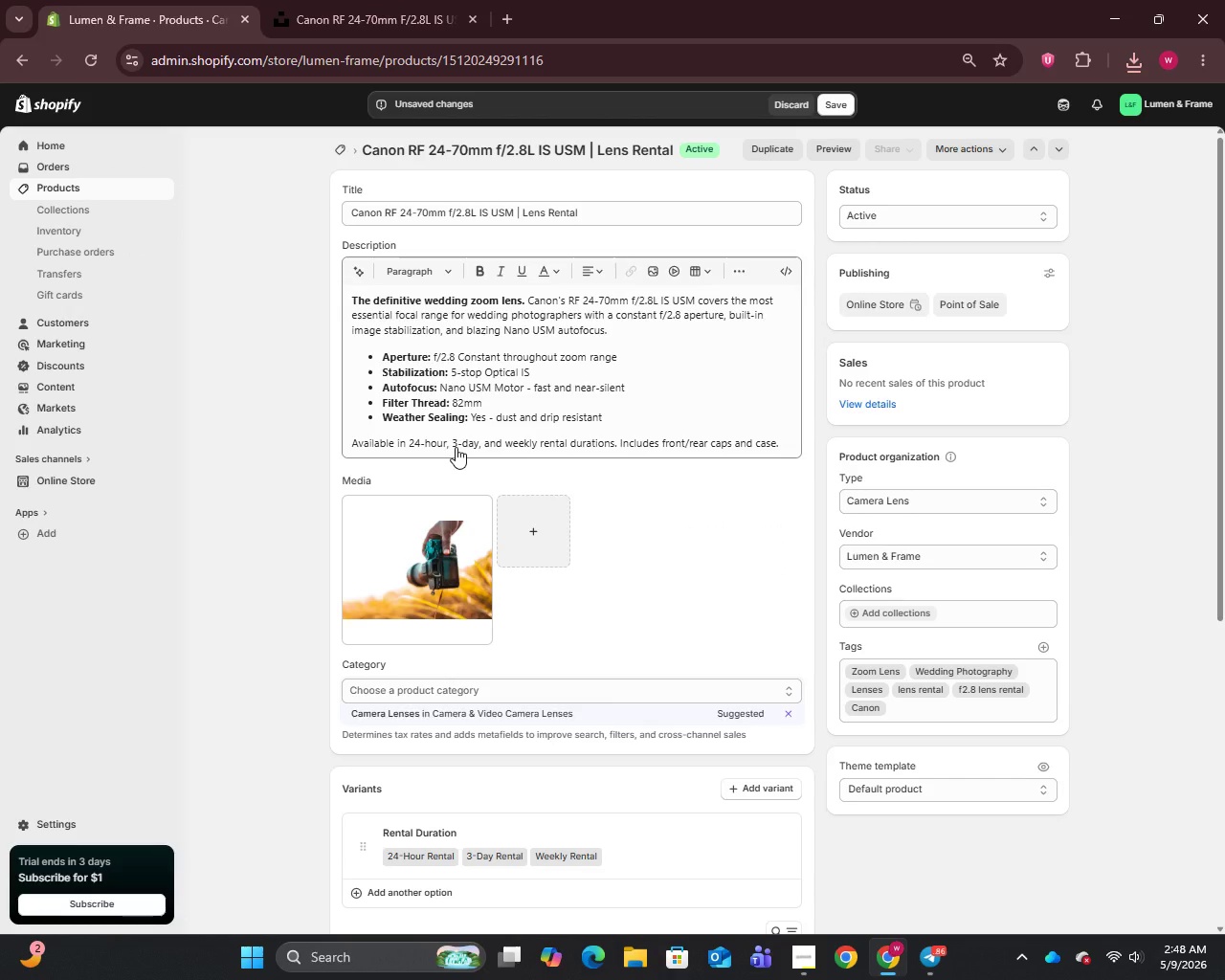 
left_click([407, 551])
 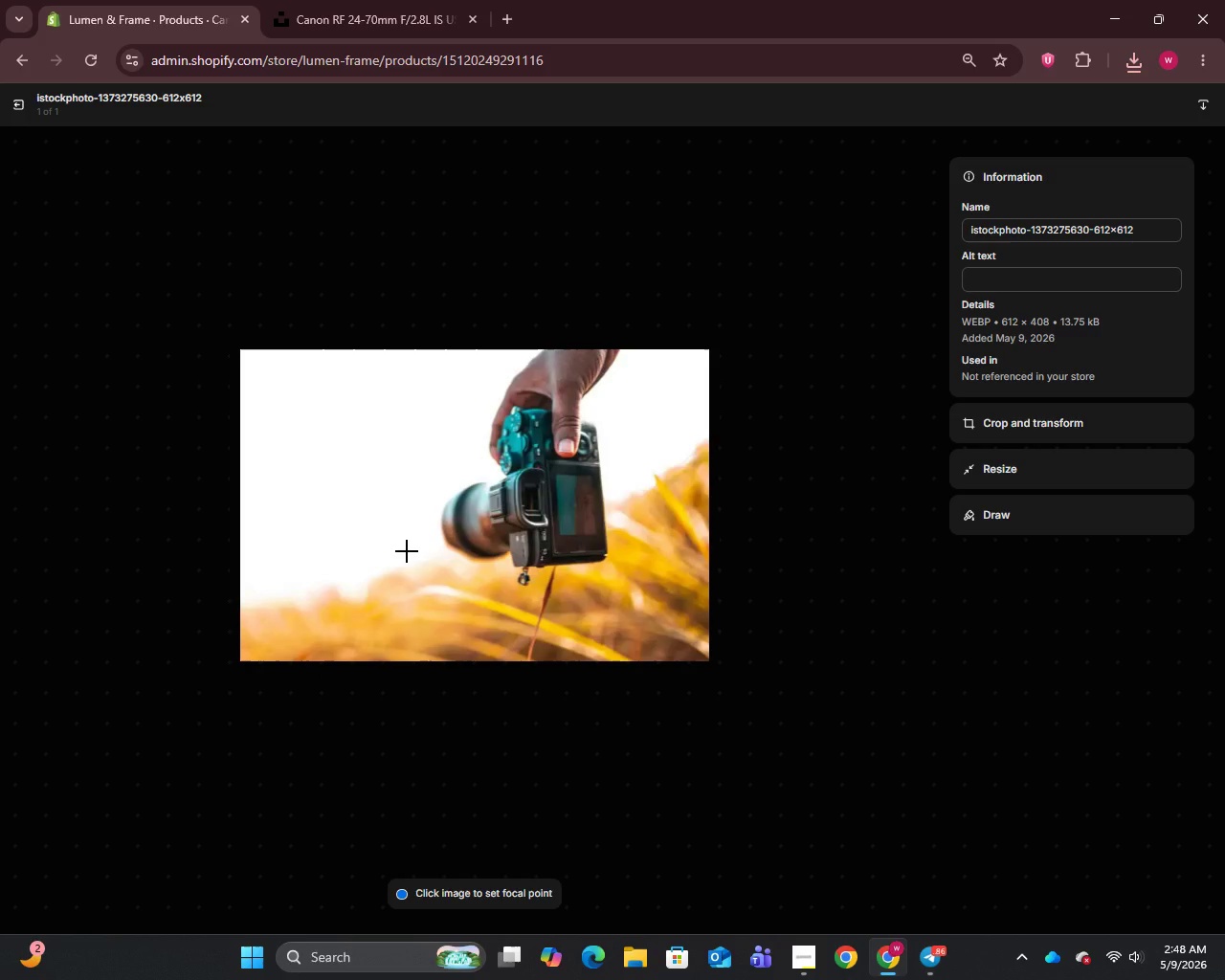 
wait(6.08)
 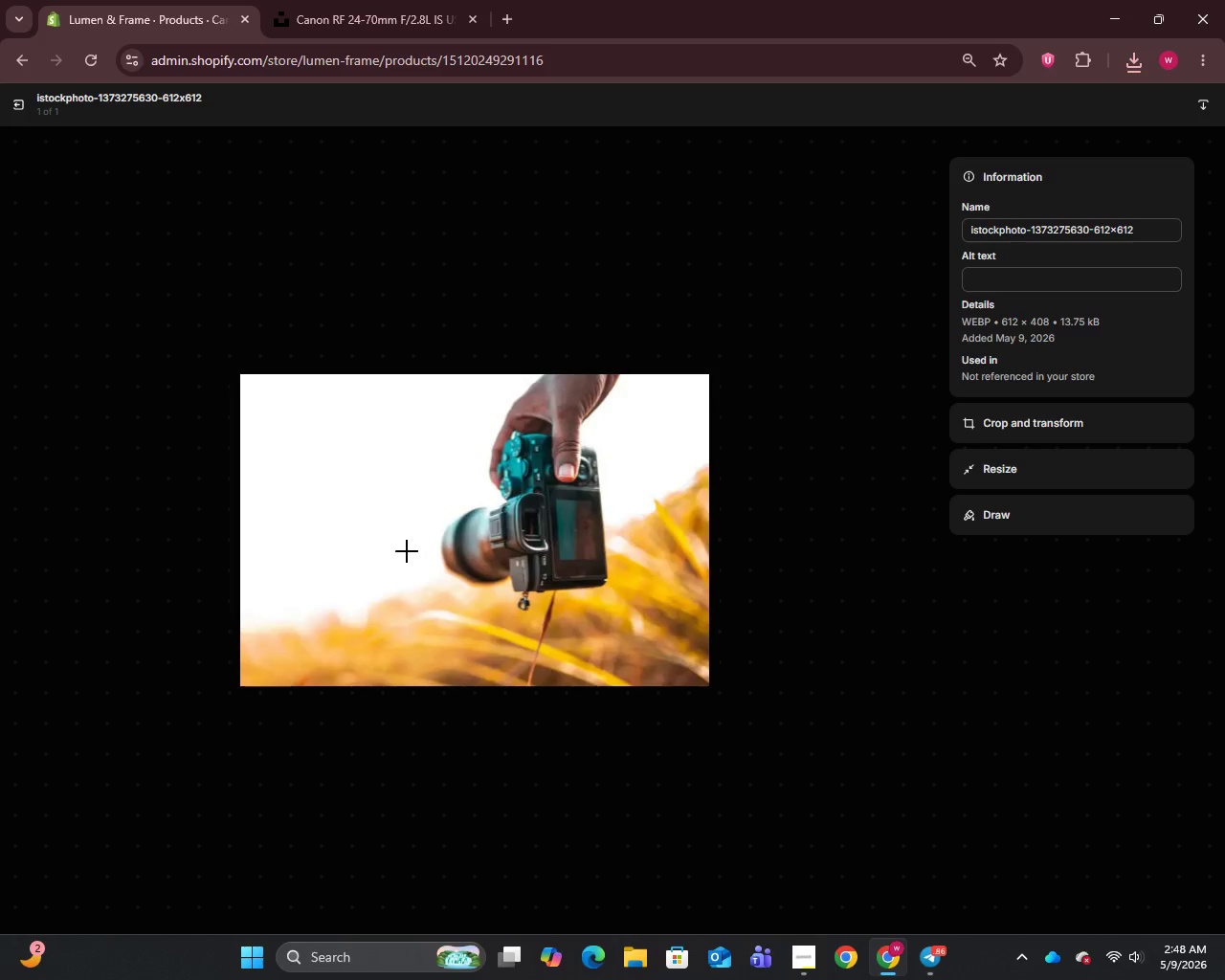 
left_click([1030, 218])
 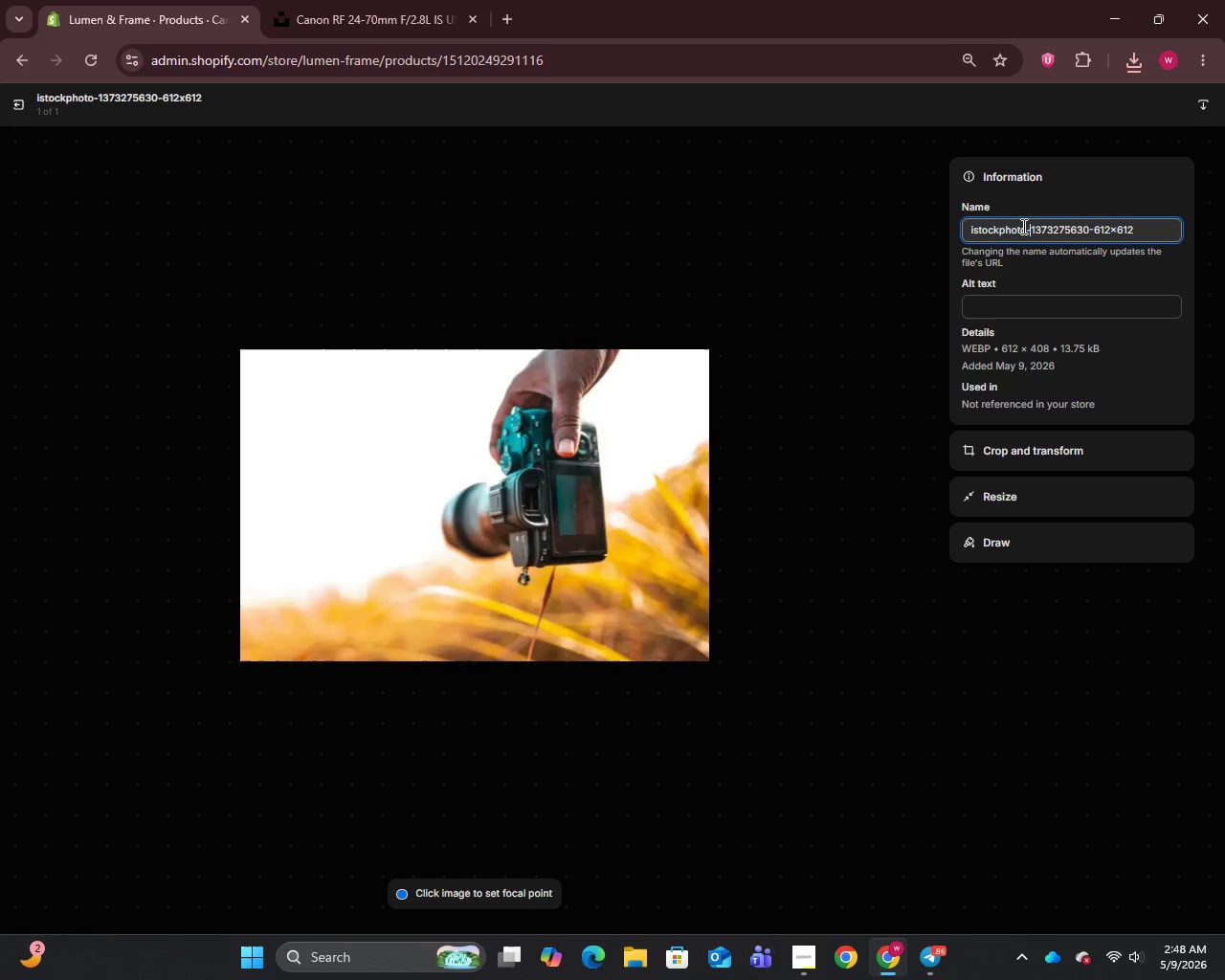 
key(Control+A)
 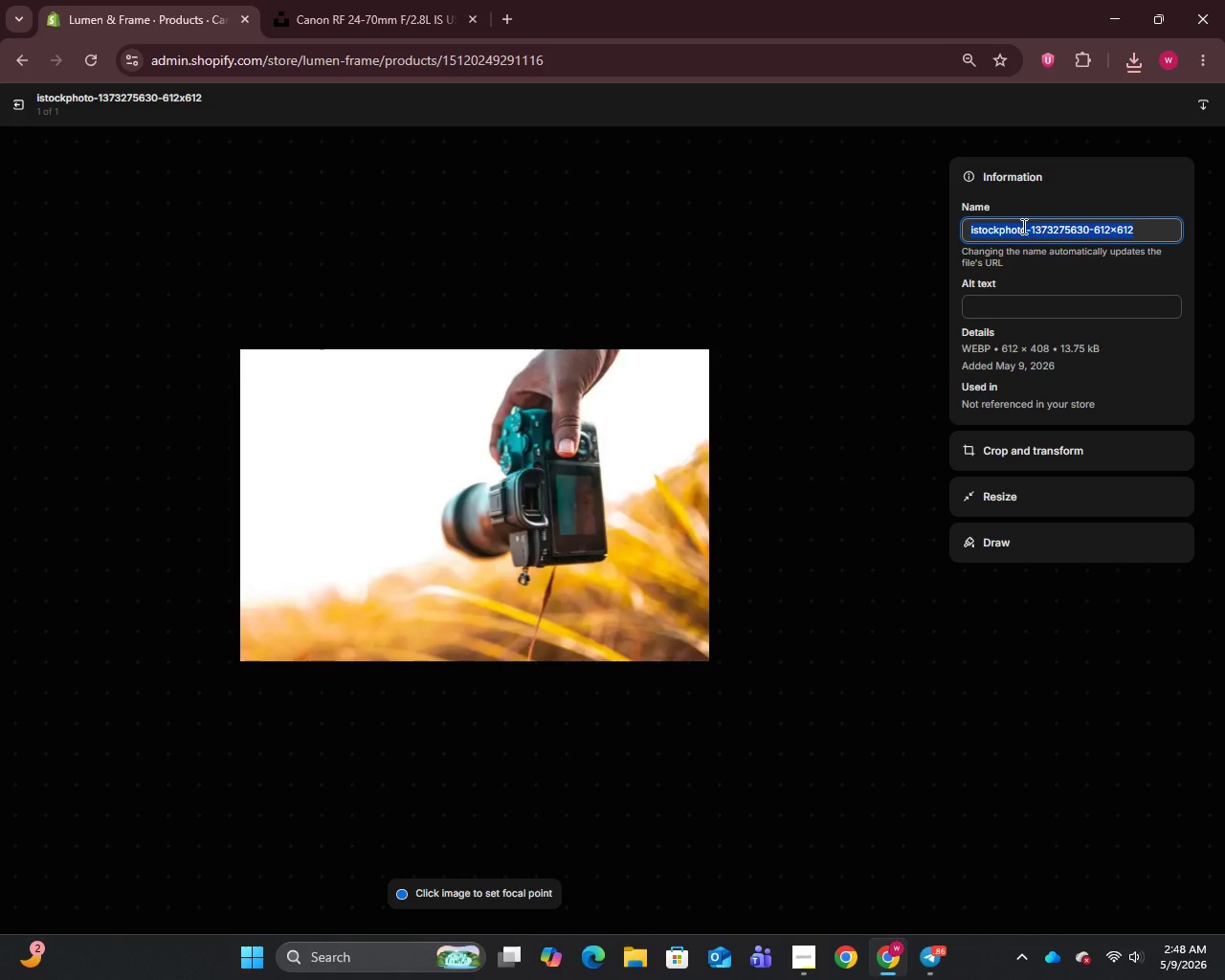 
key(Control+V)
 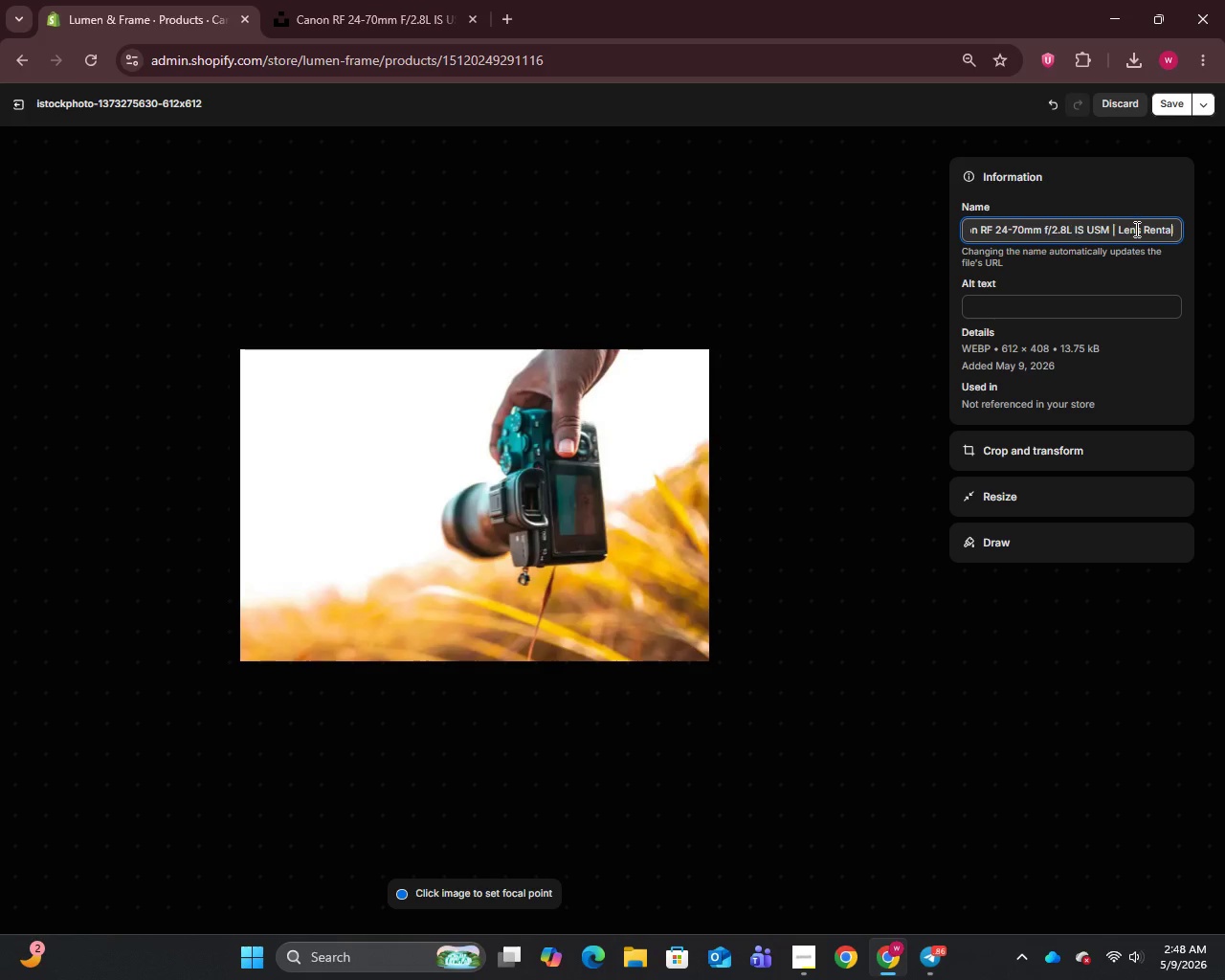 
left_click_drag(start_coordinate=[1108, 232], to_coordinate=[1211, 232])
 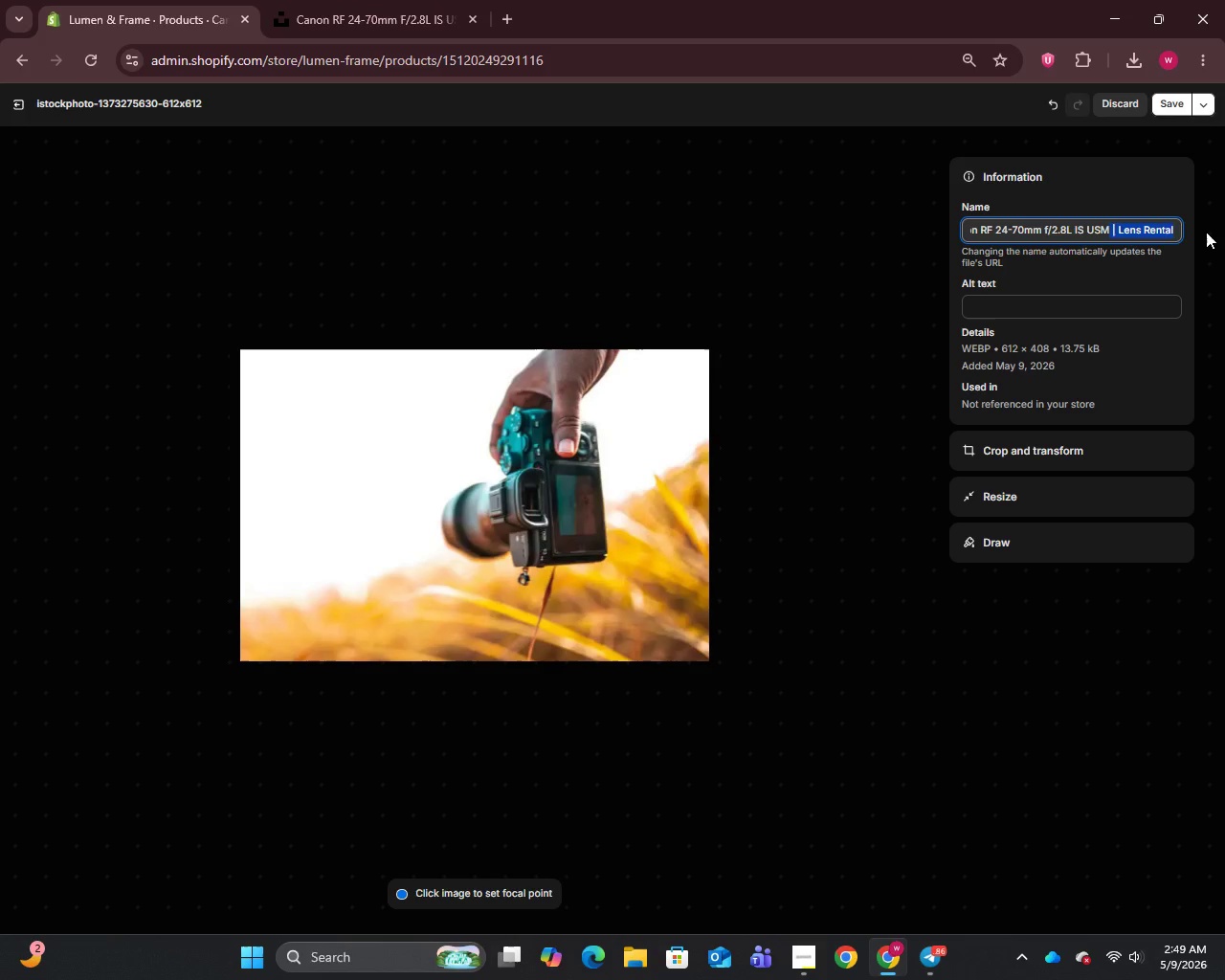 
key(Backspace)
 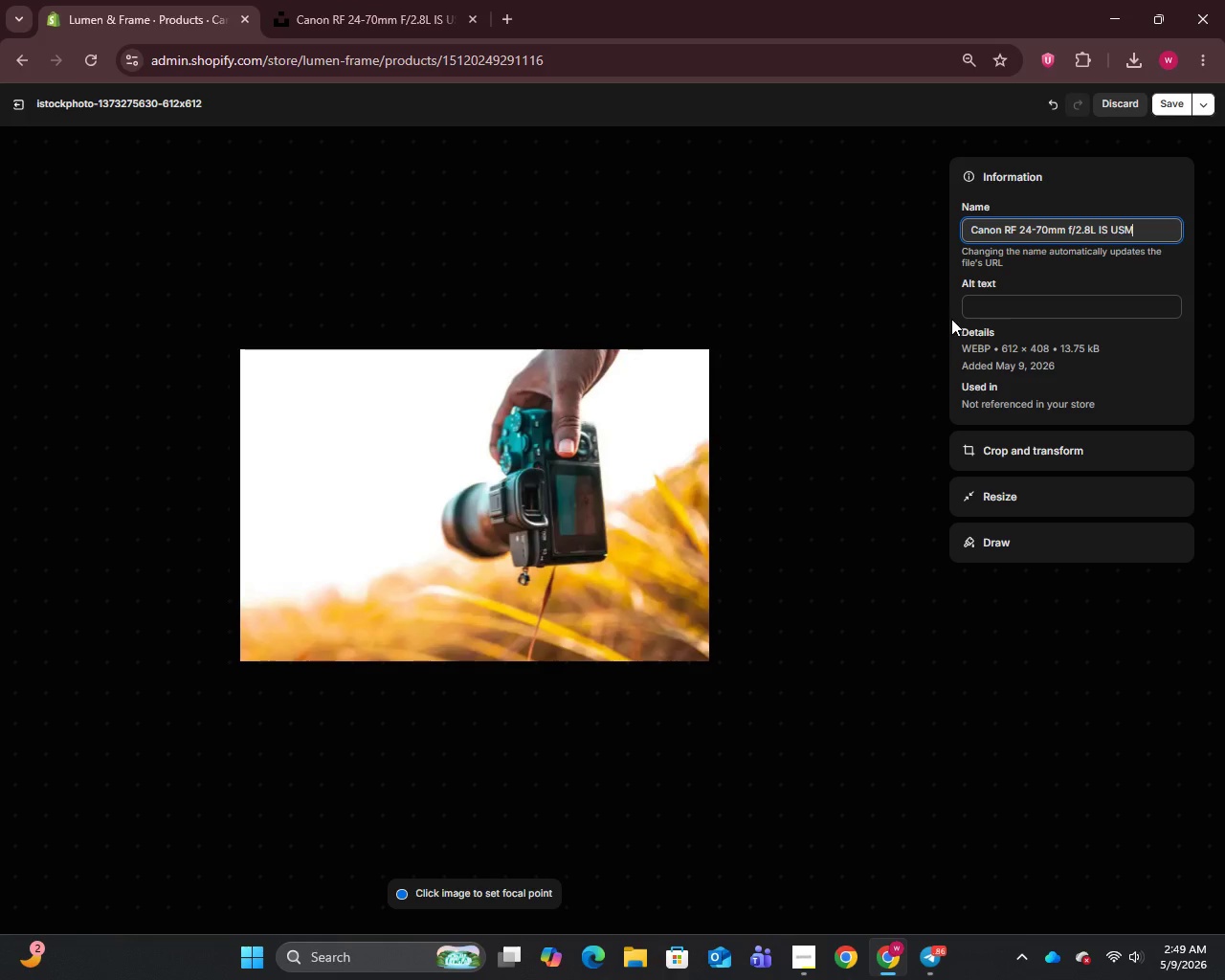 
left_click([1004, 297])
 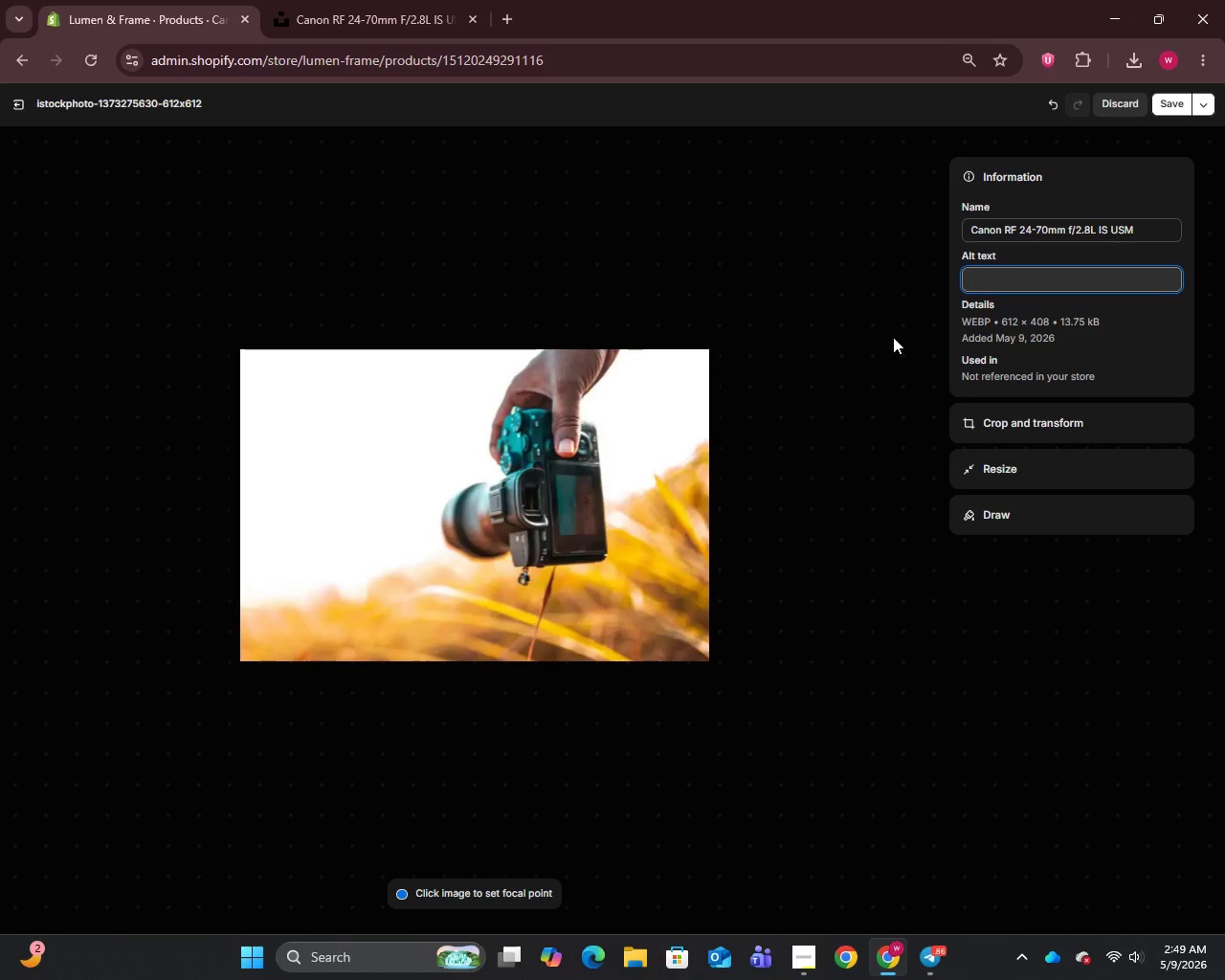 
wait(50.09)
 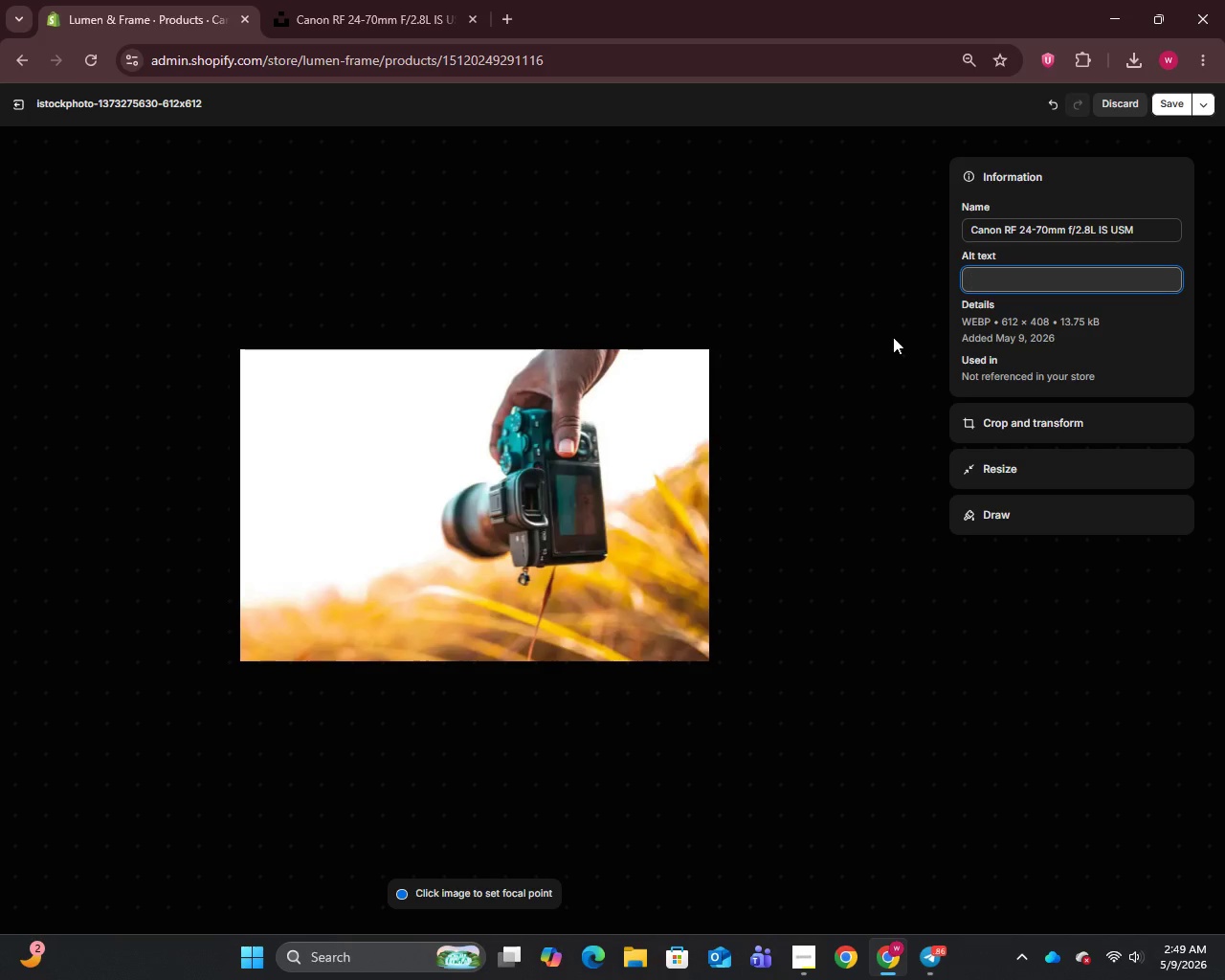 
type(Canon RF 24-)
 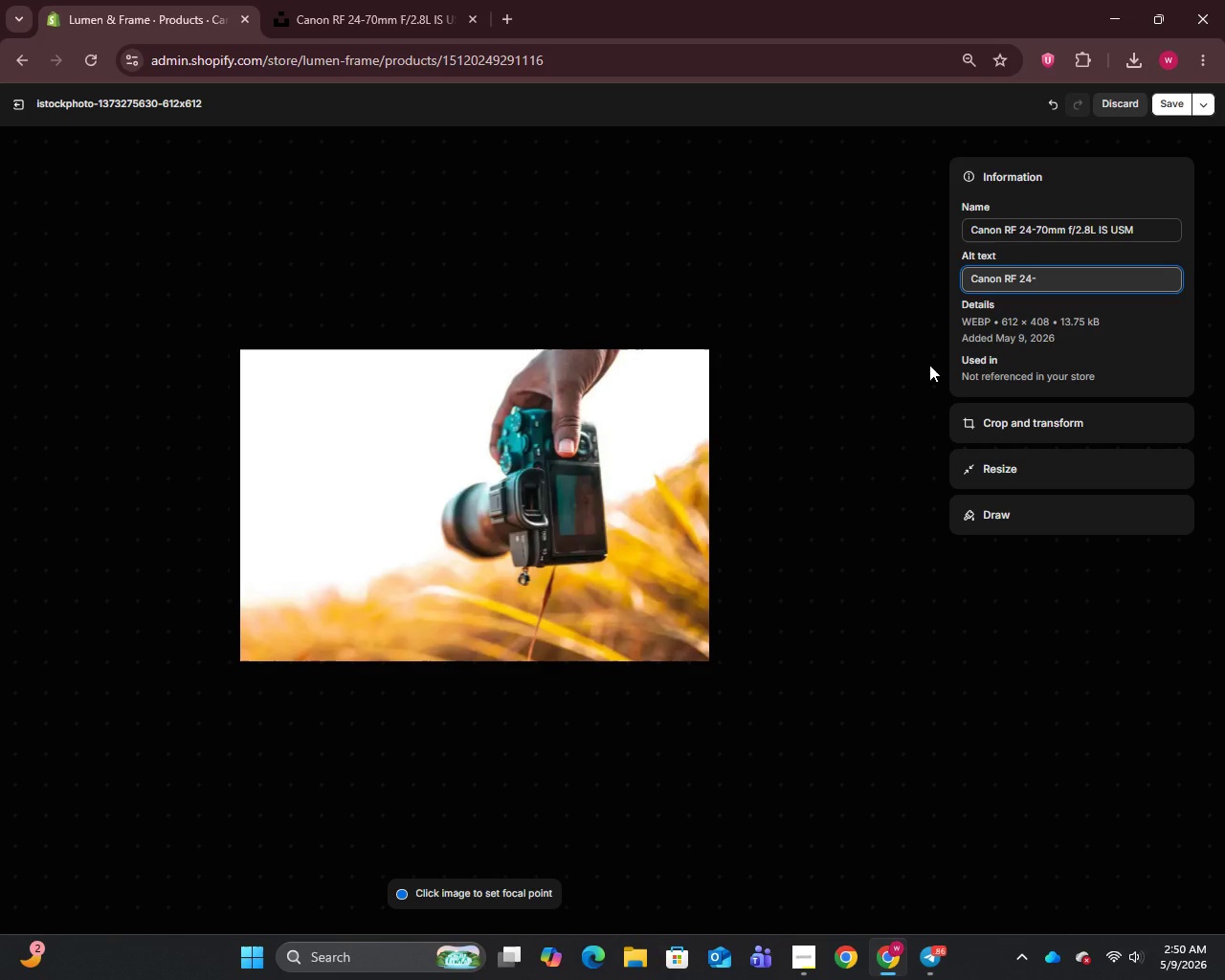 
wait(5.19)
 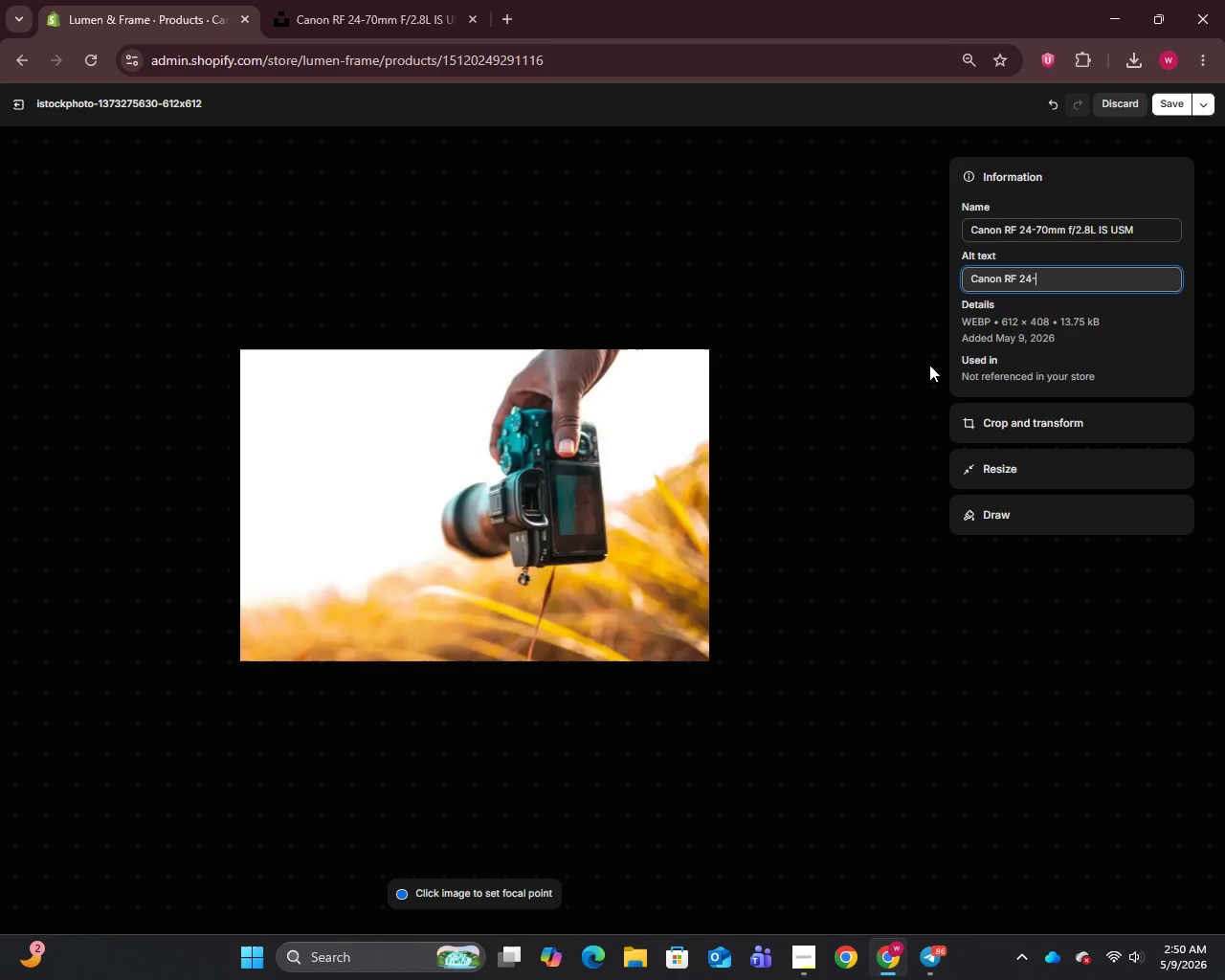 
type(70mm f/2.8L IS USM zoom lens showing constant)
 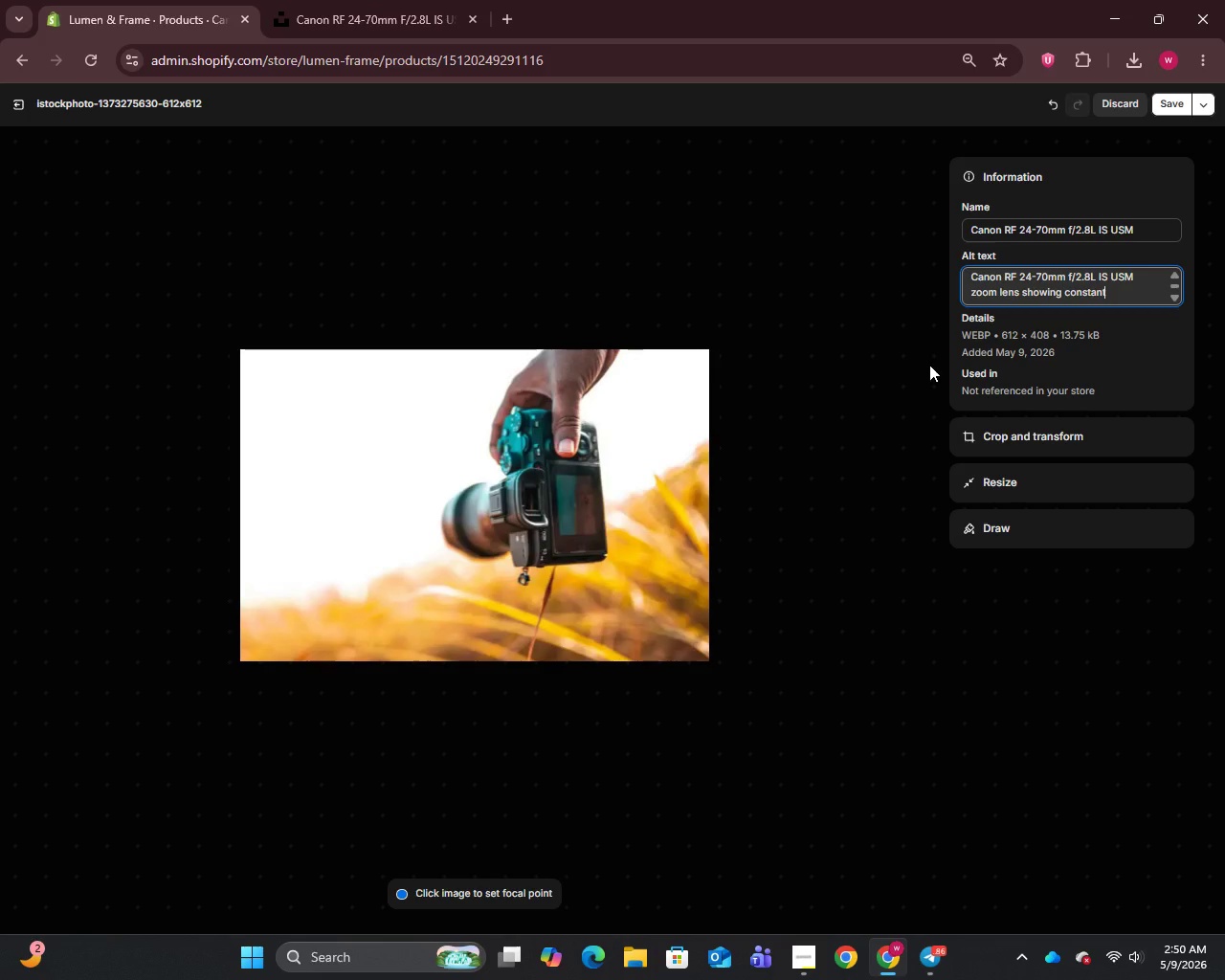 
wait(10.47)
 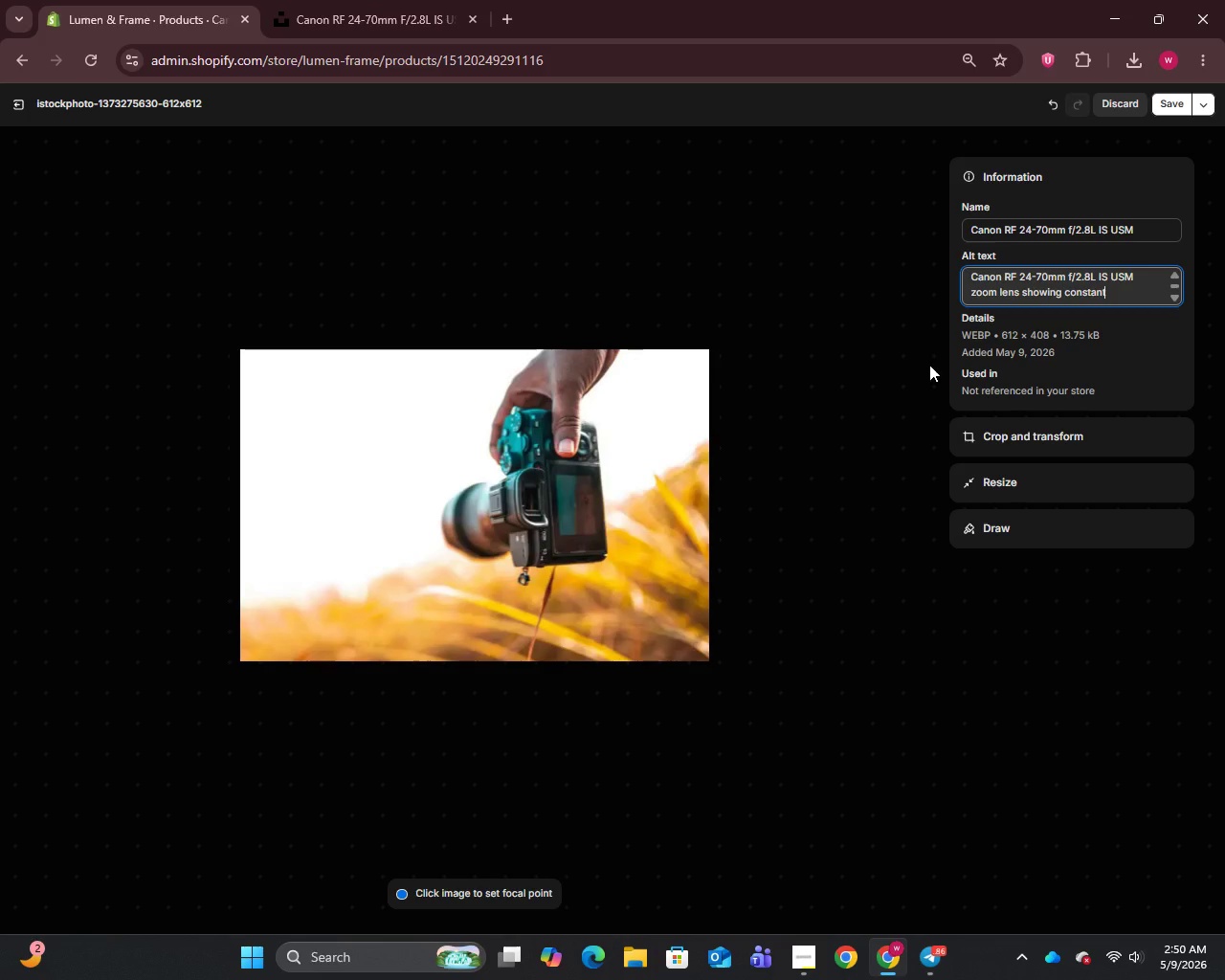 
type( aperture barrel and 82mm filter thread - available for rental at Lumen & Frame)
 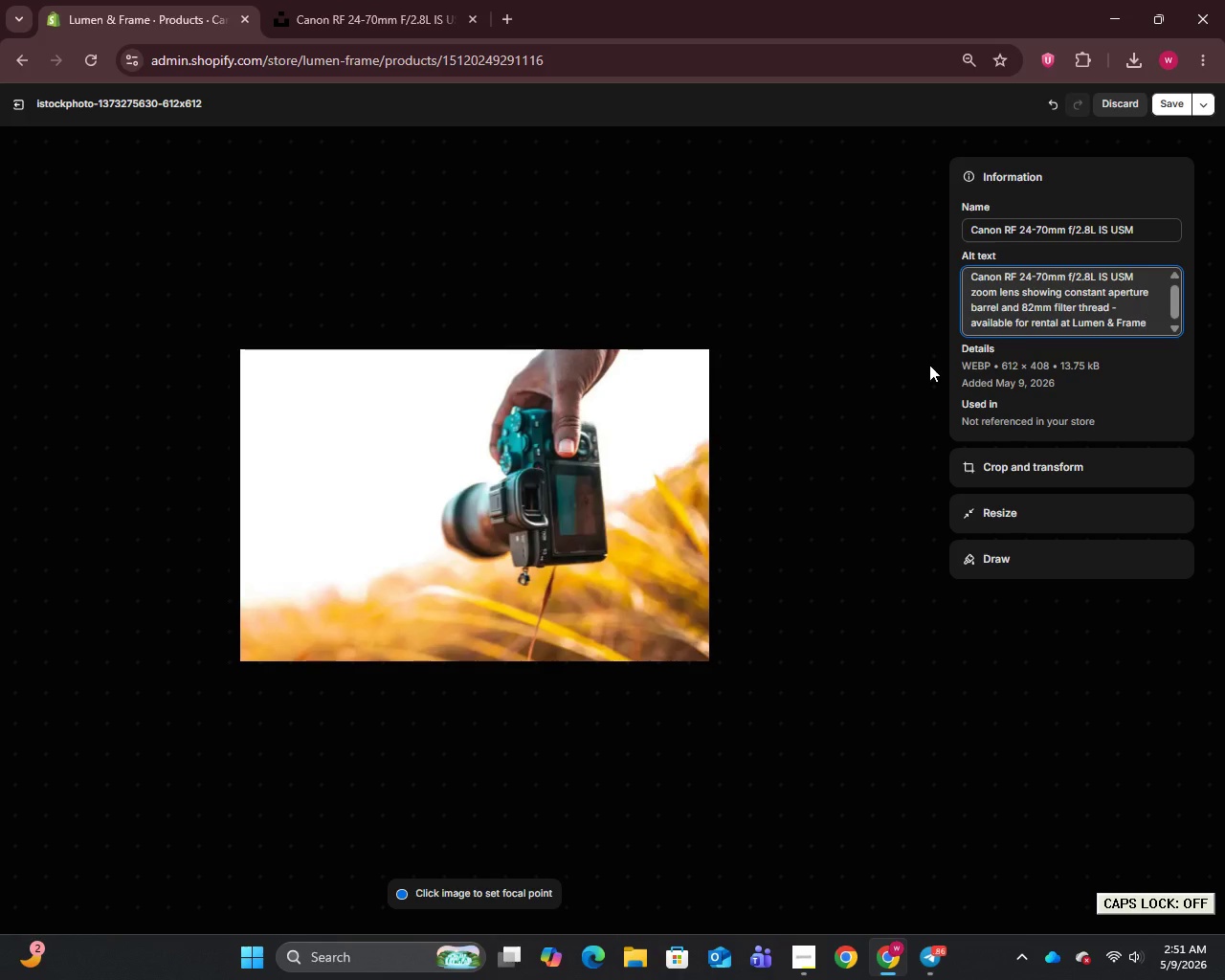 
left_click([1169, 101])
 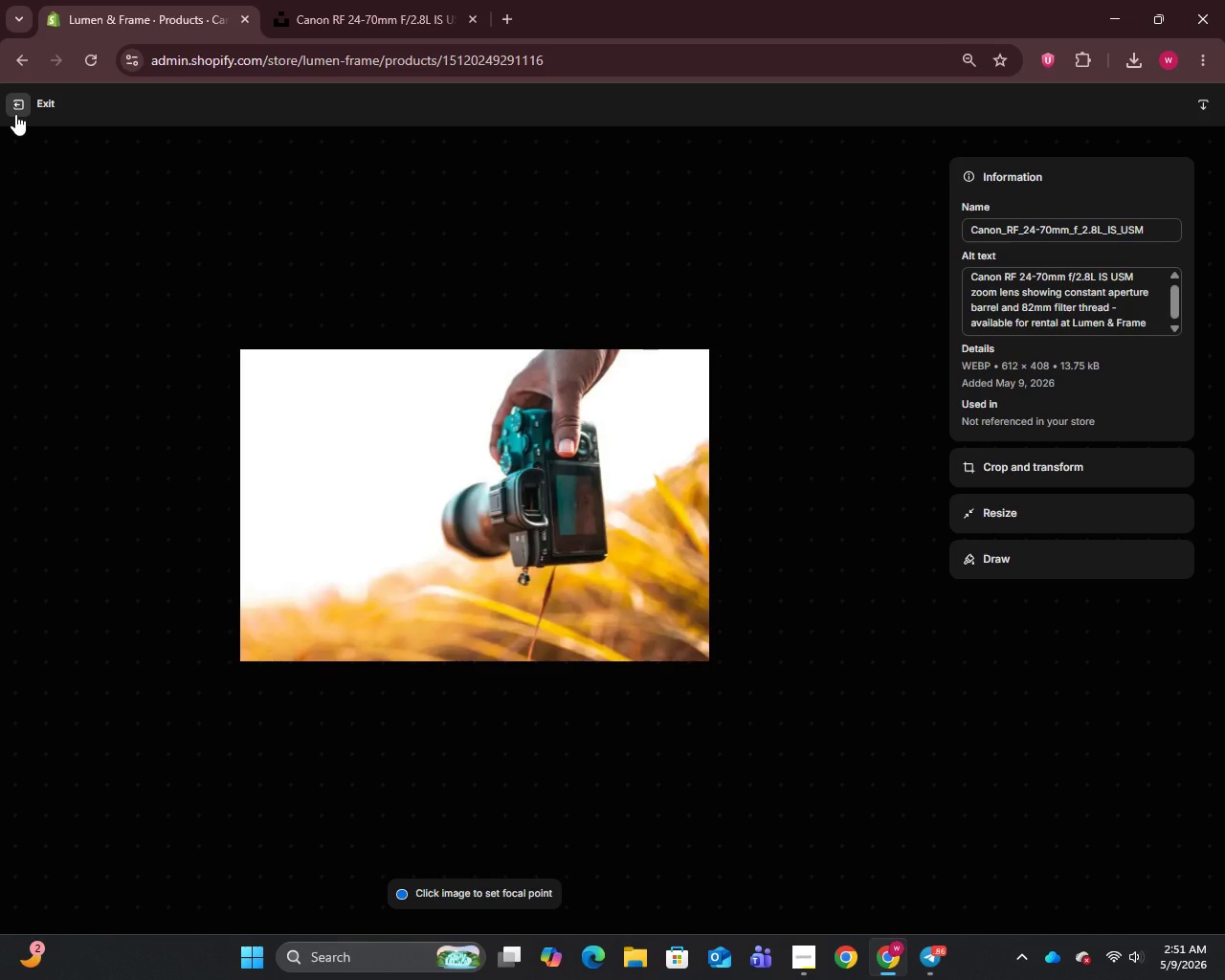 
wait(7.11)
 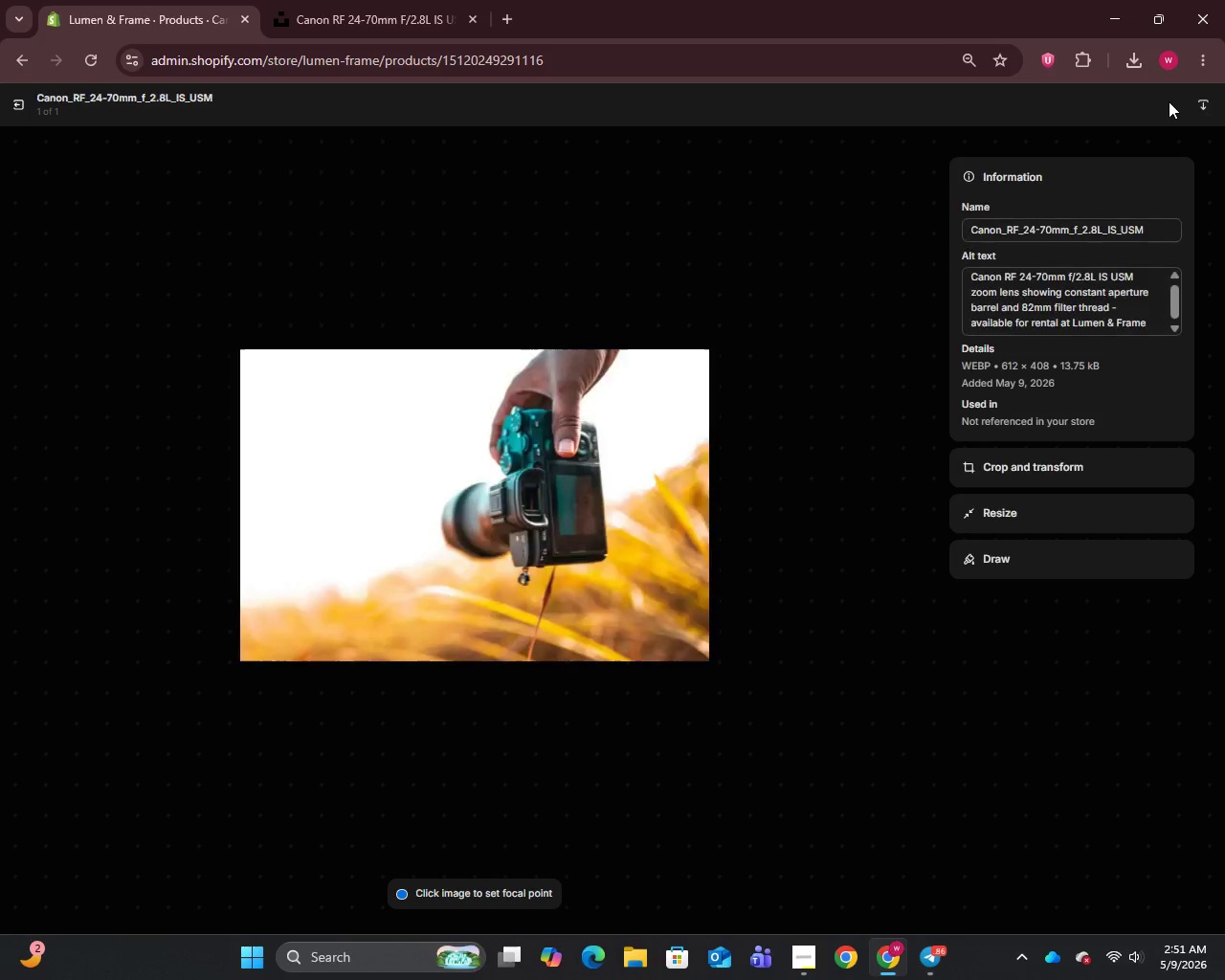 
left_click([15, 114])
 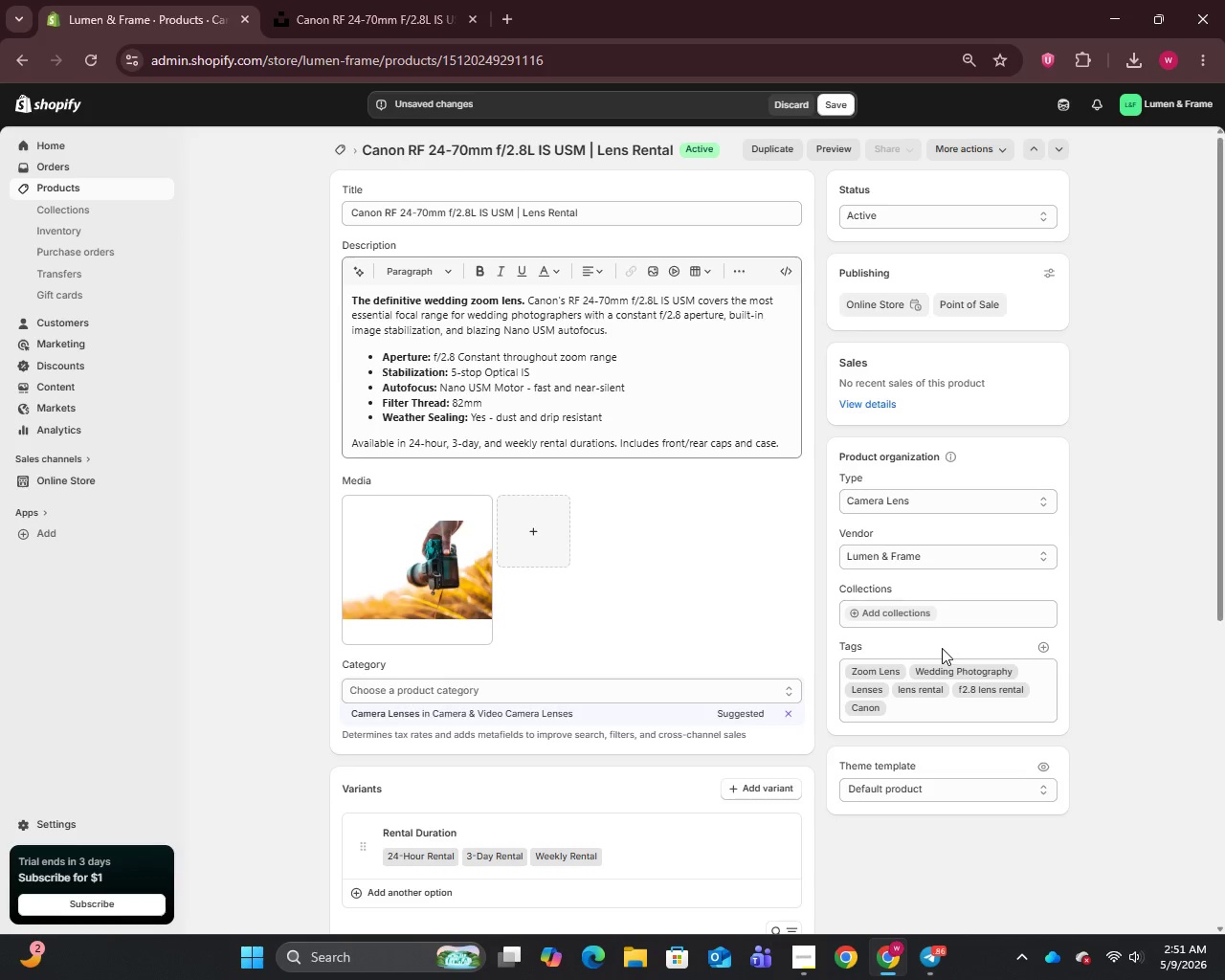 
scroll: coordinate [924, 684], scroll_direction: down, amount: 7.0
 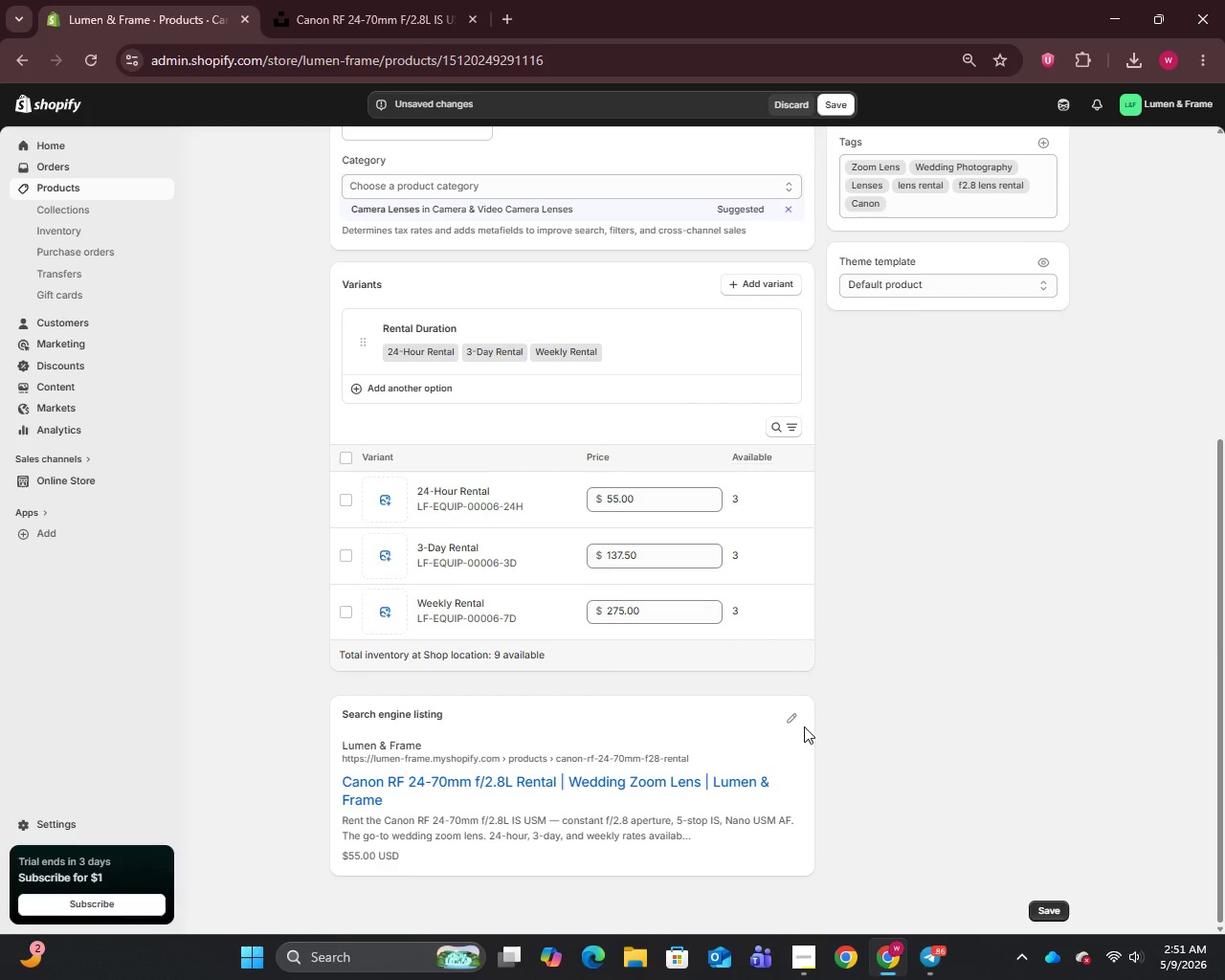 
left_click([799, 718])
 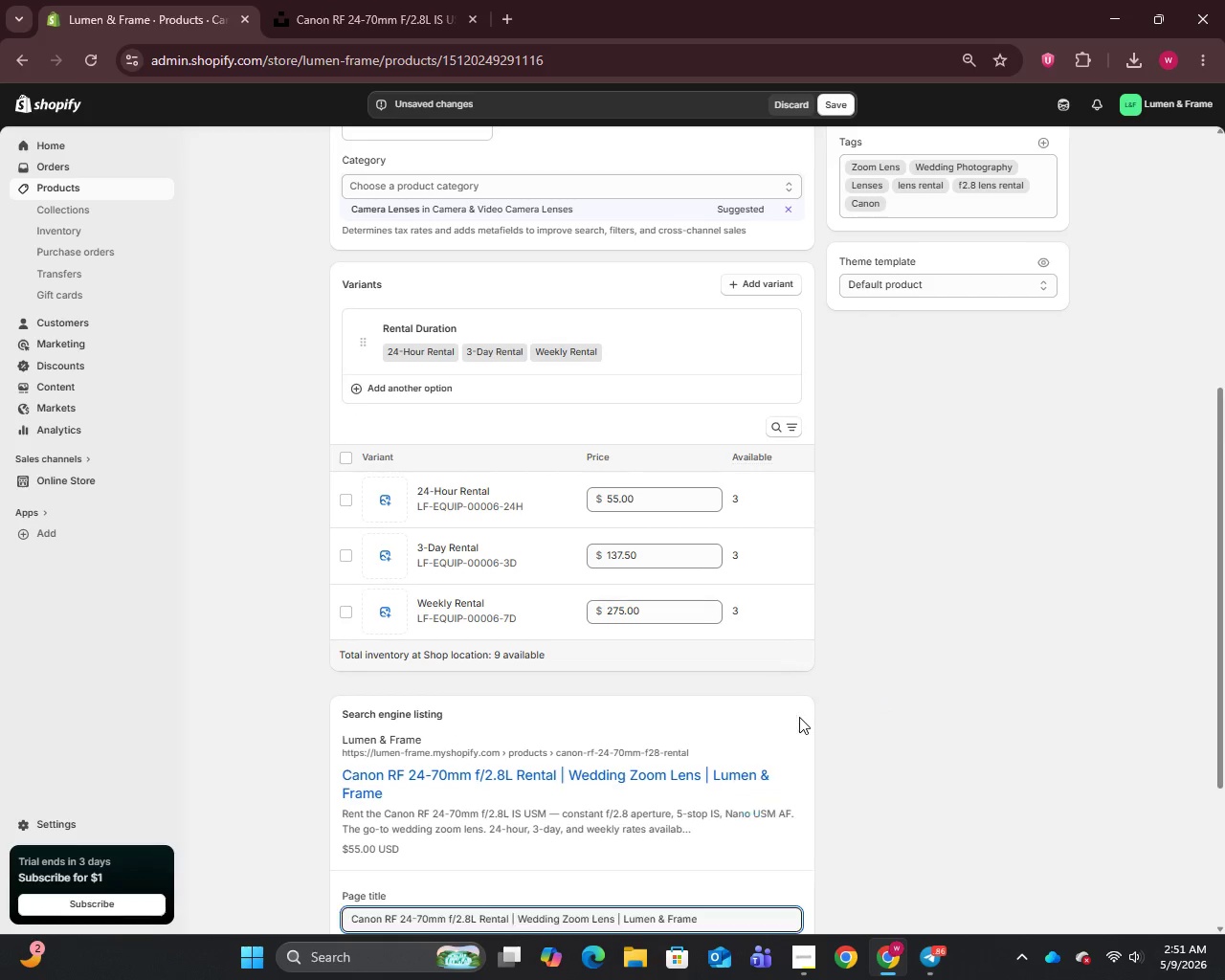 
scroll: coordinate [799, 716], scroll_direction: down, amount: 4.0
 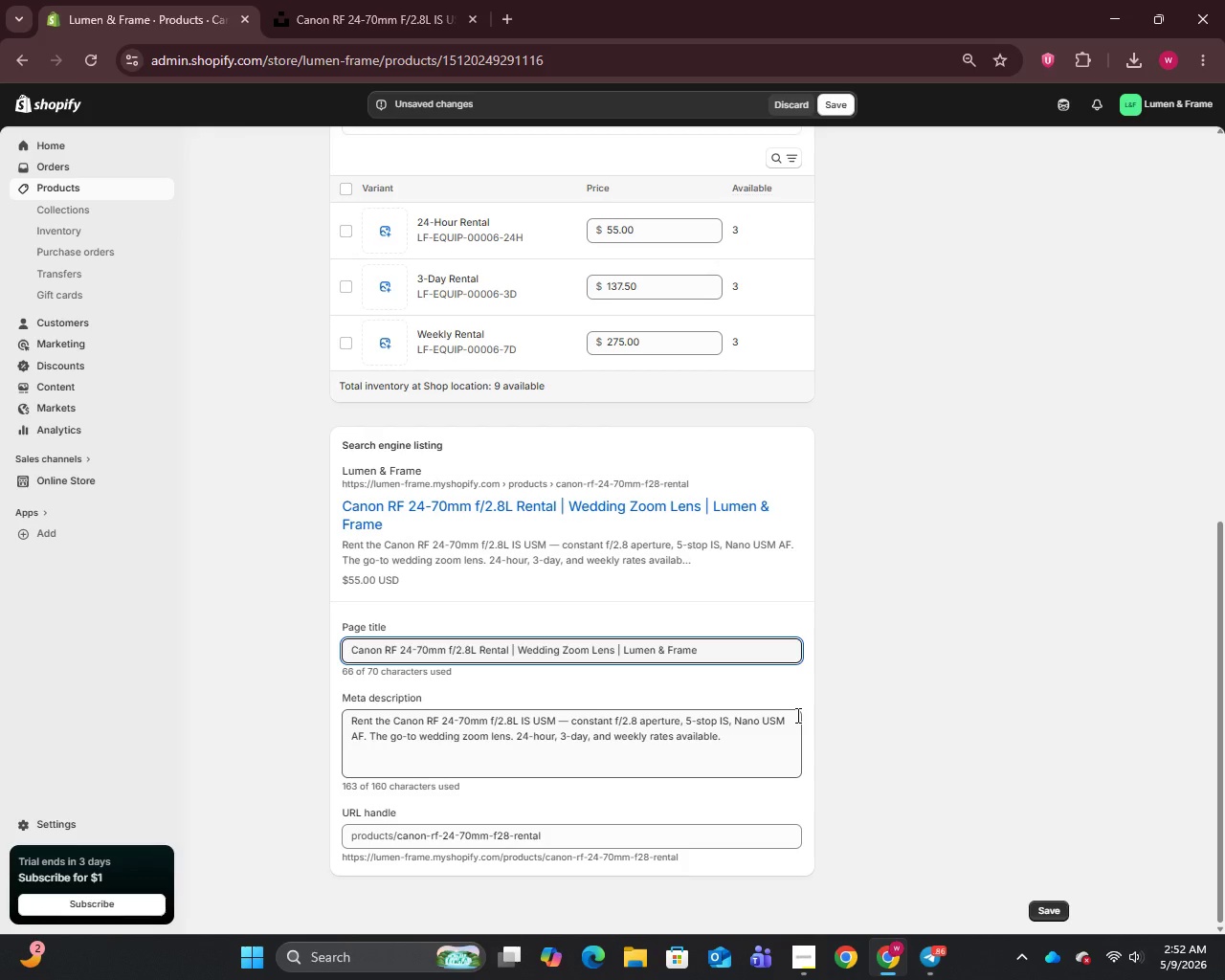 
wait(22.0)
 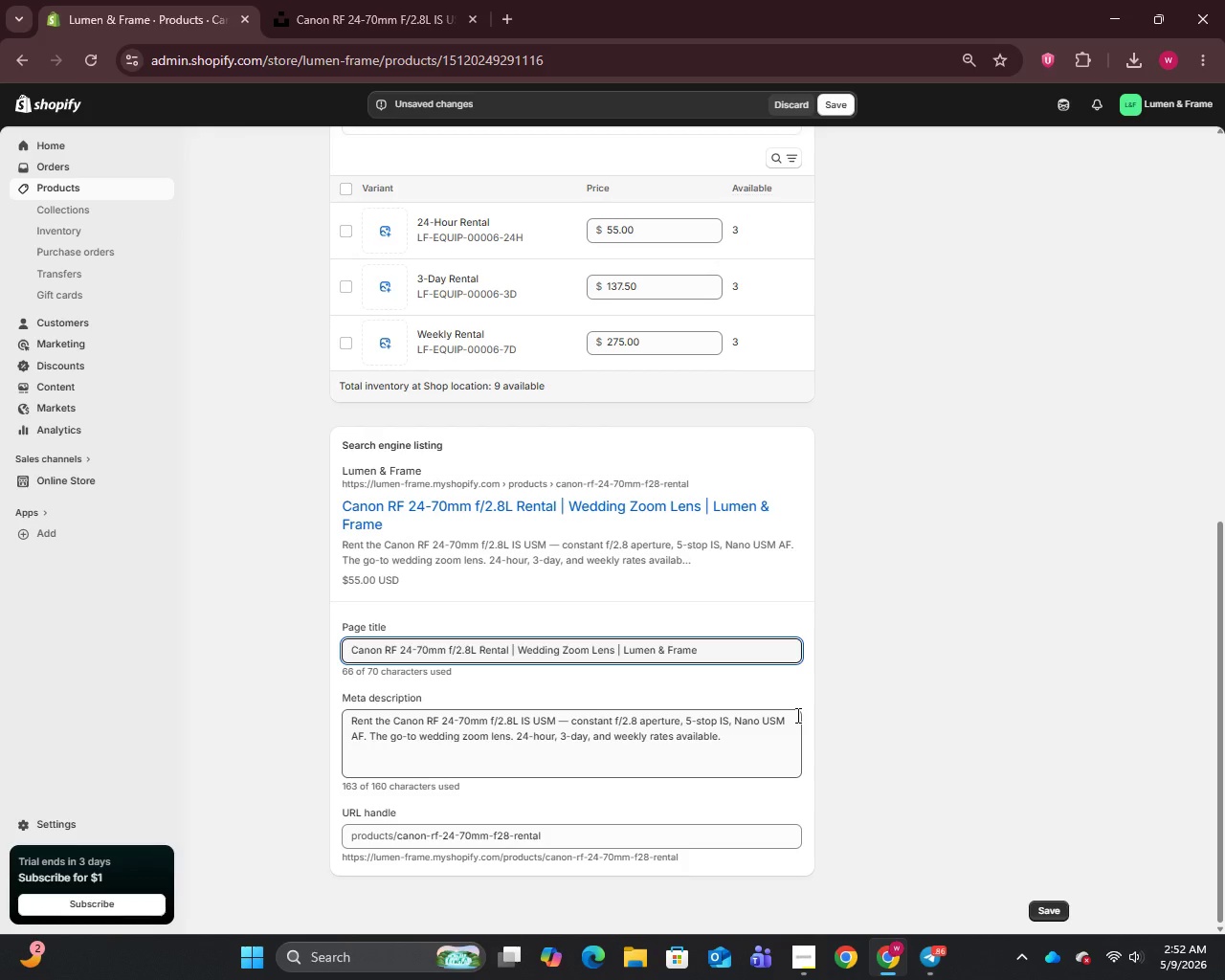 
left_click([834, 100])
 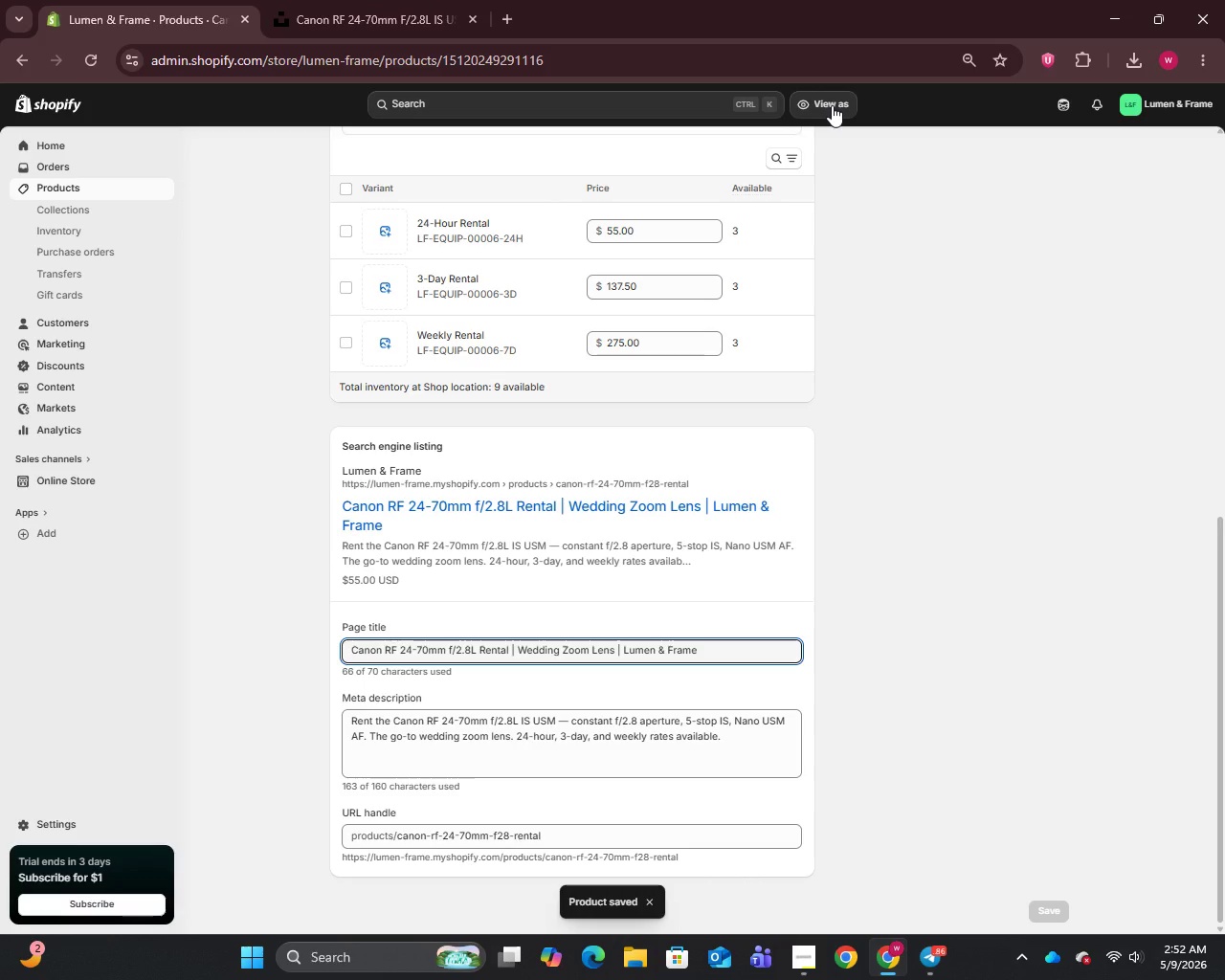 
wait(6.3)
 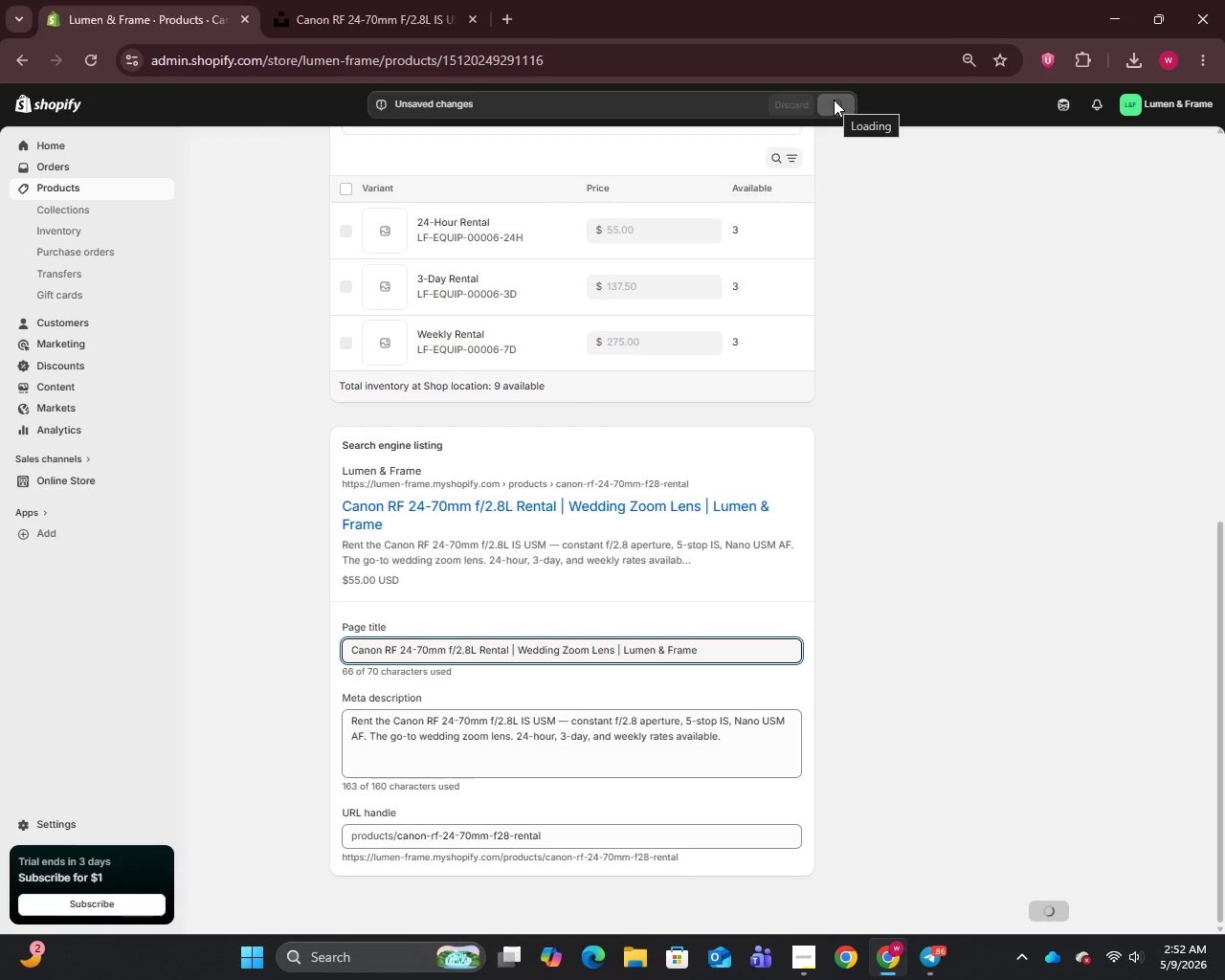 
left_click([63, 189])
 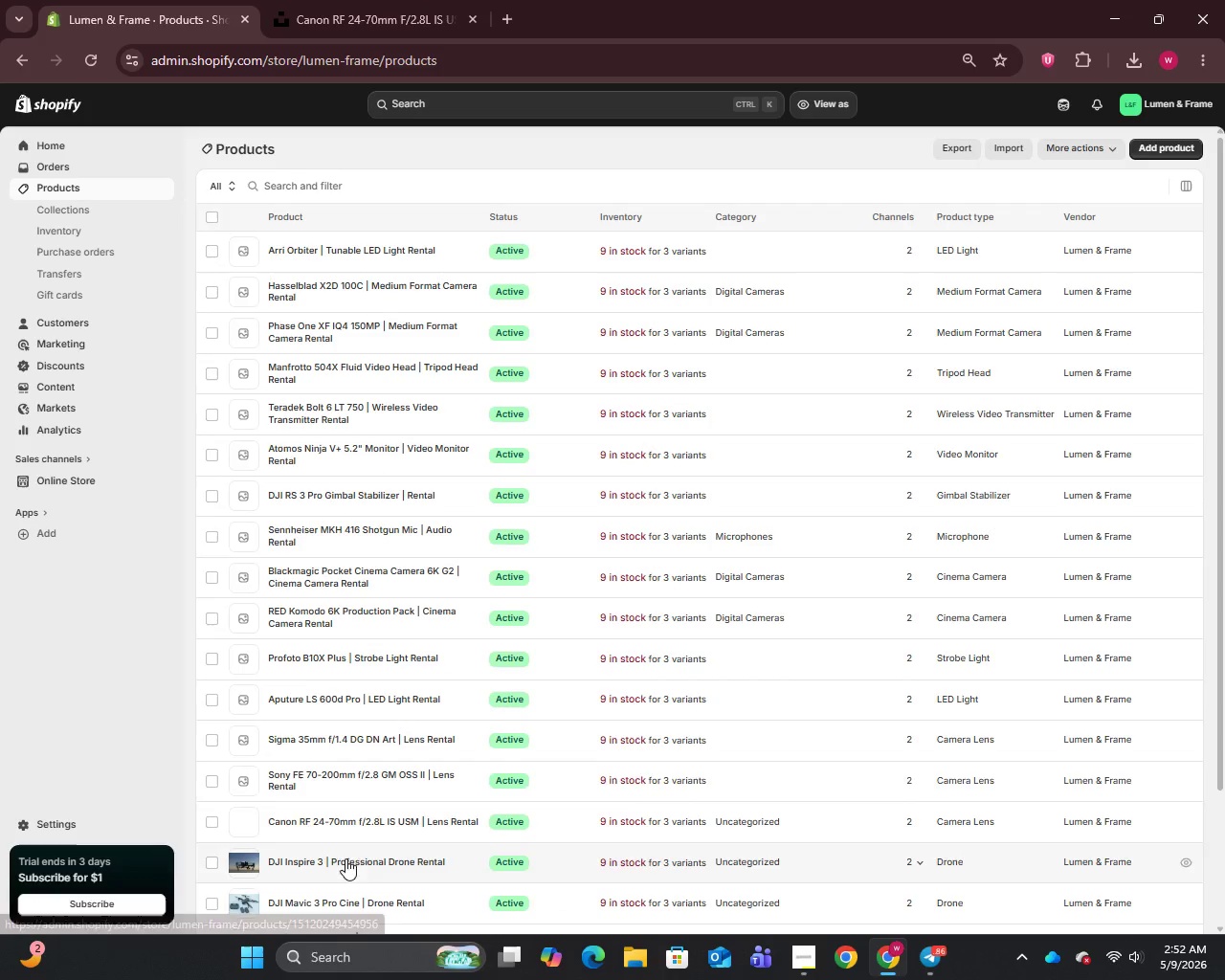 
left_click([302, 773])
 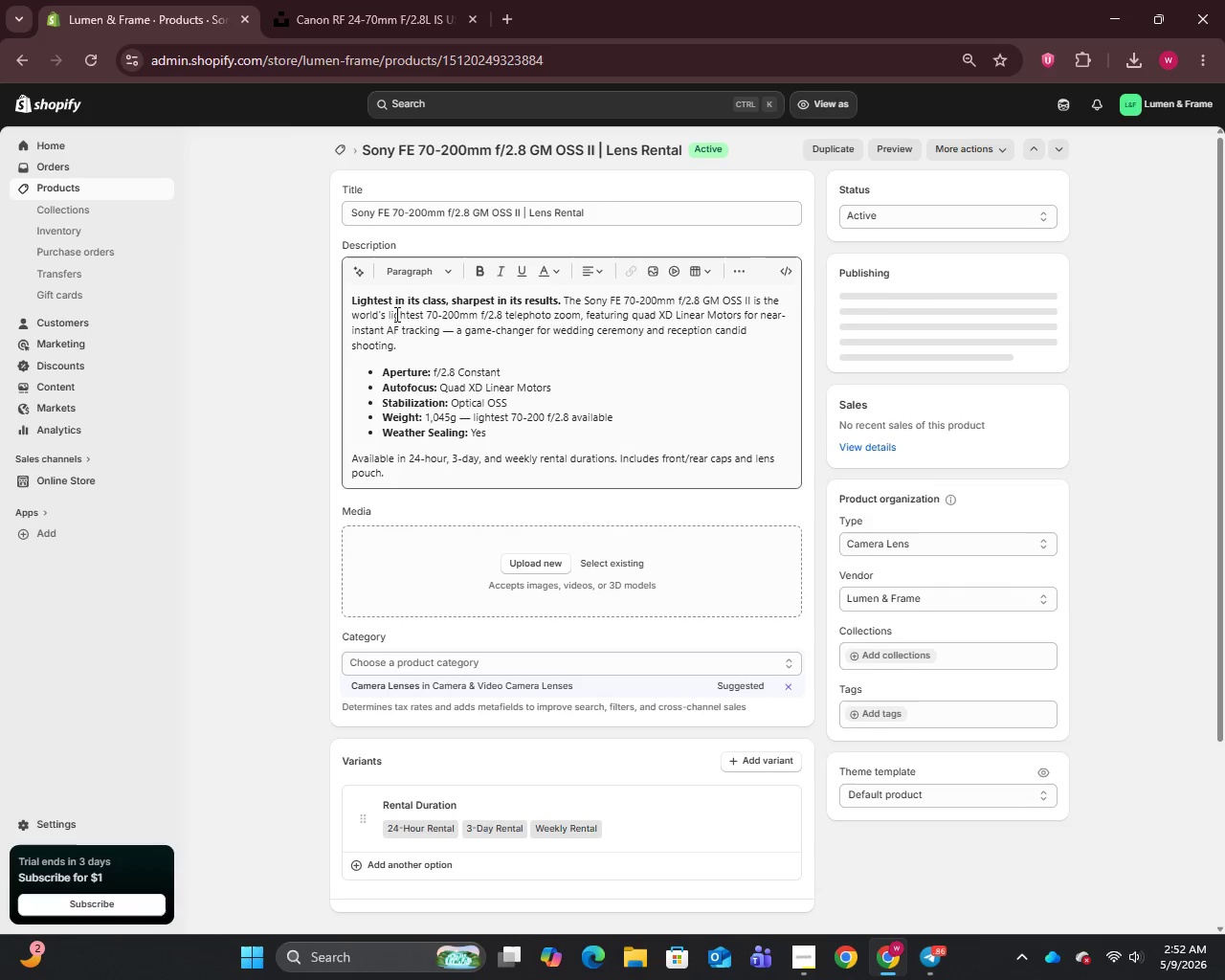 
left_click([451, 336])
 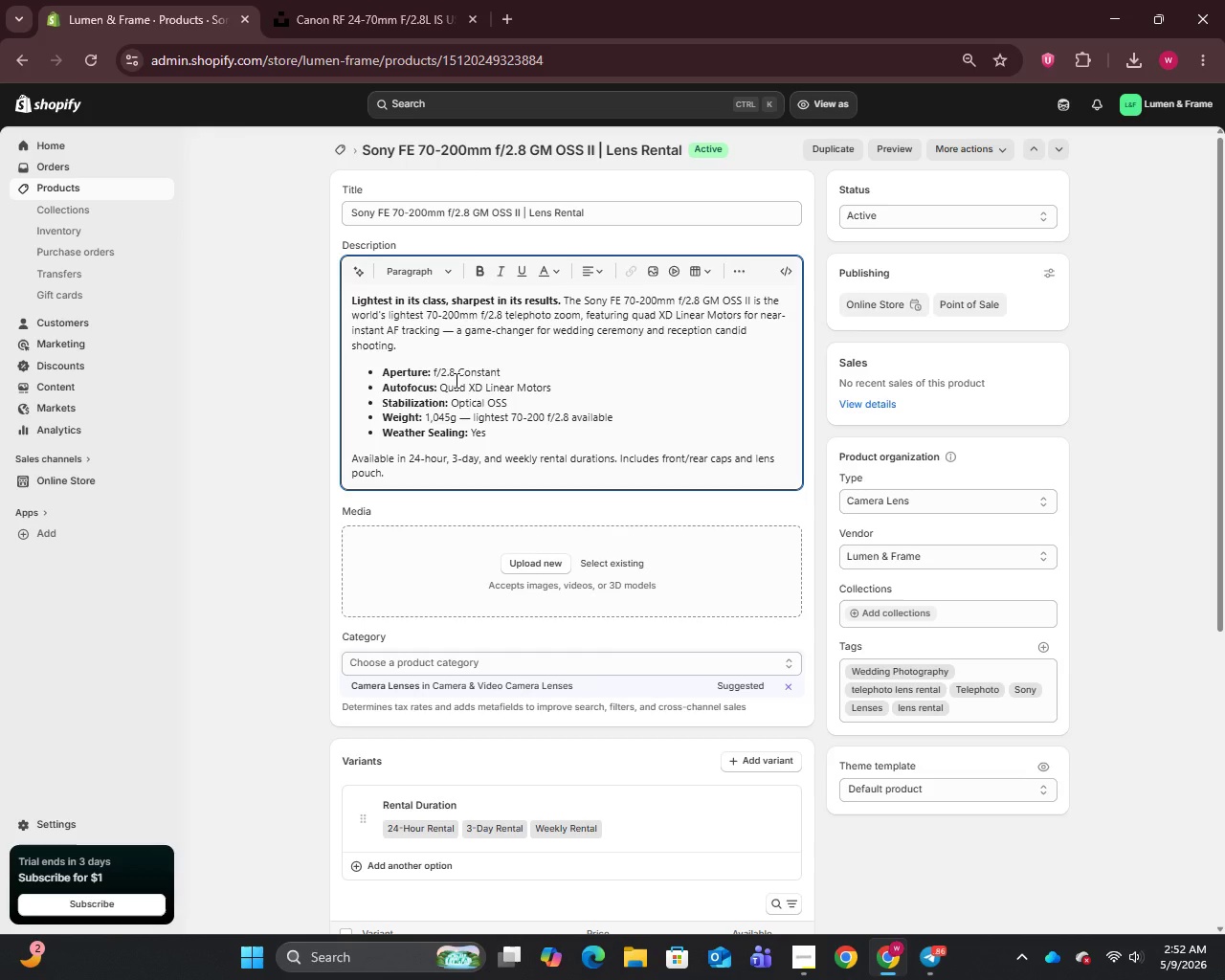 
wait(14.62)
 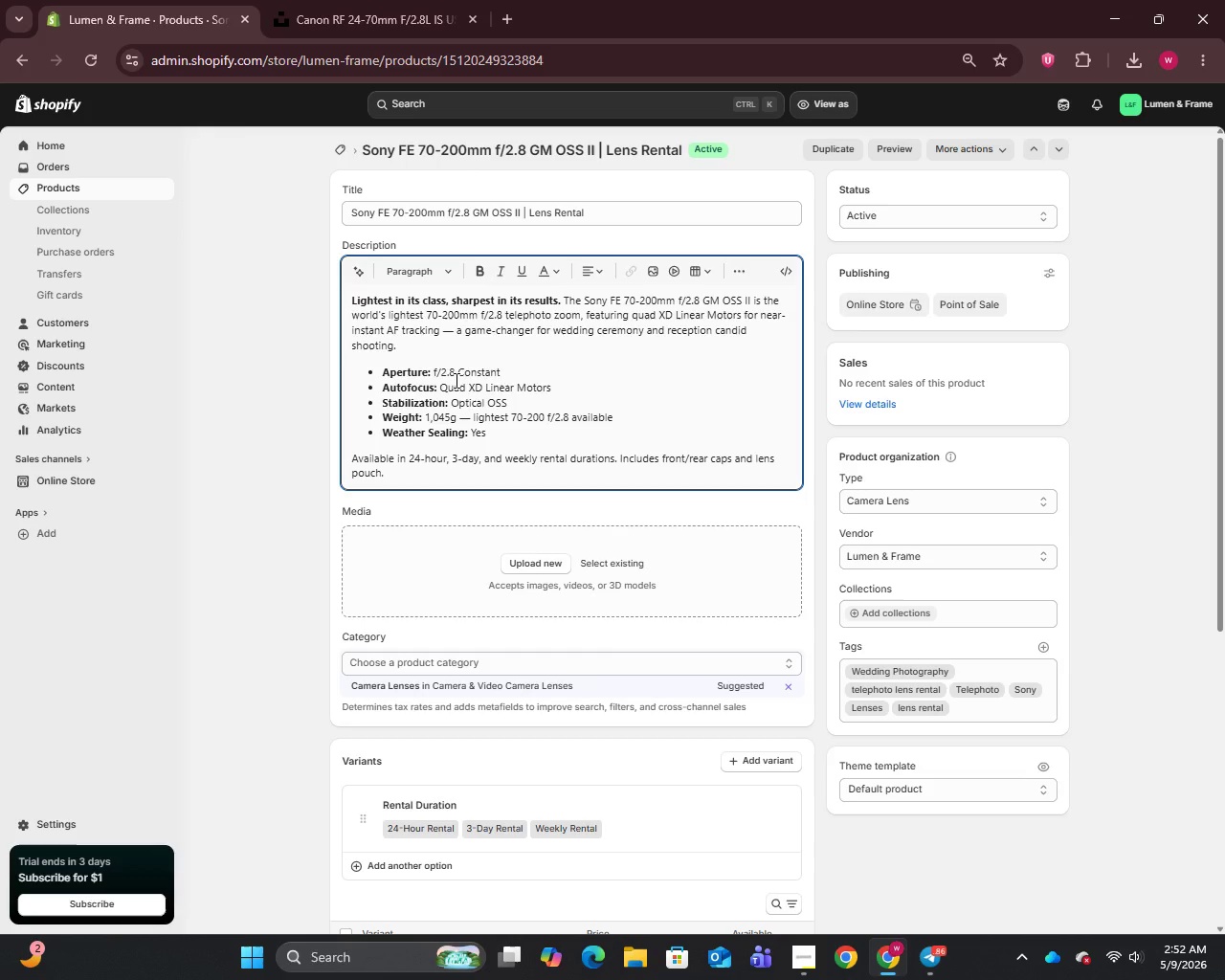 
key(Backspace)
 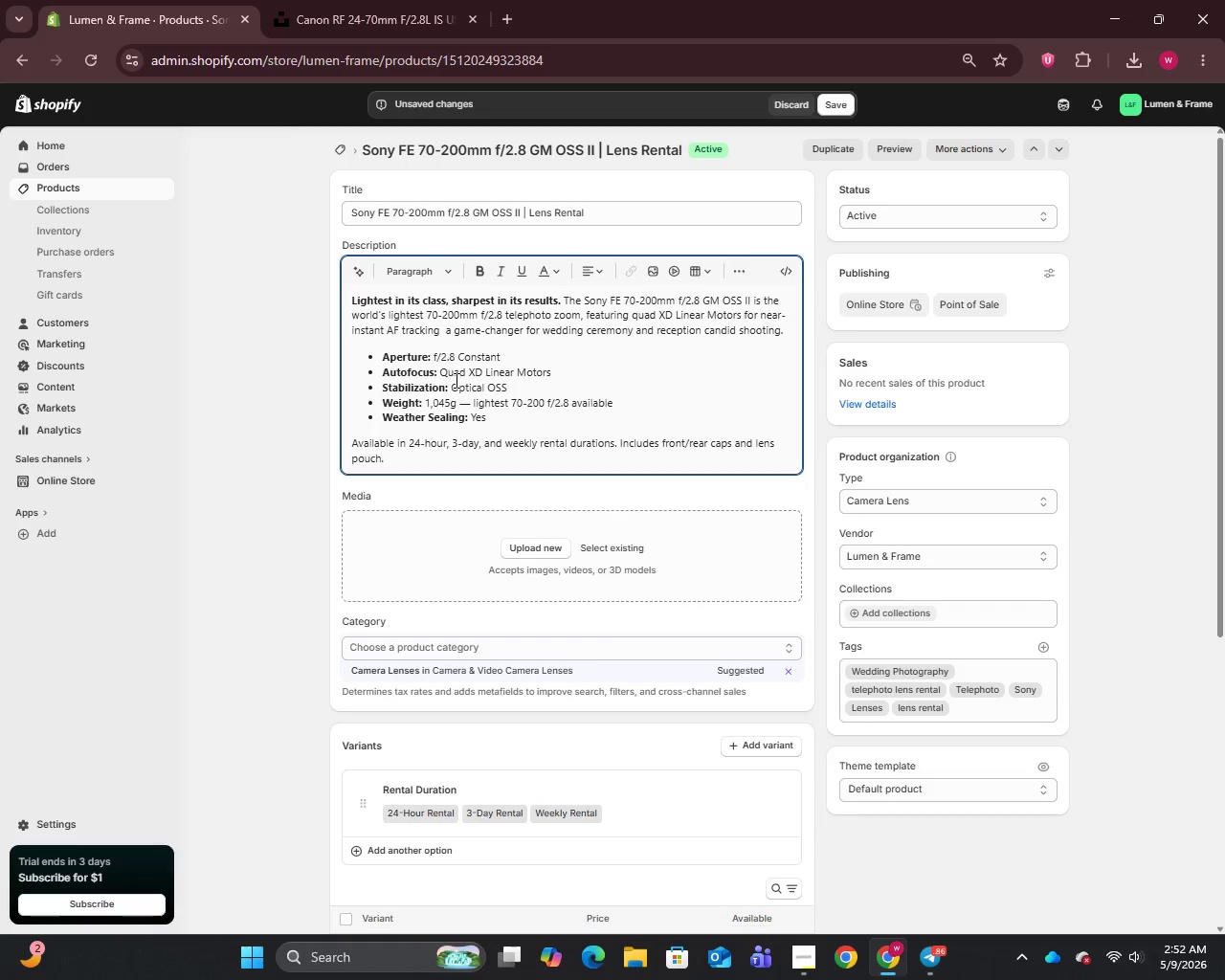 
key(Minus)
 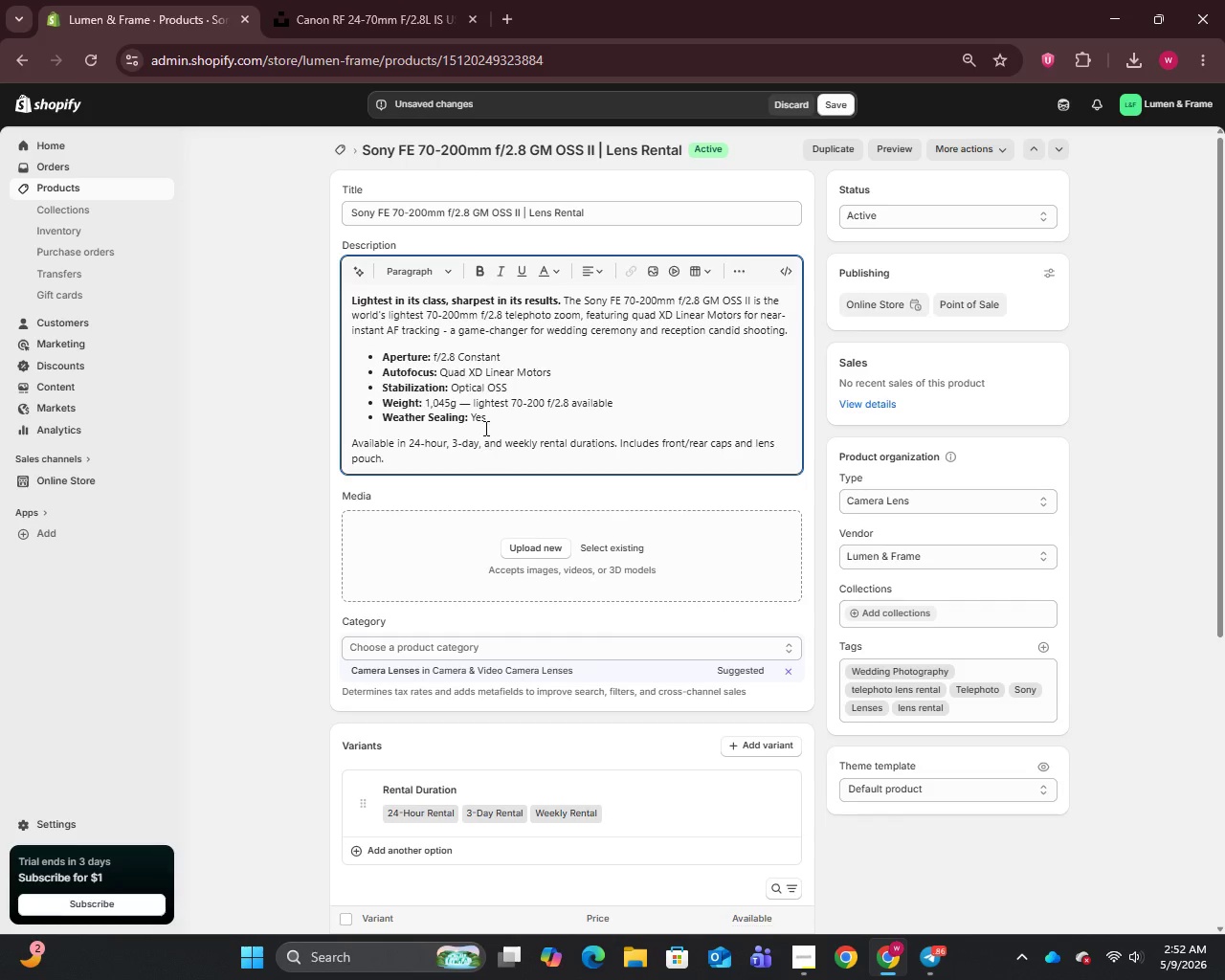 
key(ArrowLeft)
 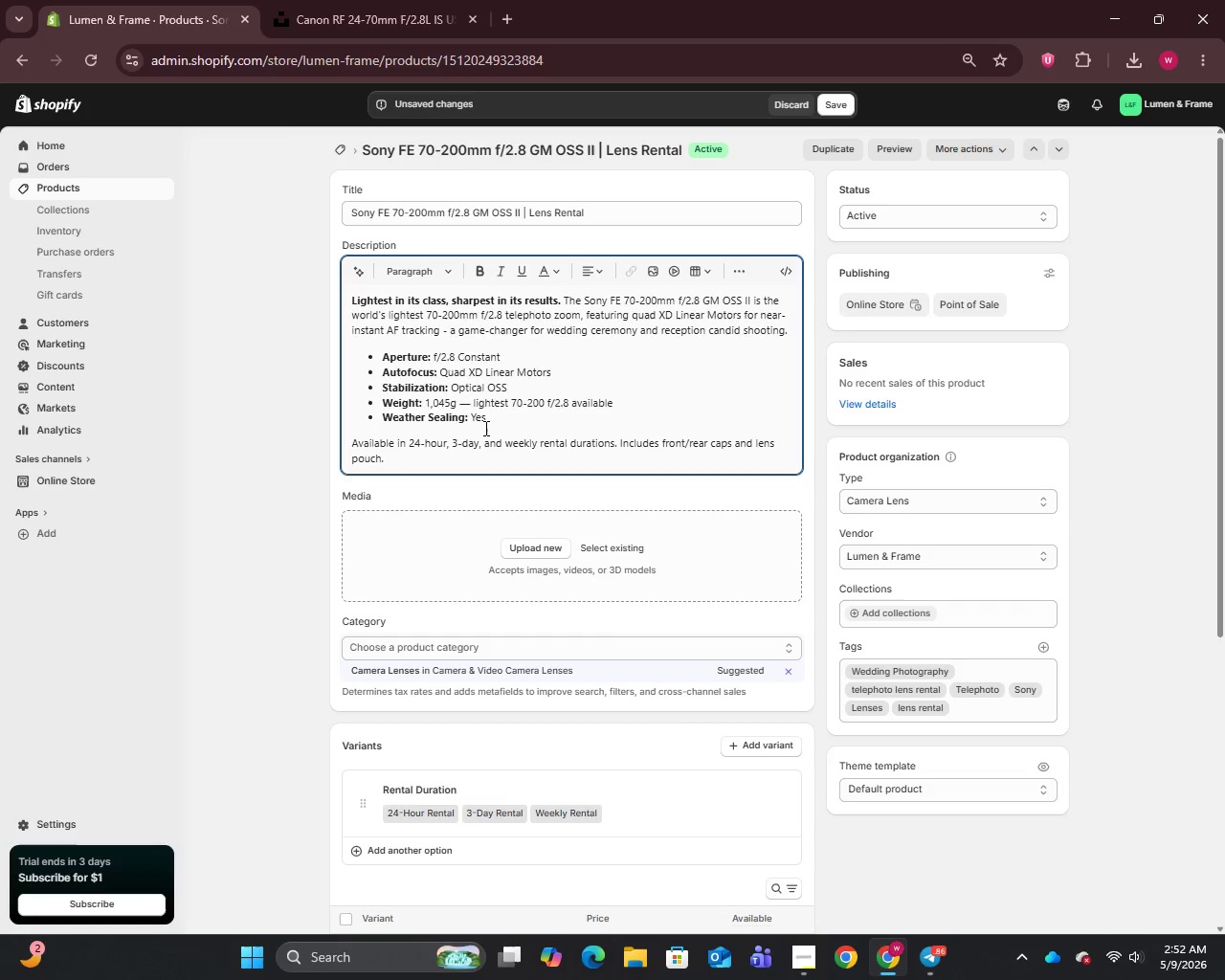 
key(Backspace)
 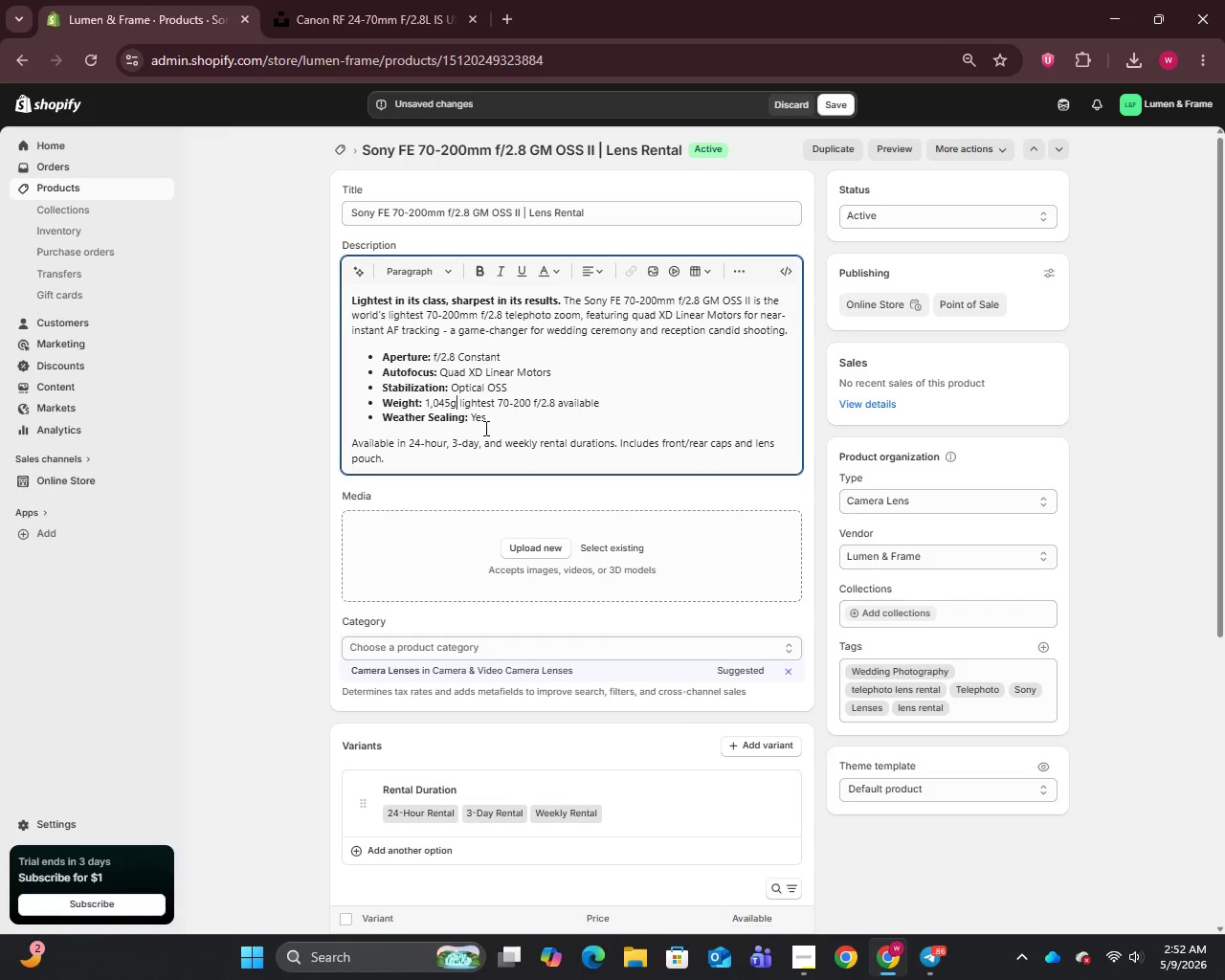 
key(Backspace)
 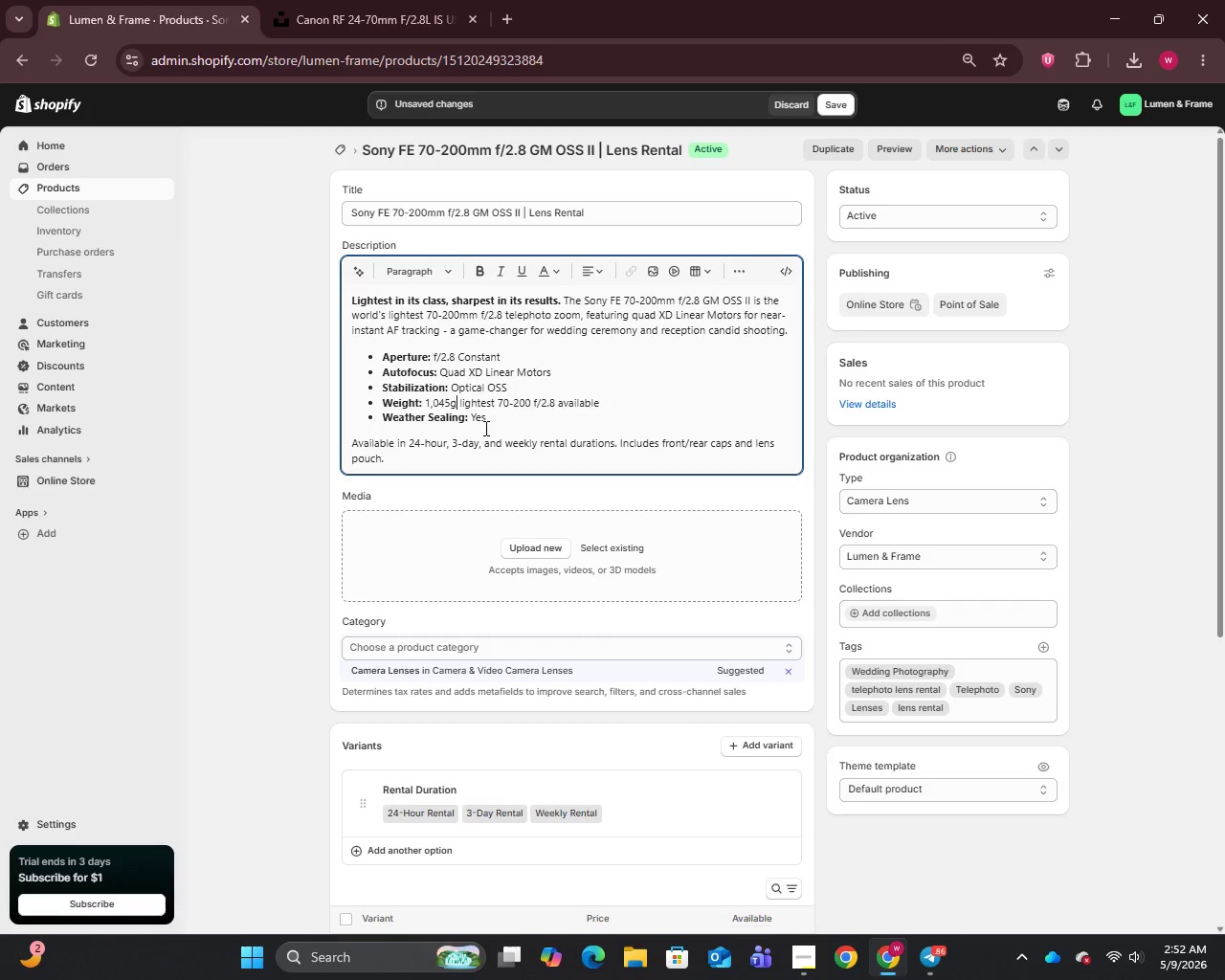 
key(Comma)
 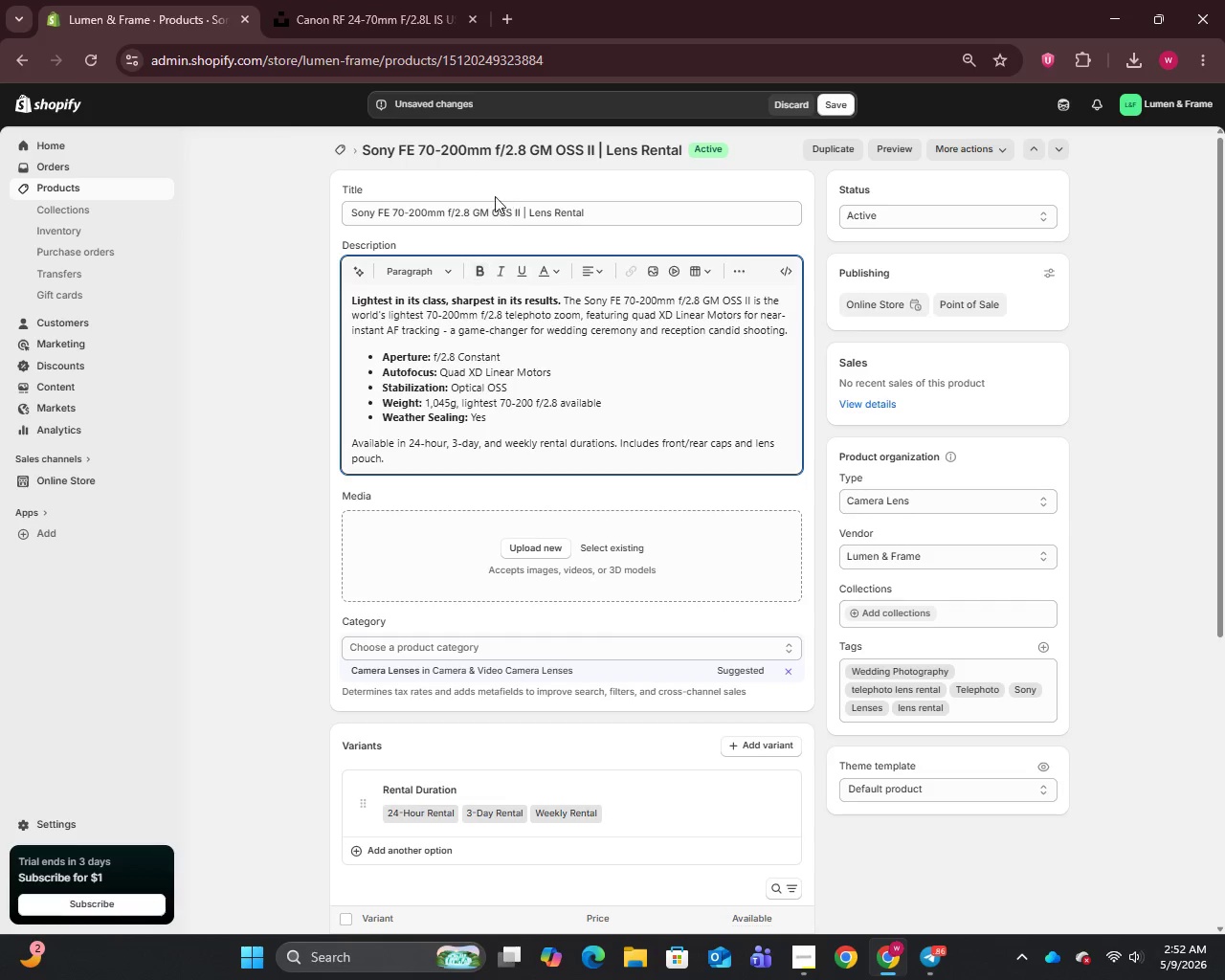 
left_click([540, 213])
 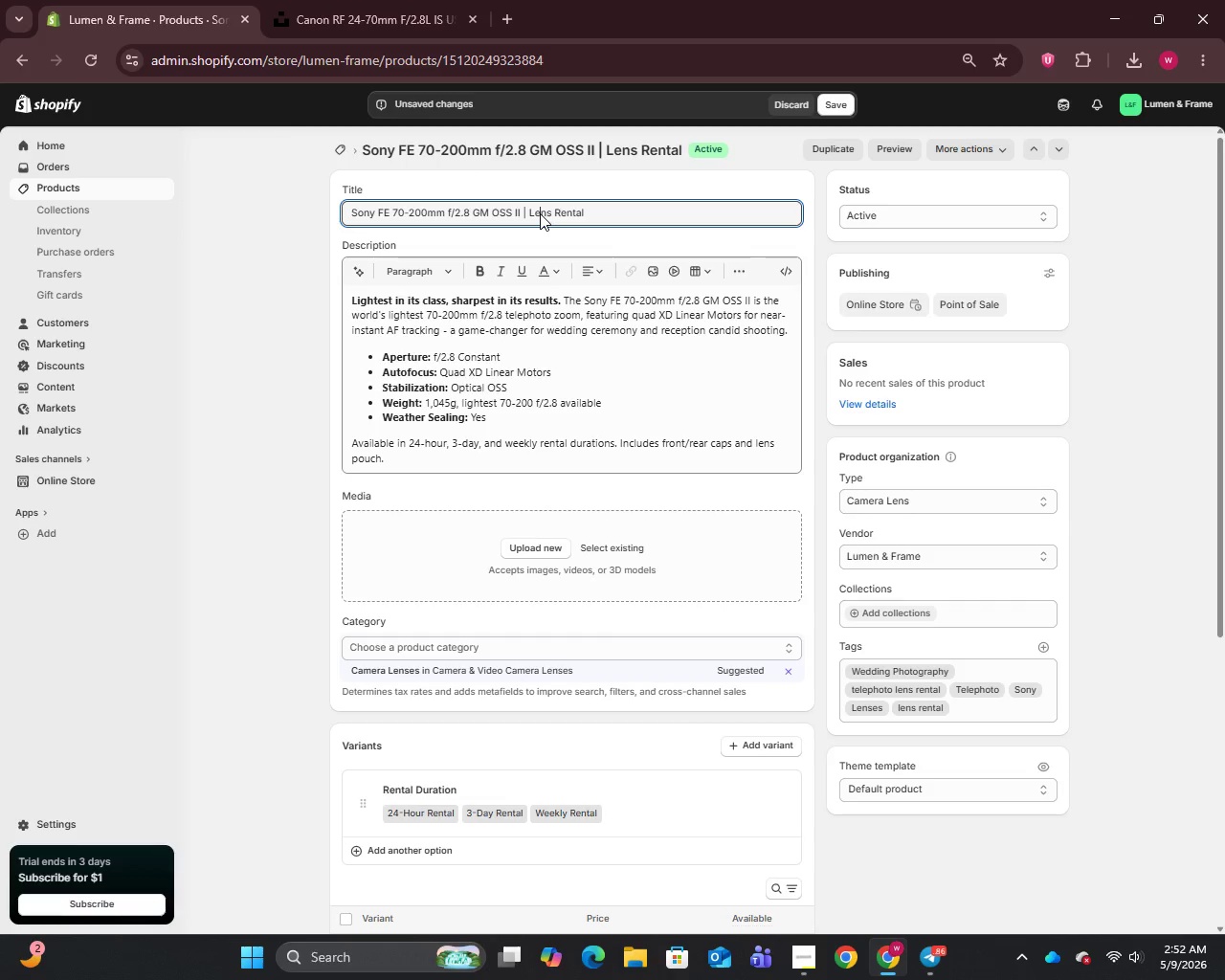 
key(Control+A)
 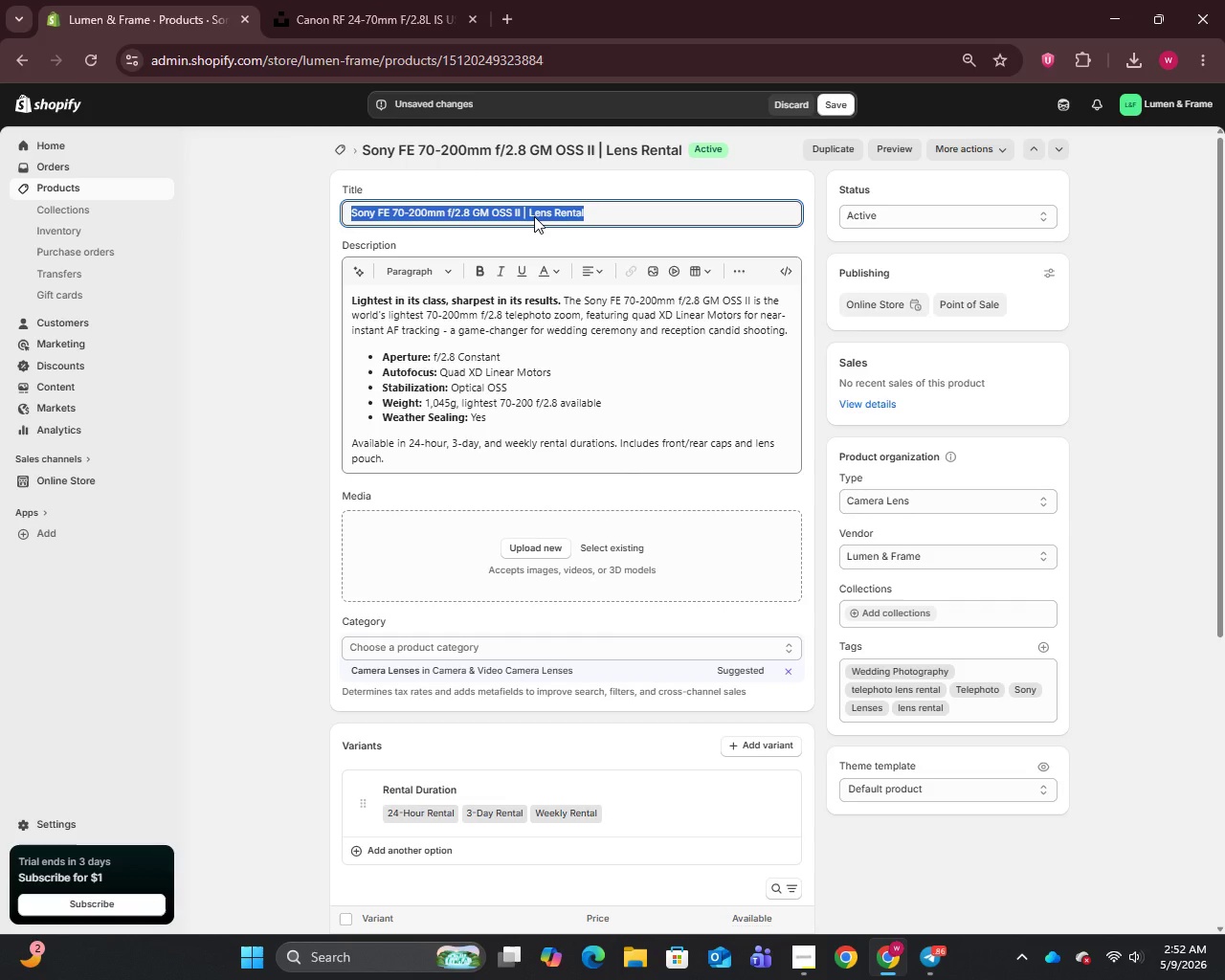 
key(Control+C)
 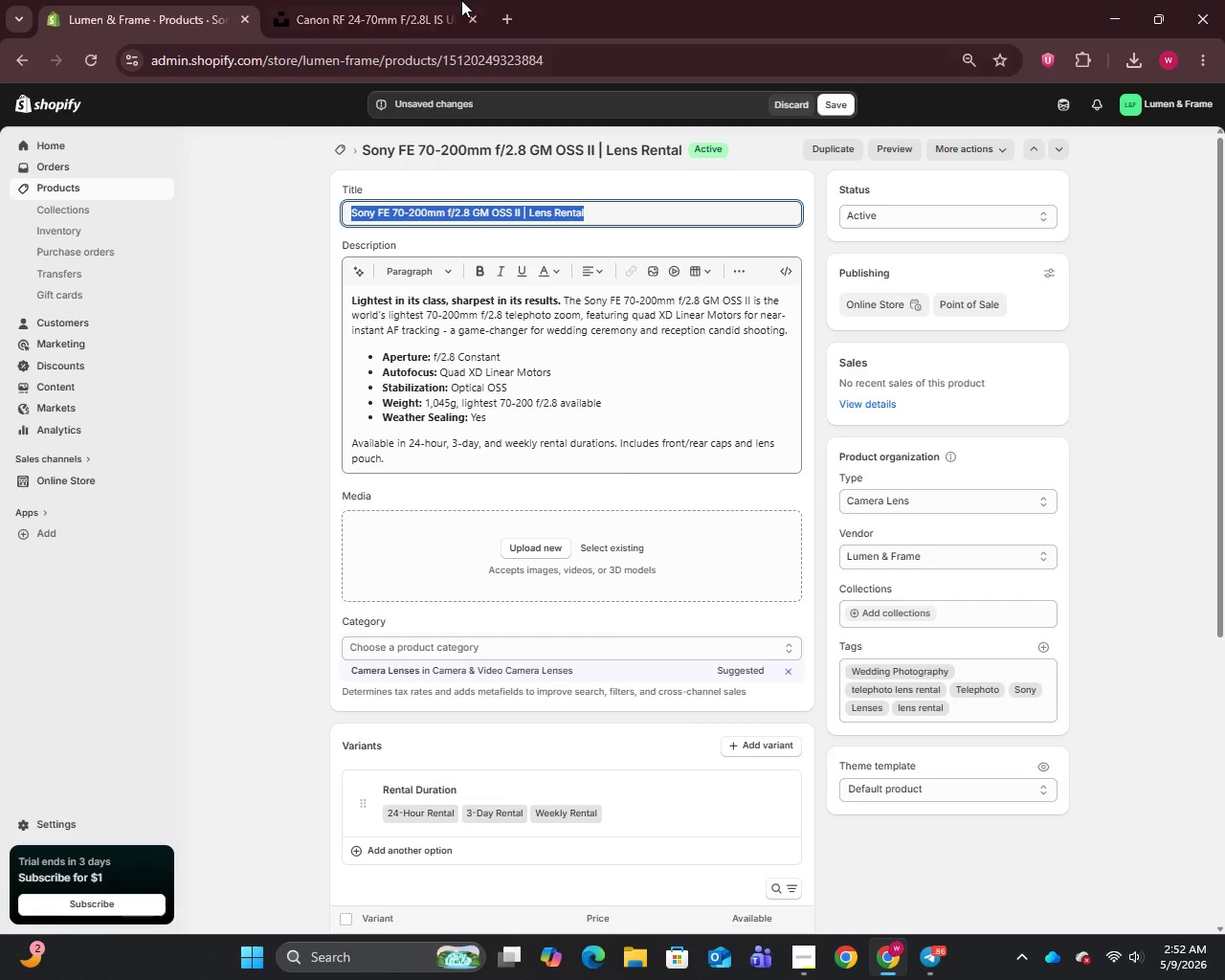 
left_click([351, 0])
 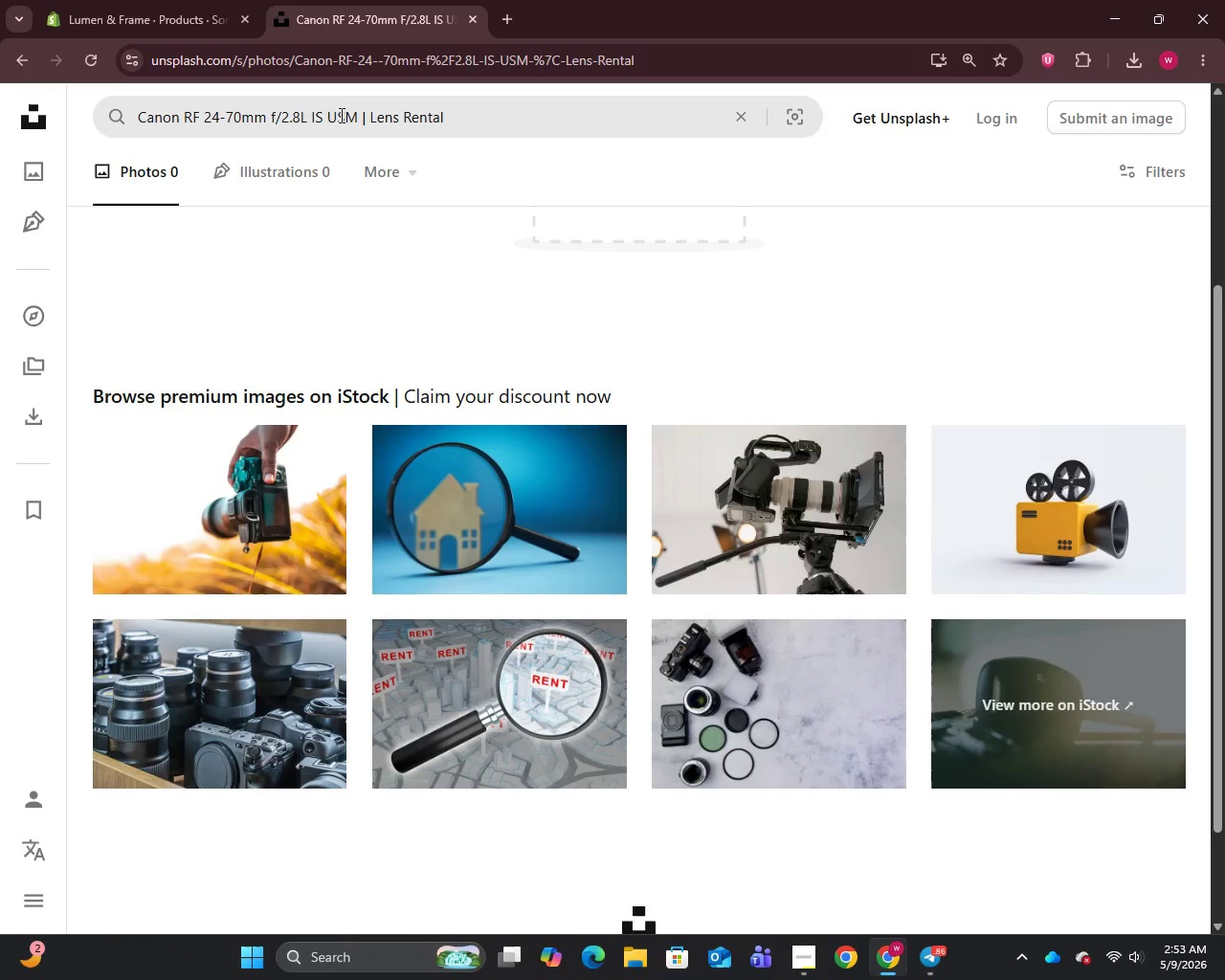 
left_click([340, 117])
 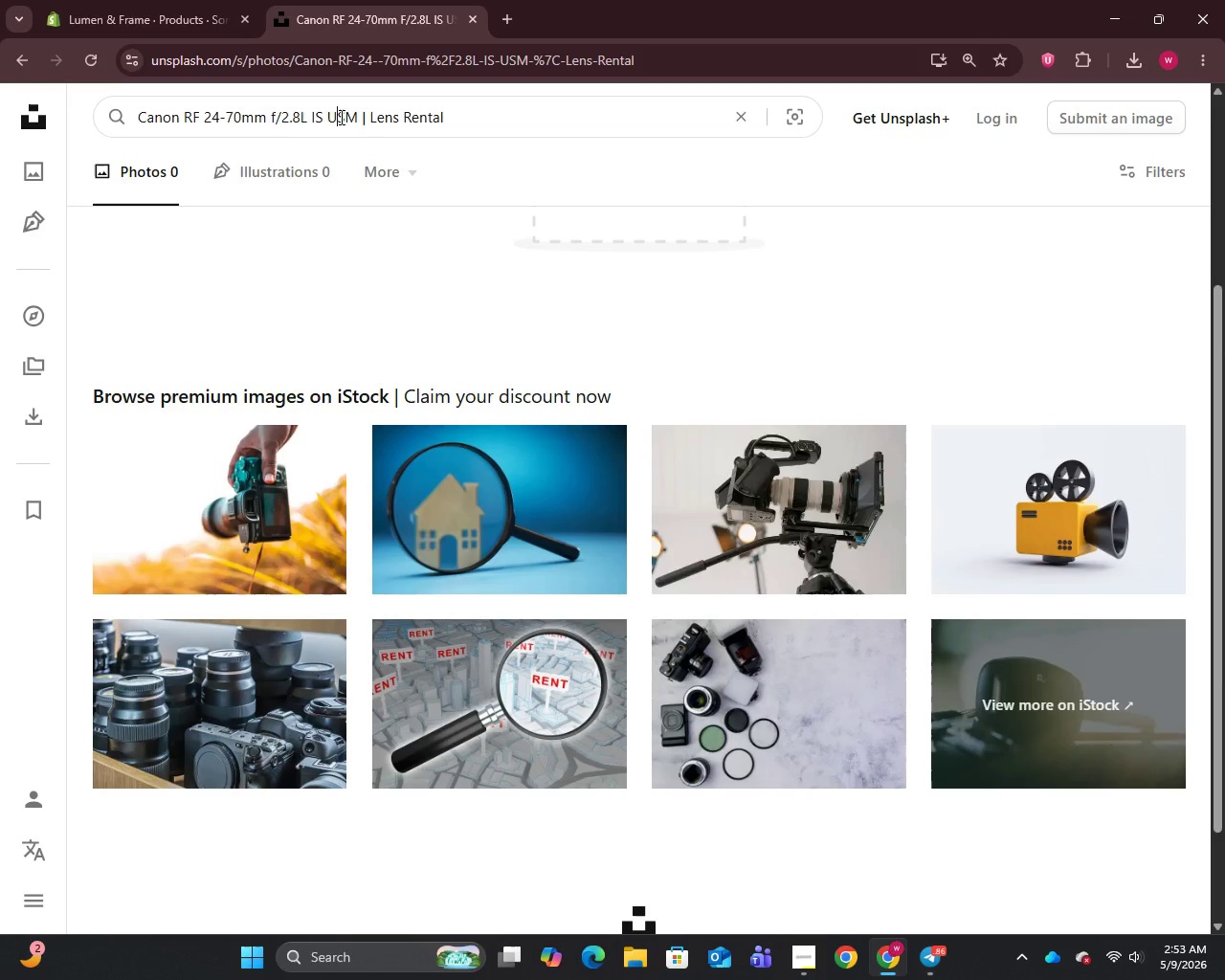 
key(Control+A)
 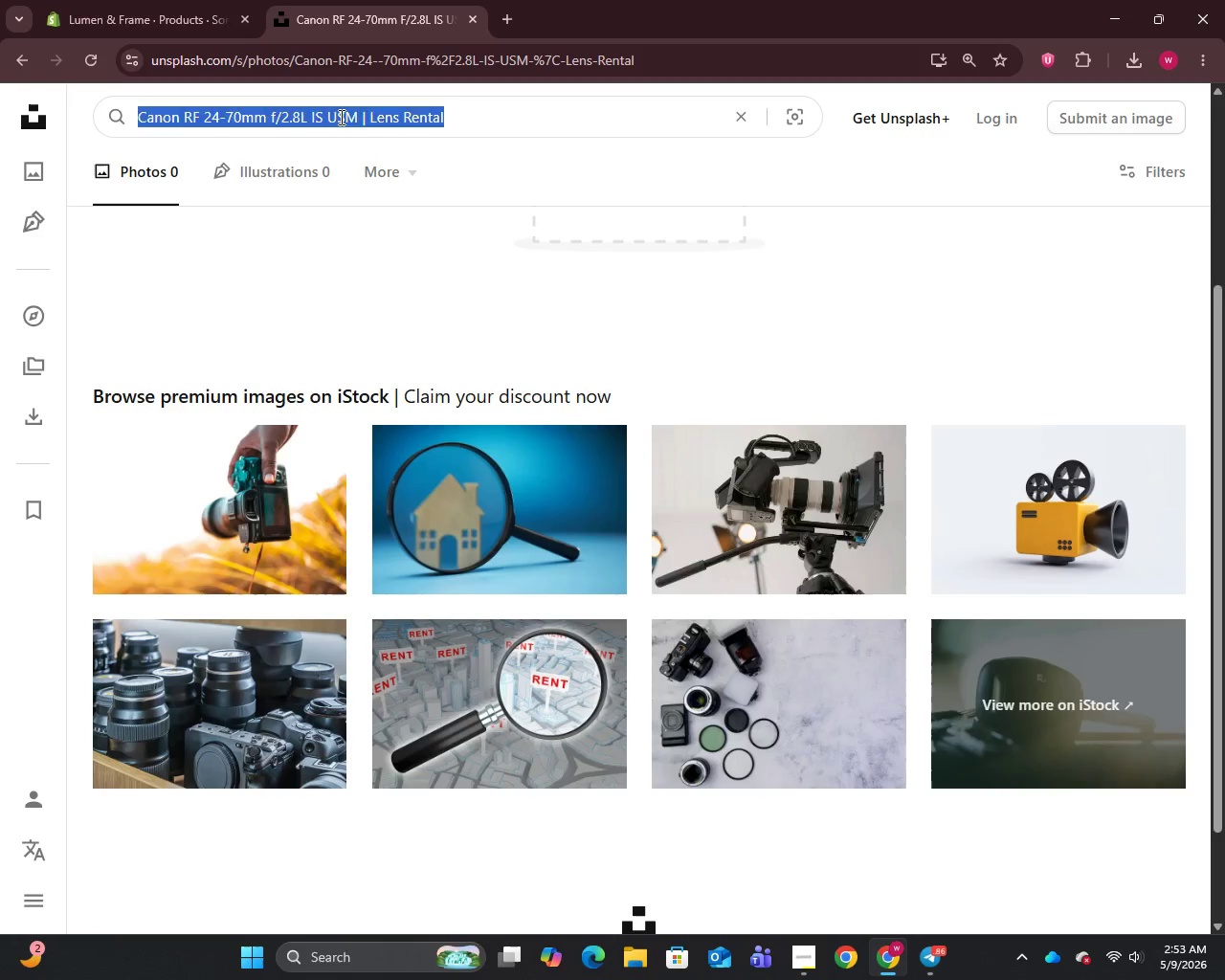 
key(Control+V)
 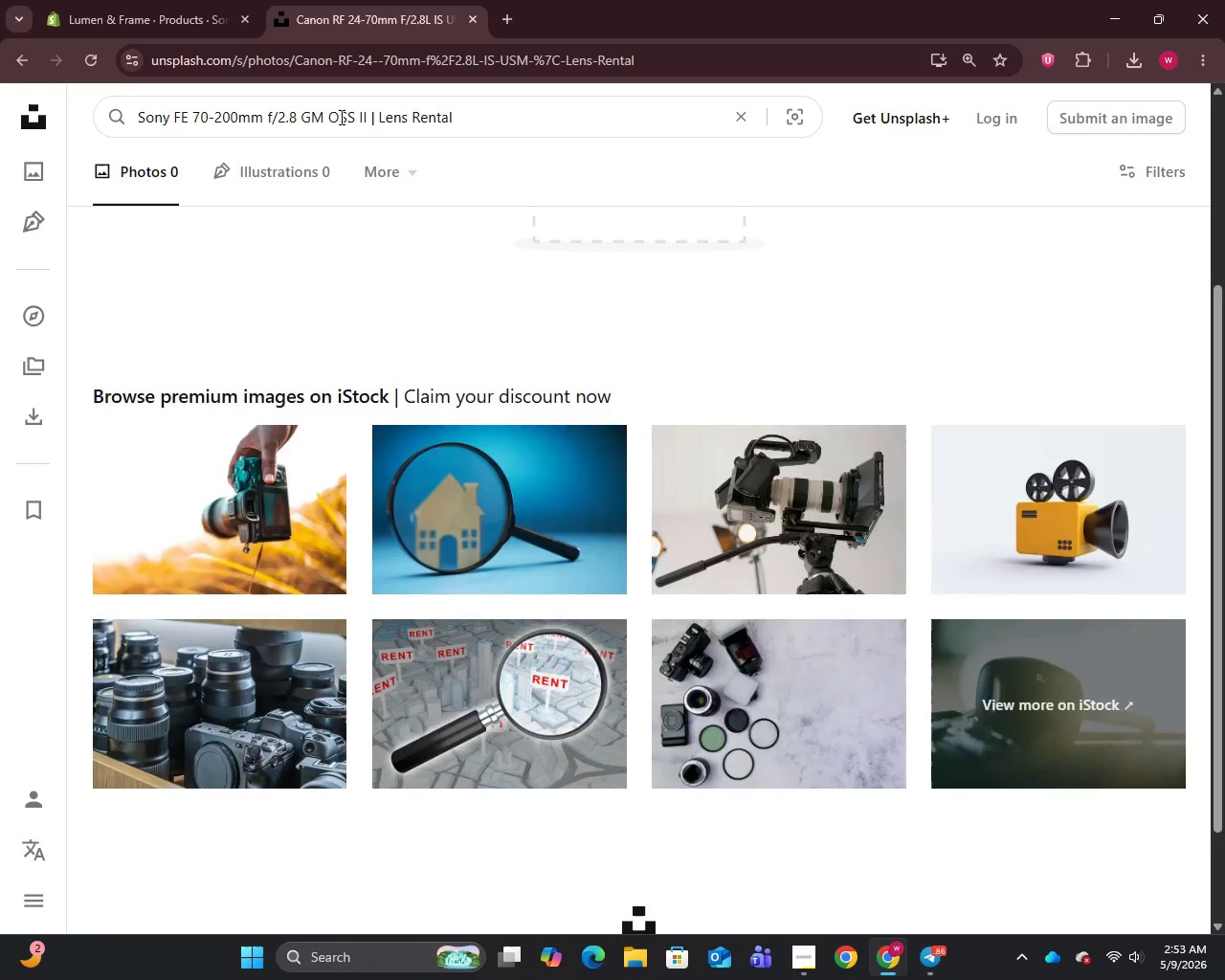 
key(Enter)
 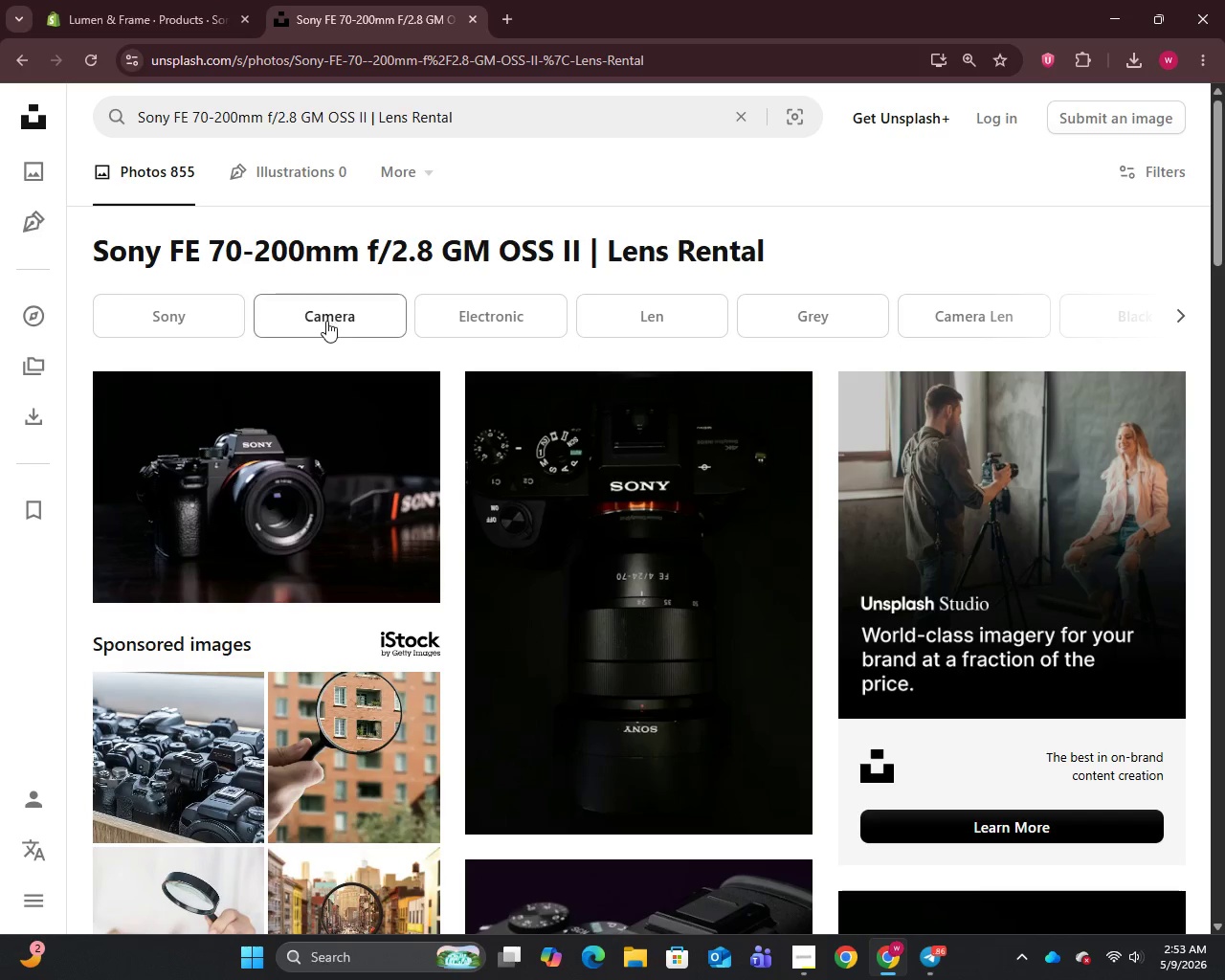 
wait(6.51)
 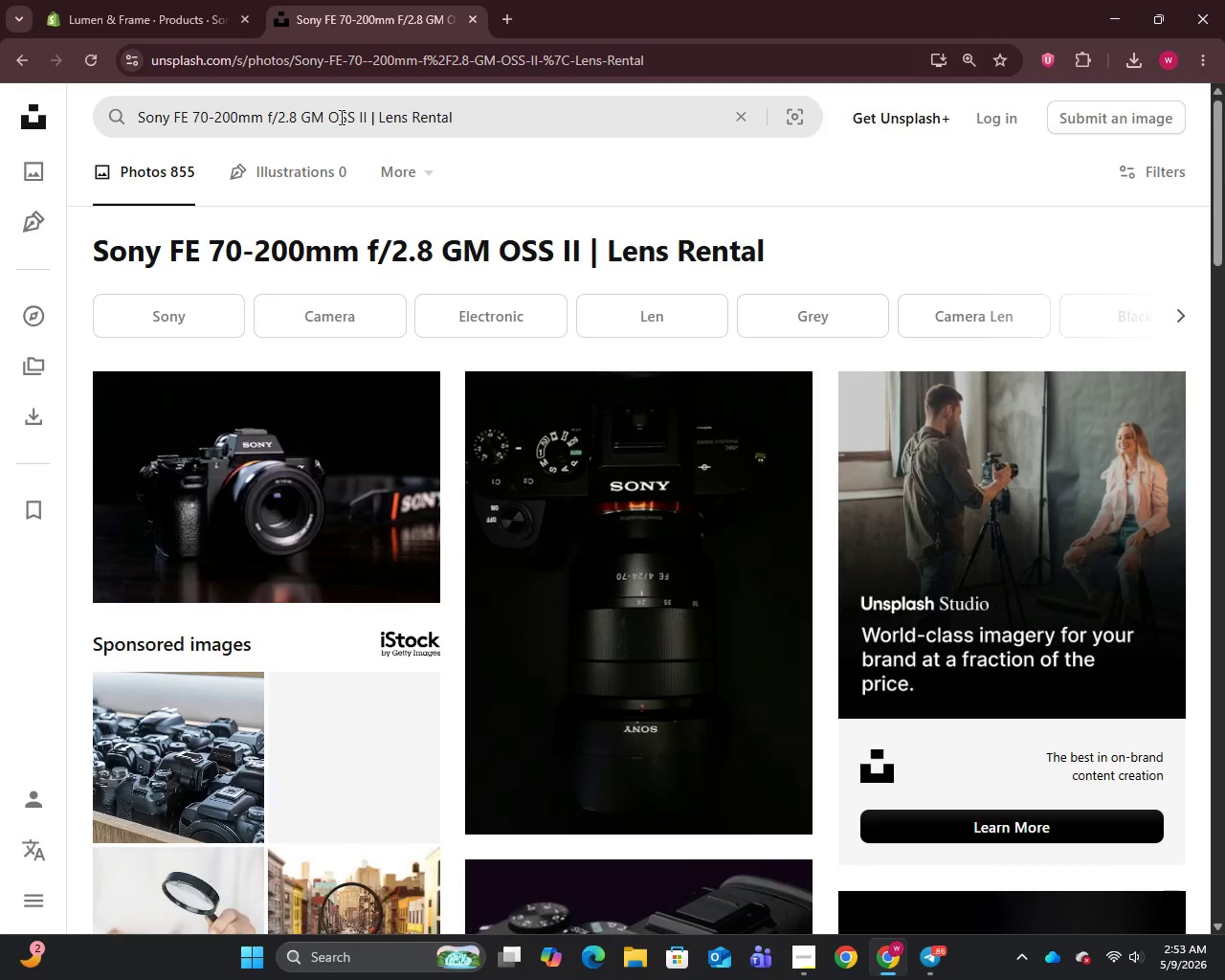 
scroll: coordinate [334, 423], scroll_direction: down, amount: 7.0
 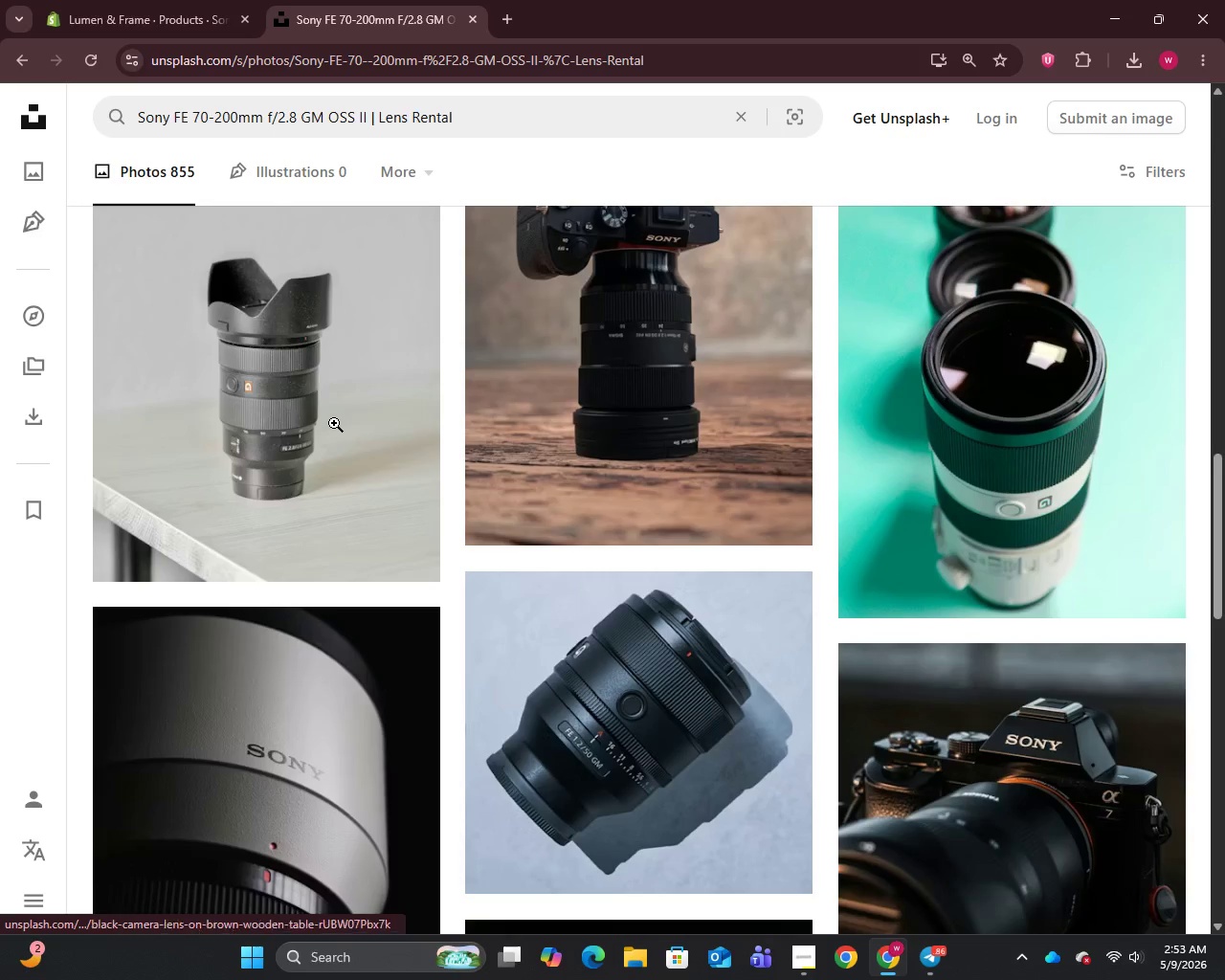 
scroll: coordinate [334, 423], scroll_direction: up, amount: 2.0
 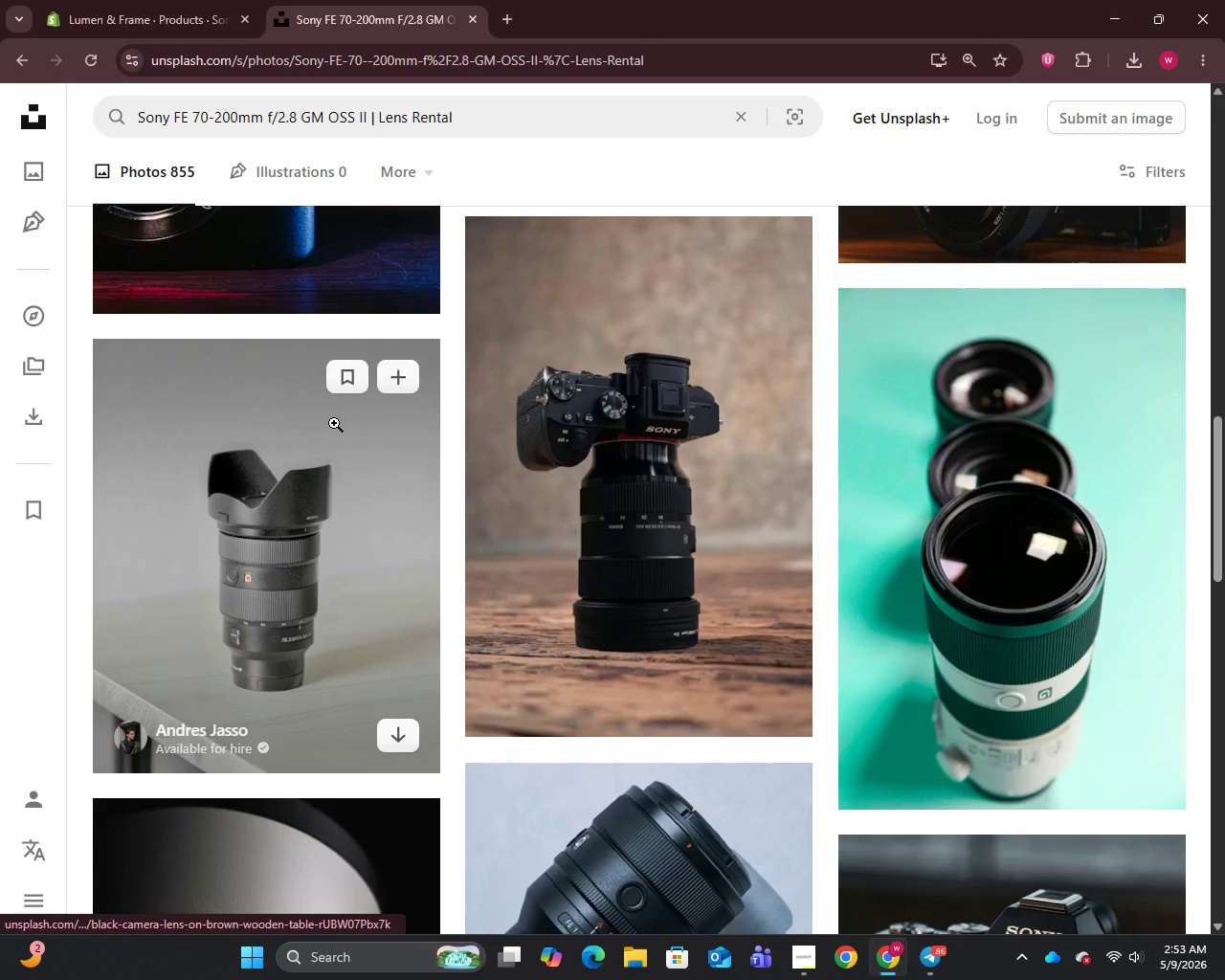 
scroll: coordinate [334, 423], scroll_direction: down, amount: 5.0
 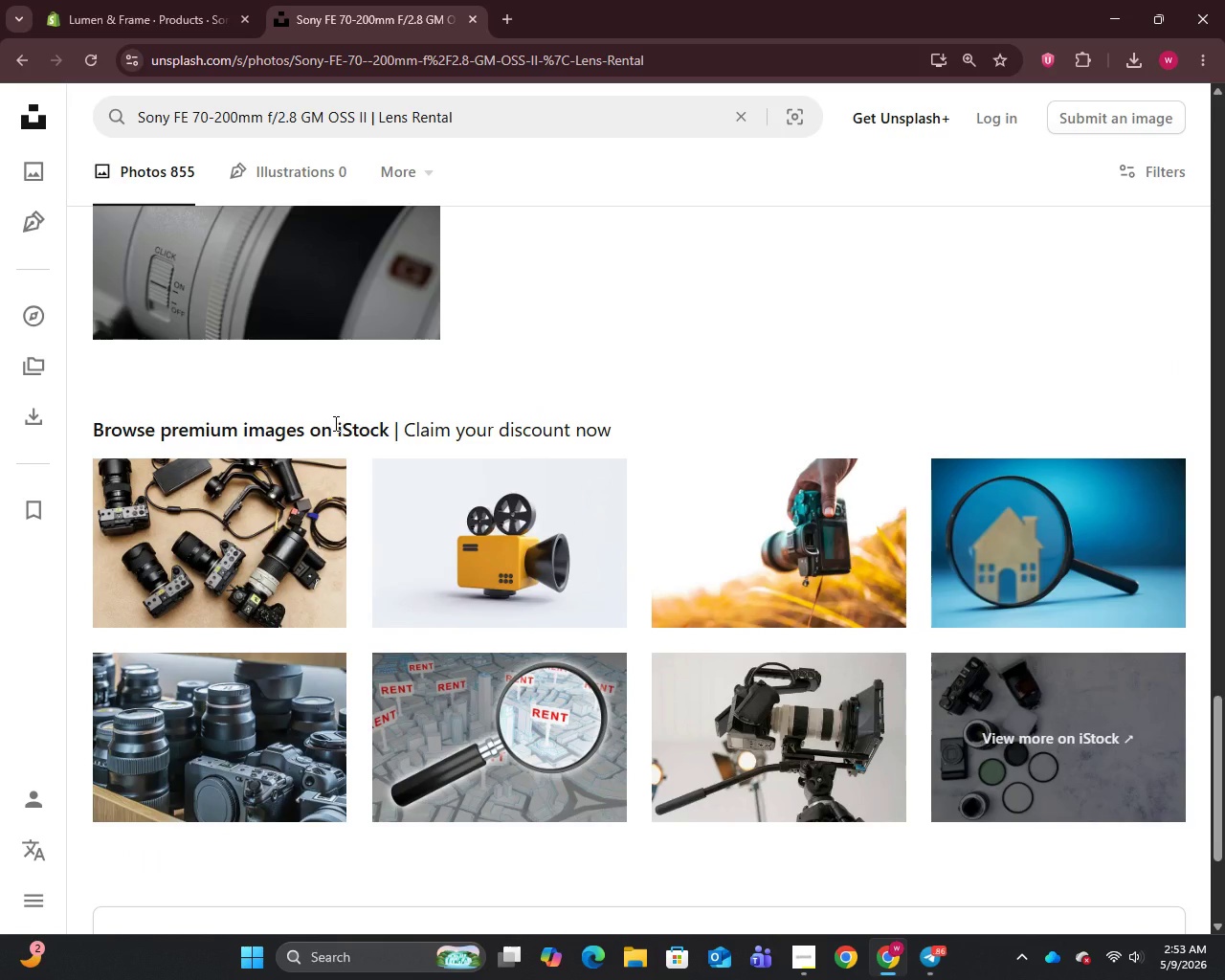 
scroll: coordinate [330, 402], scroll_direction: up, amount: 19.0
 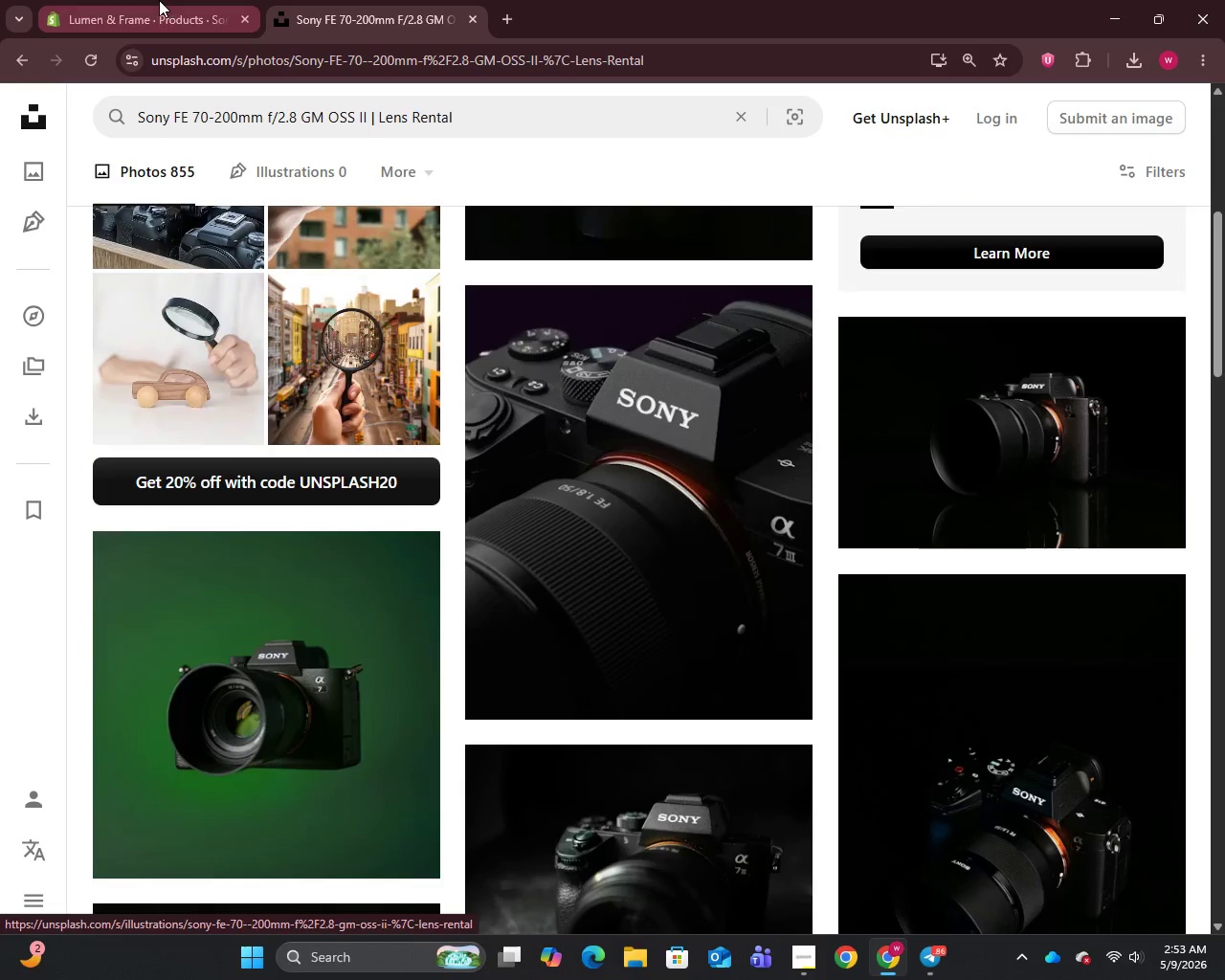 
mouse_move([168, 19])
 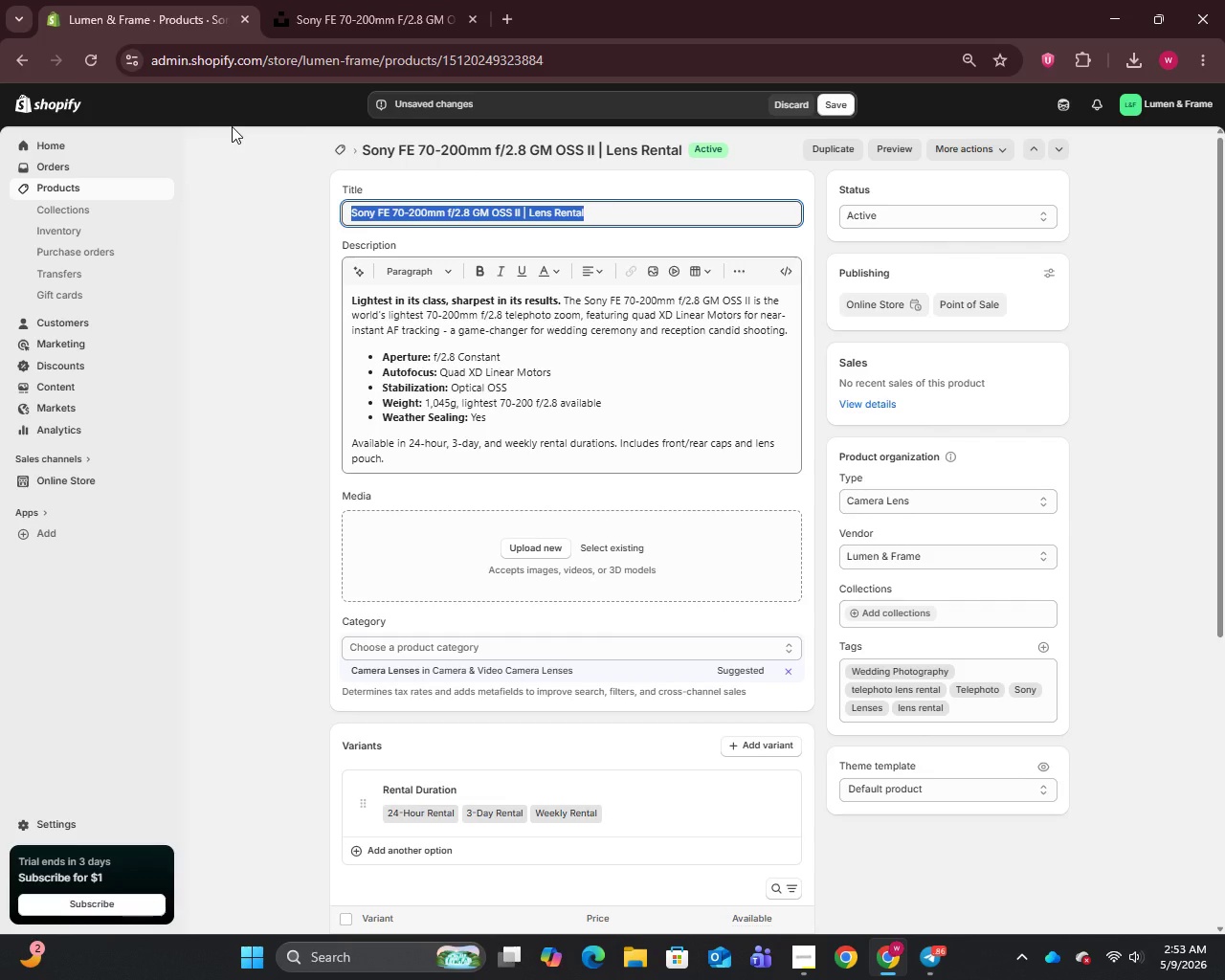 
wait(8.31)
 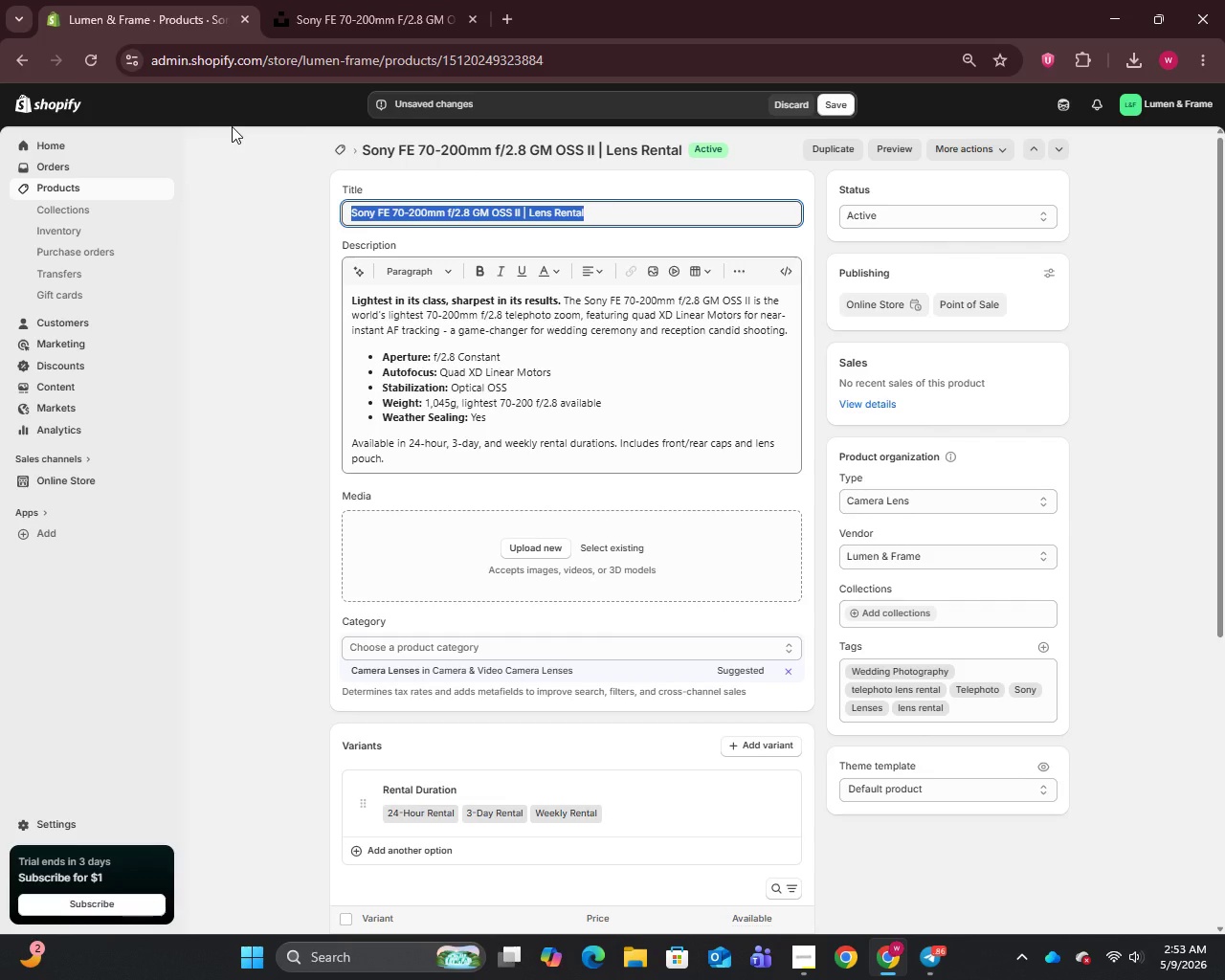 
left_click([284, 0])
 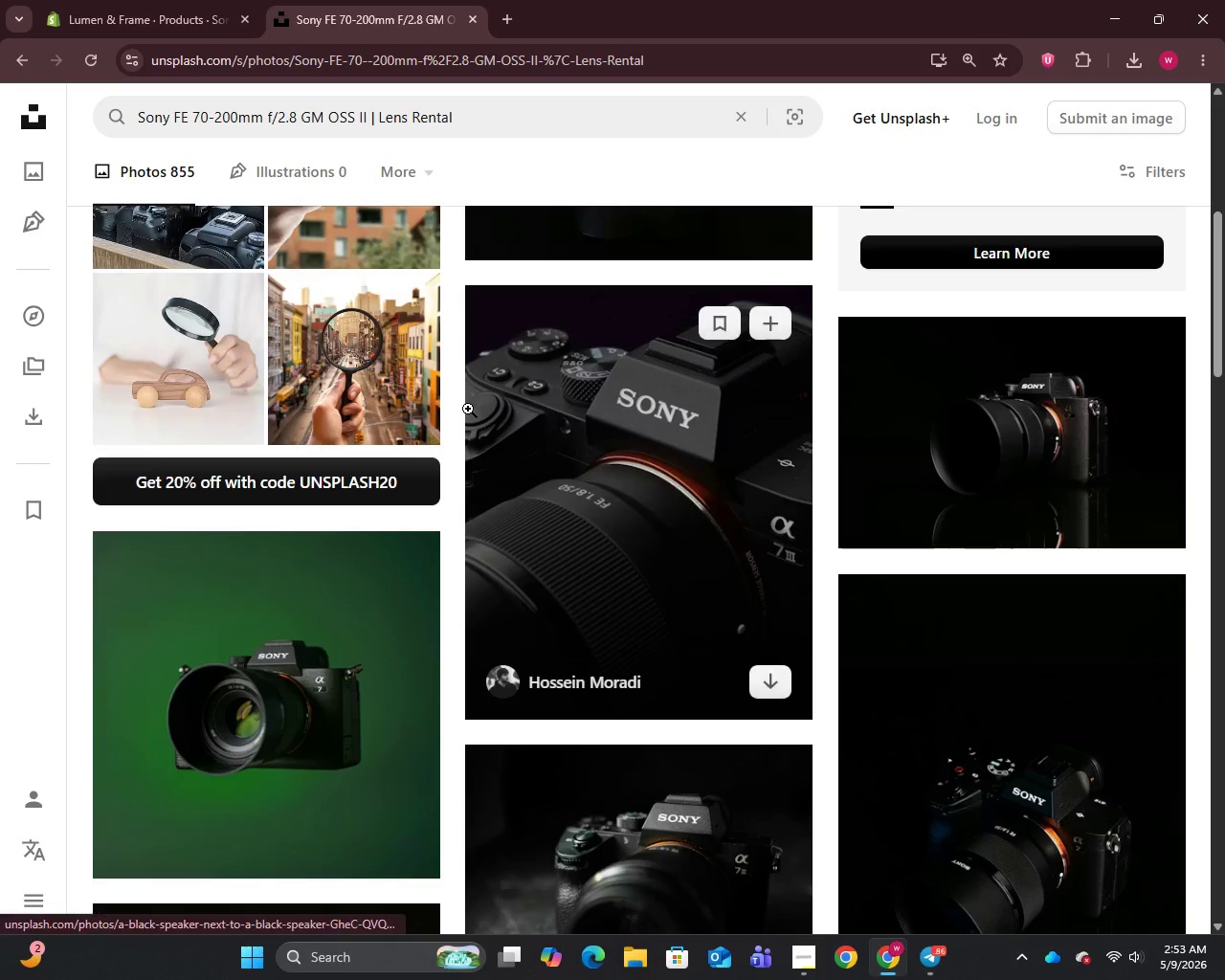 
scroll: coordinate [468, 409], scroll_direction: up, amount: 11.0
 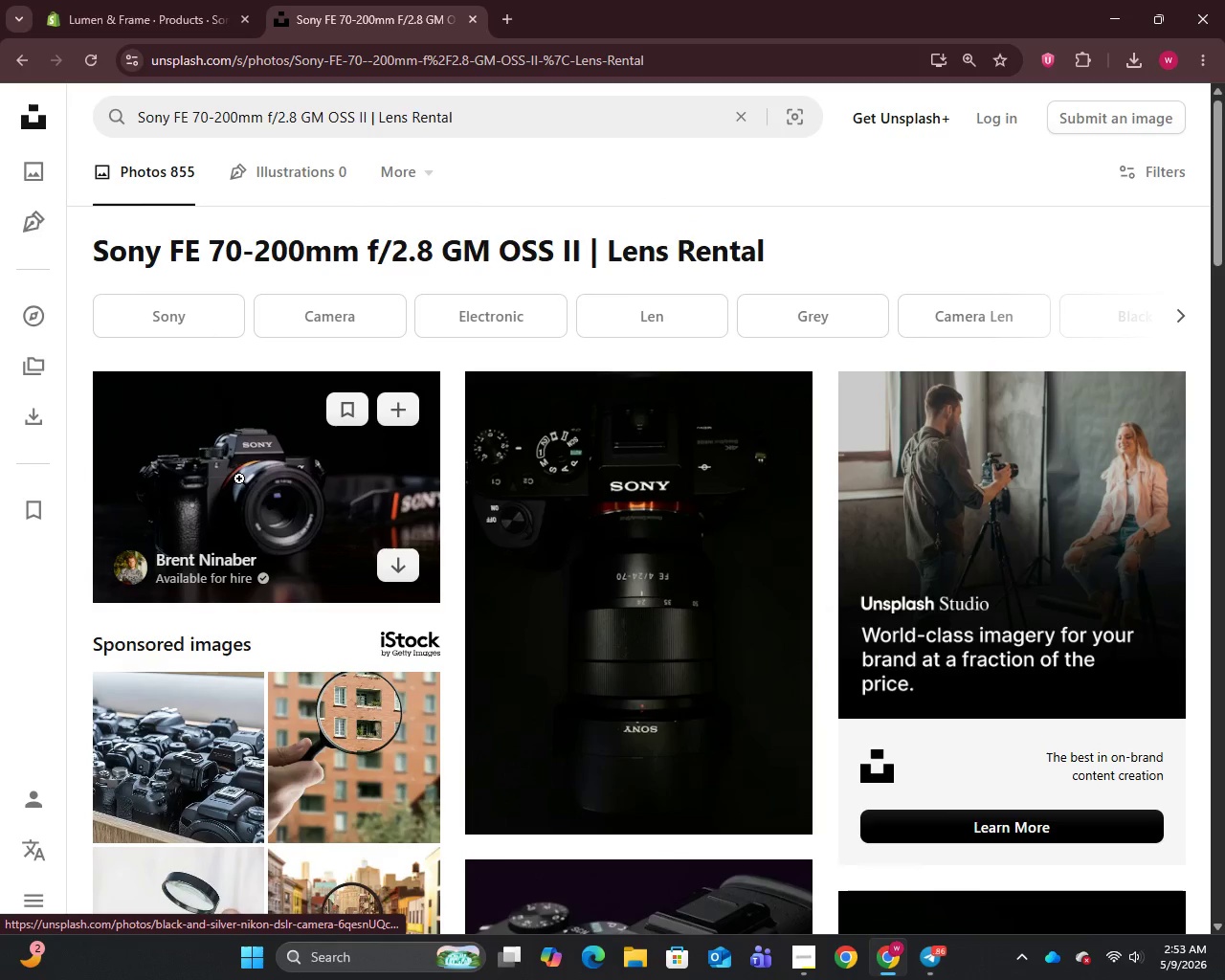 
right_click([277, 460])
 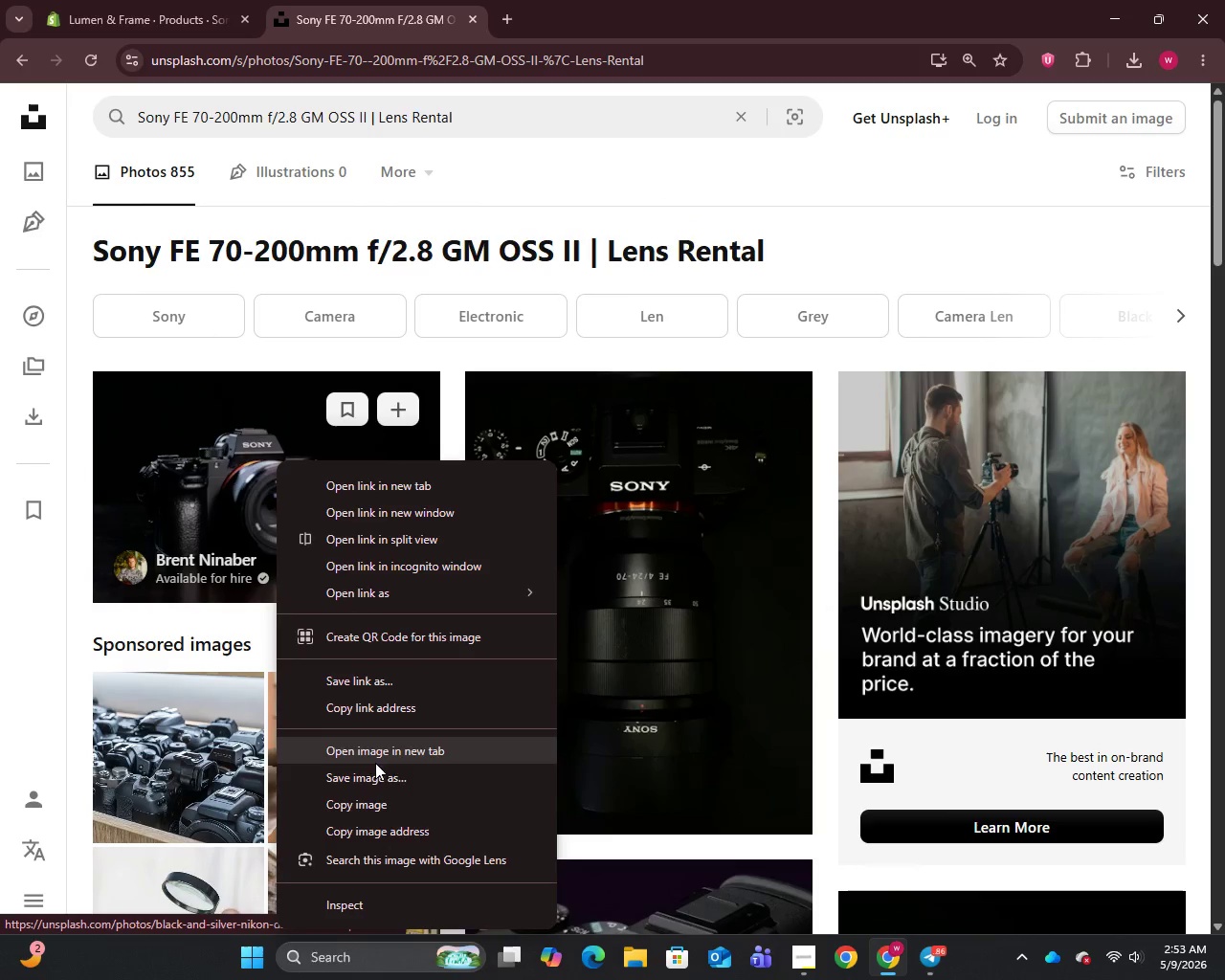 
left_click([376, 781])
 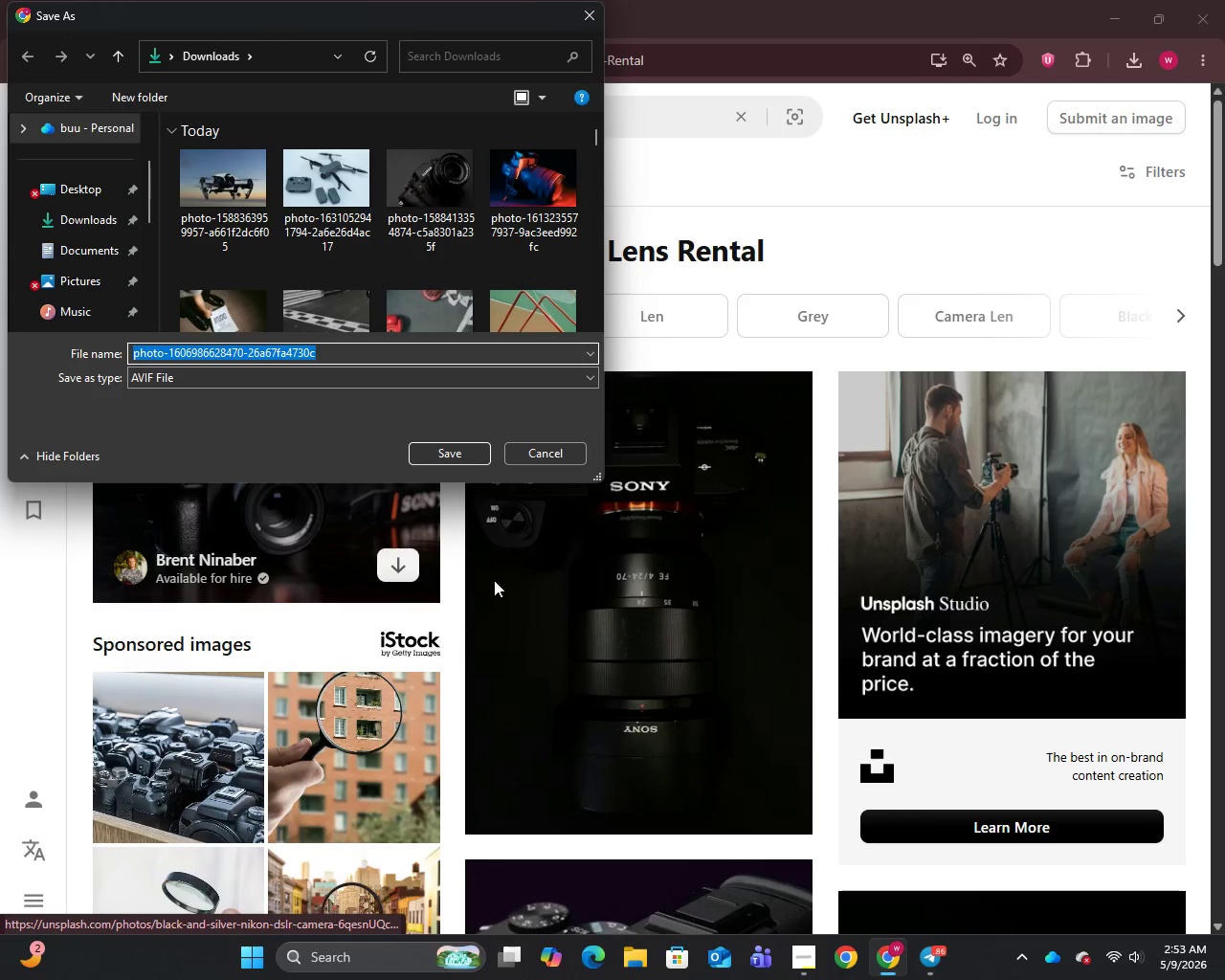 
left_click([456, 445])
 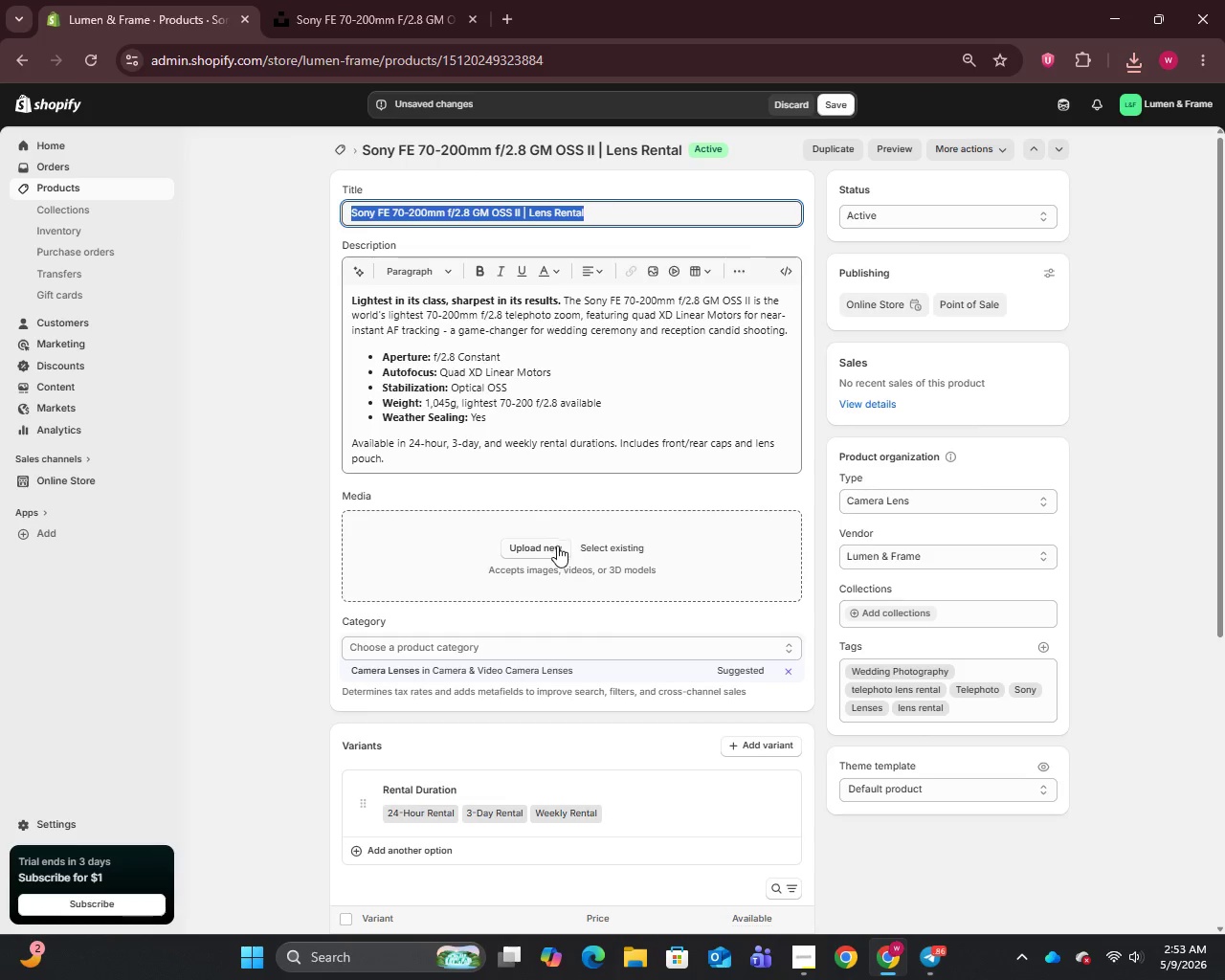 
left_click([531, 546])
 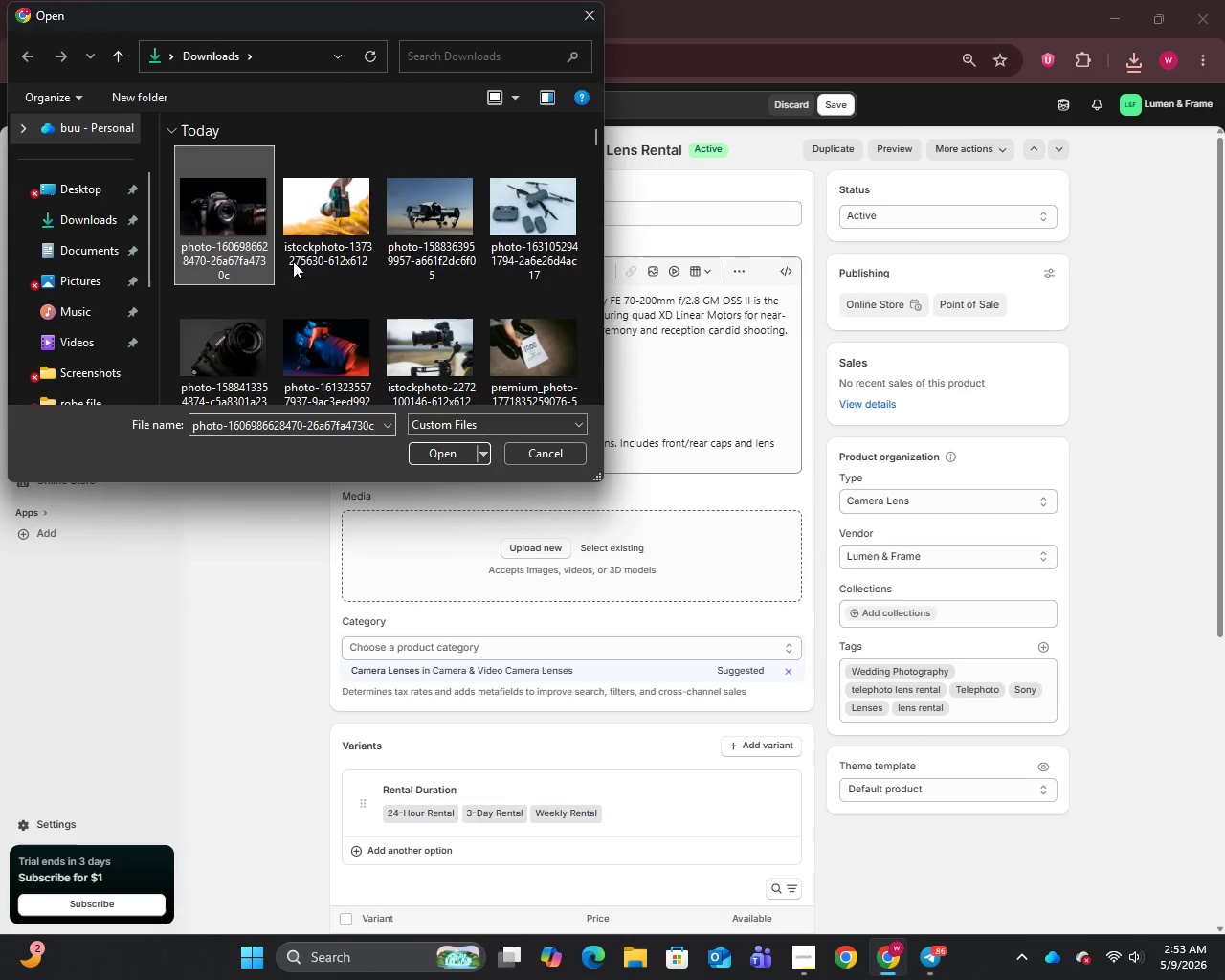 
left_click([439, 449])
 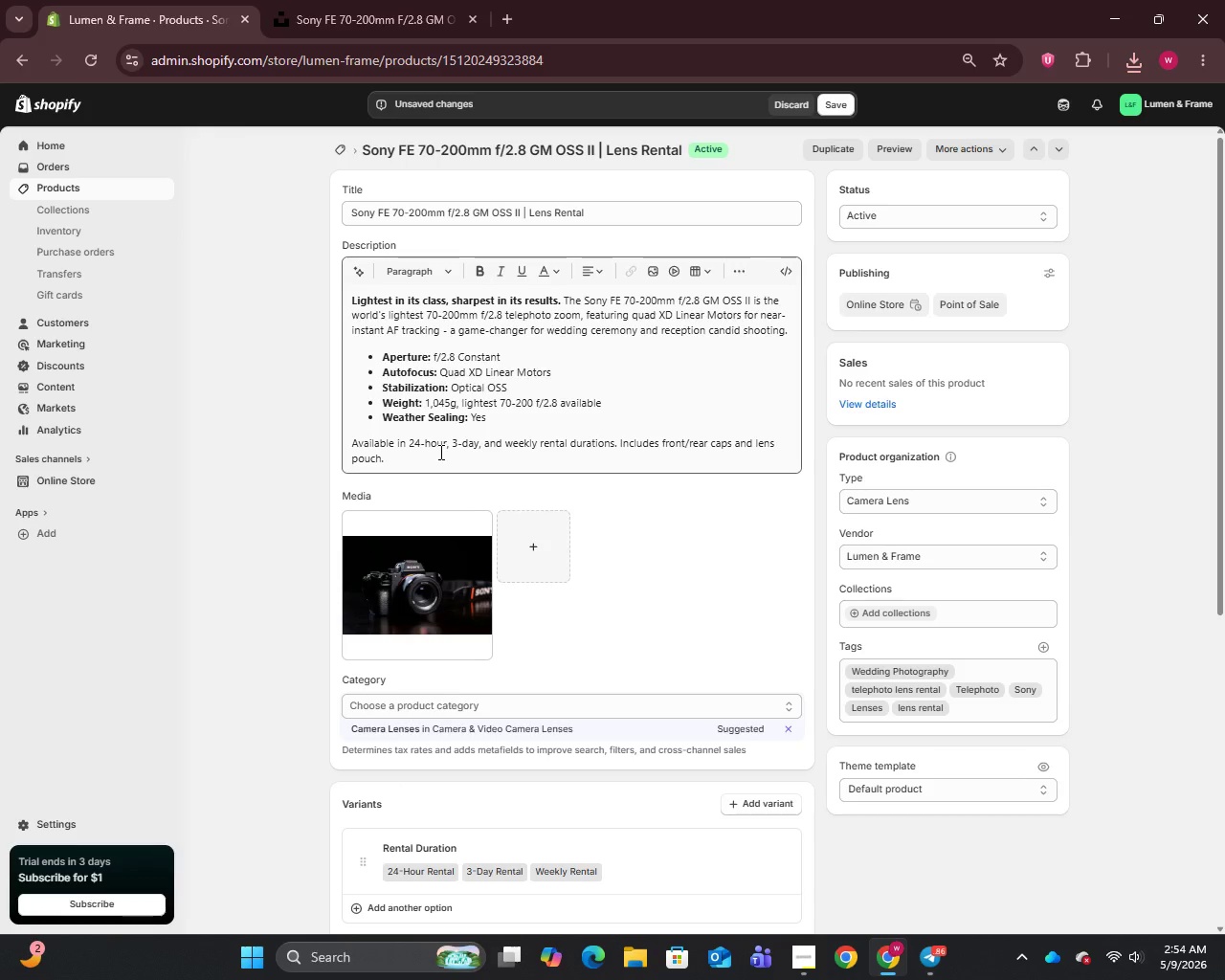 
wait(27.66)
 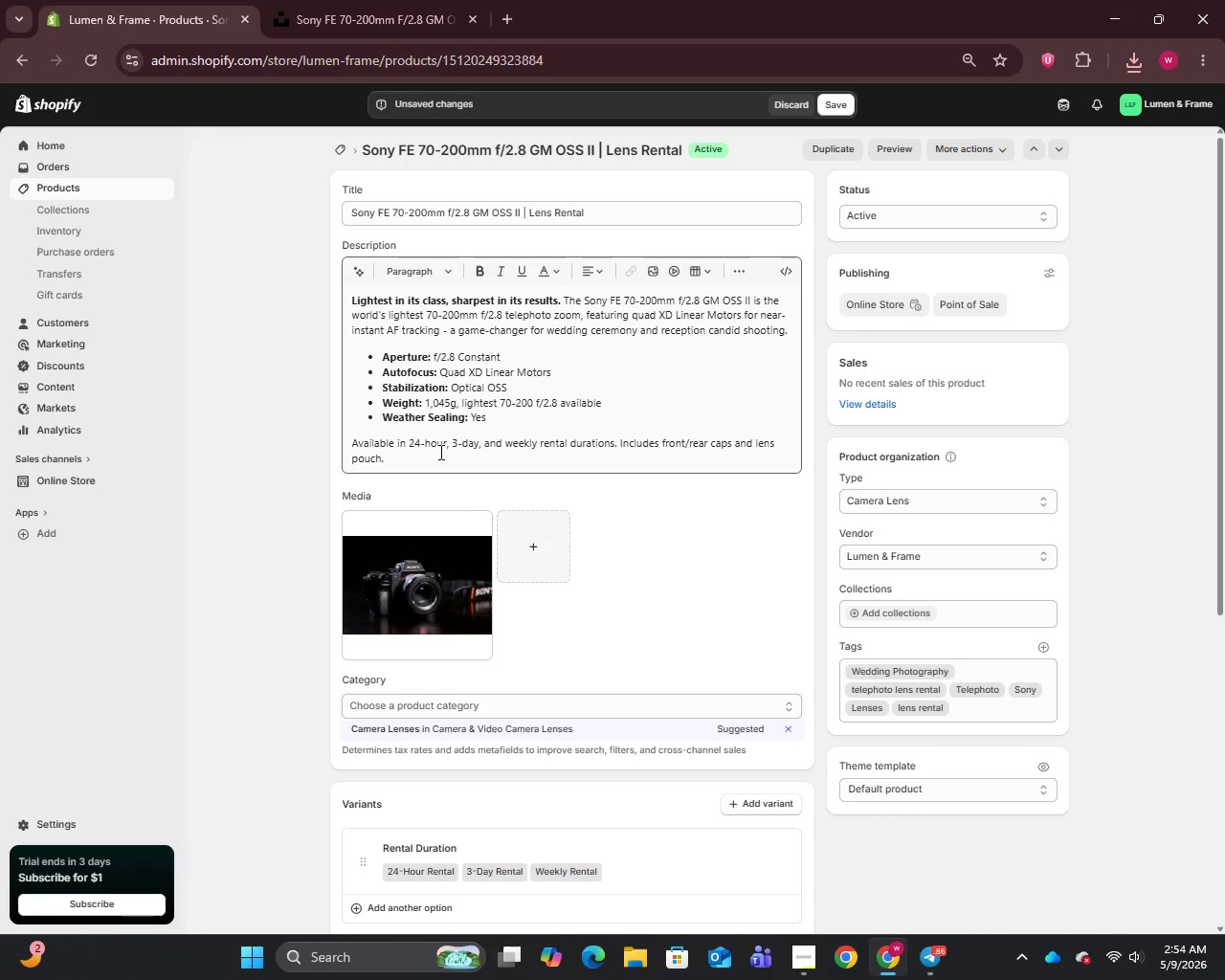 
left_click([433, 583])
 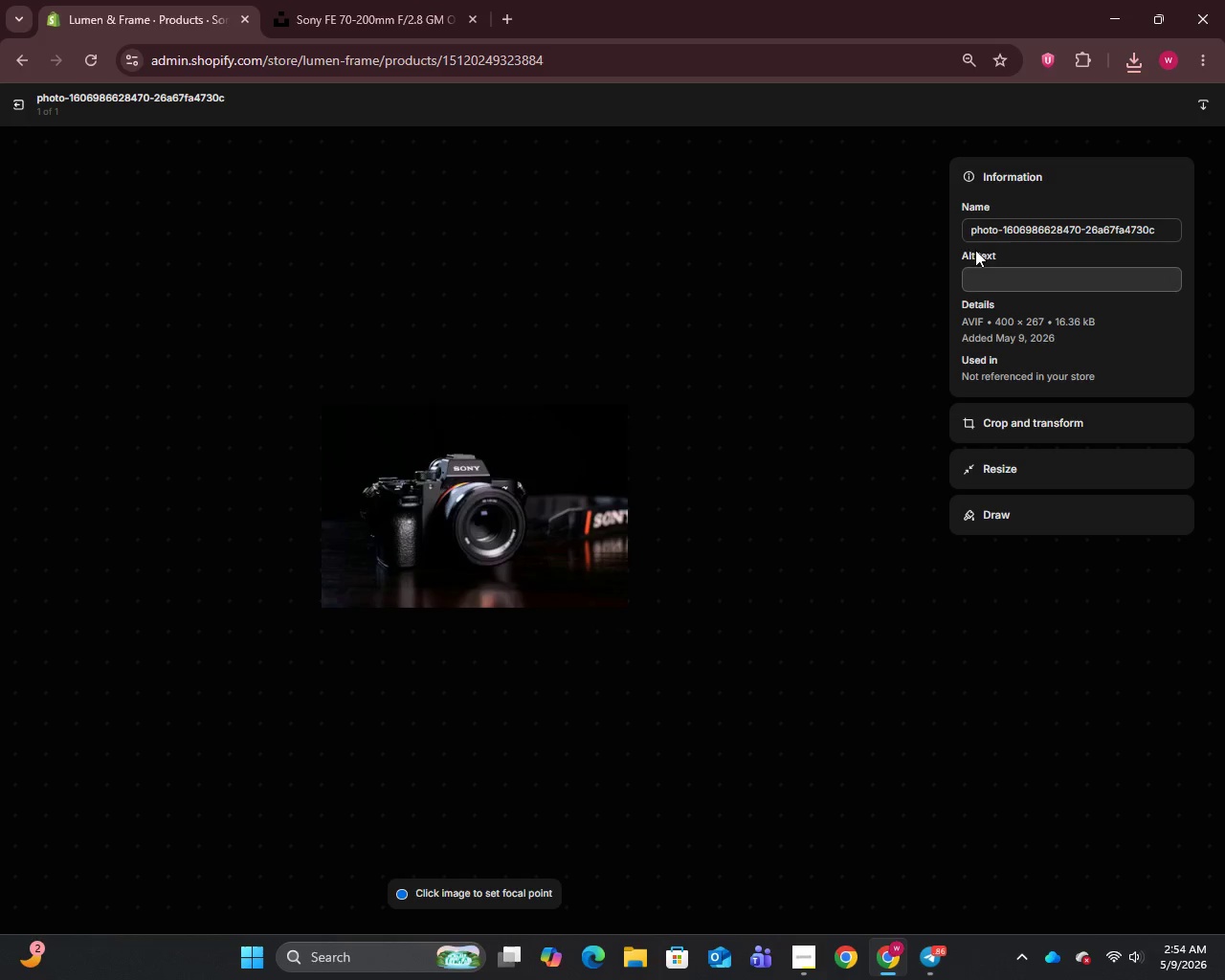 
left_click([976, 234])
 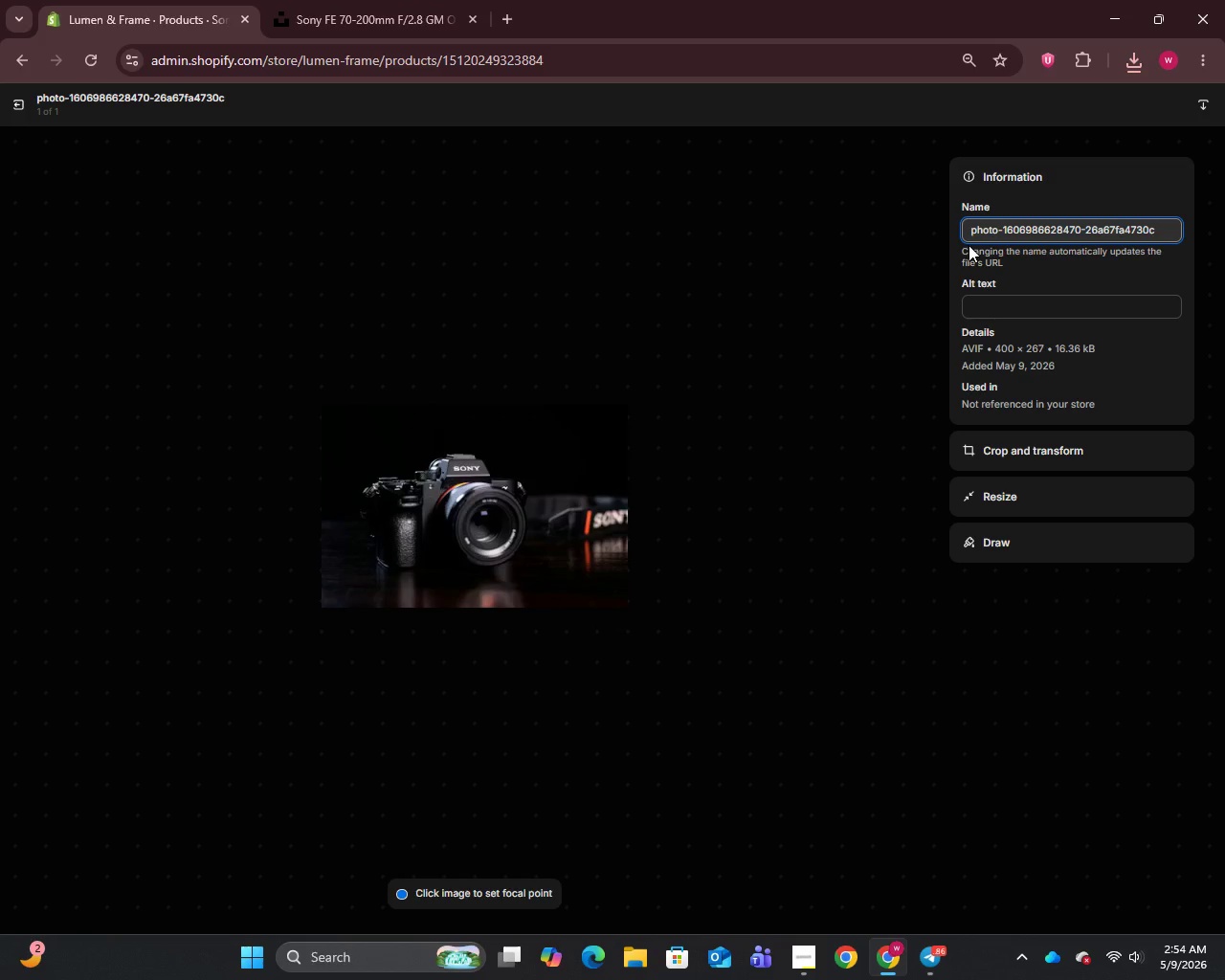 
key(Control+A)
 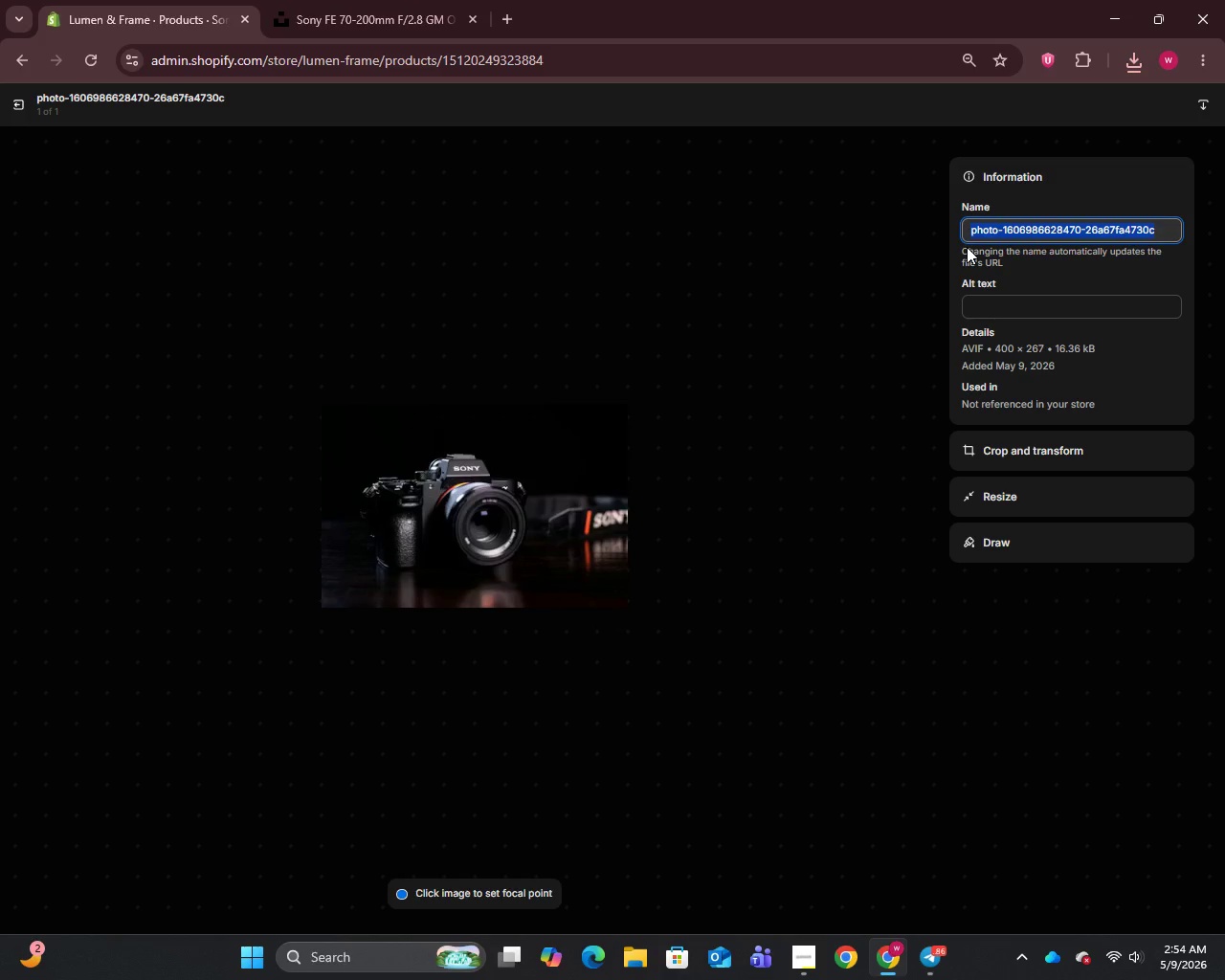 
key(Control+V)
 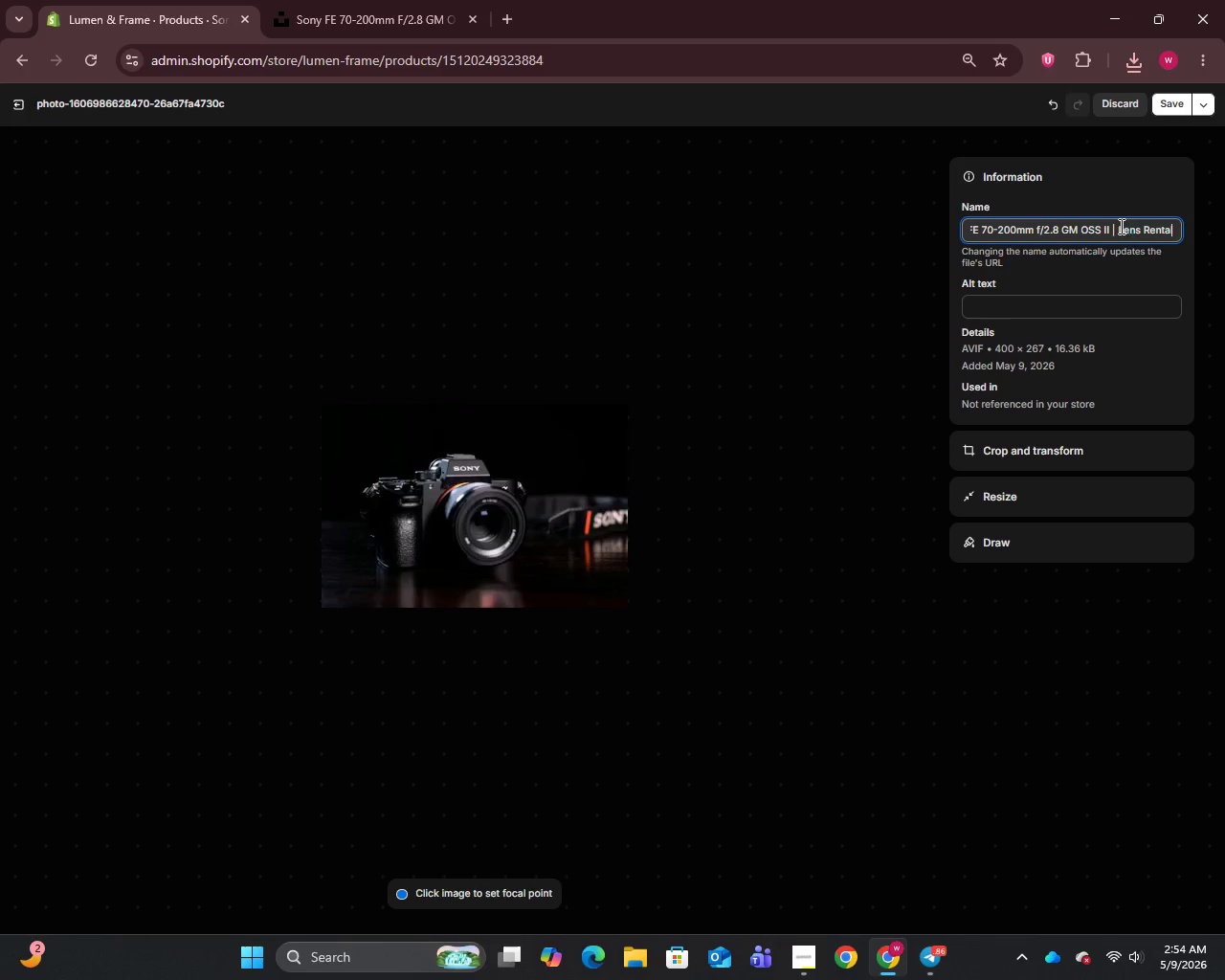 
left_click_drag(start_coordinate=[1113, 231], to_coordinate=[1208, 235])
 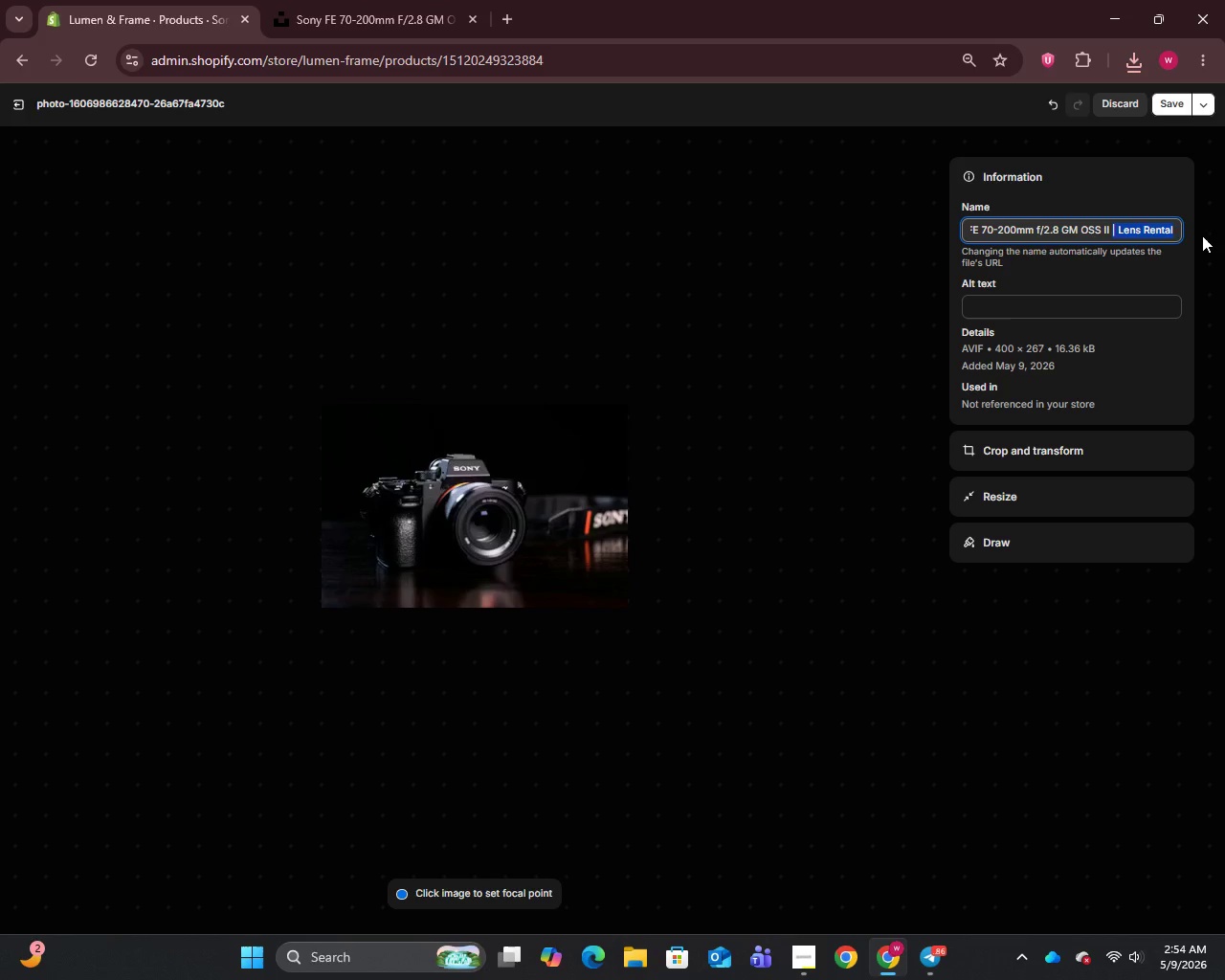 
key(Backspace)
 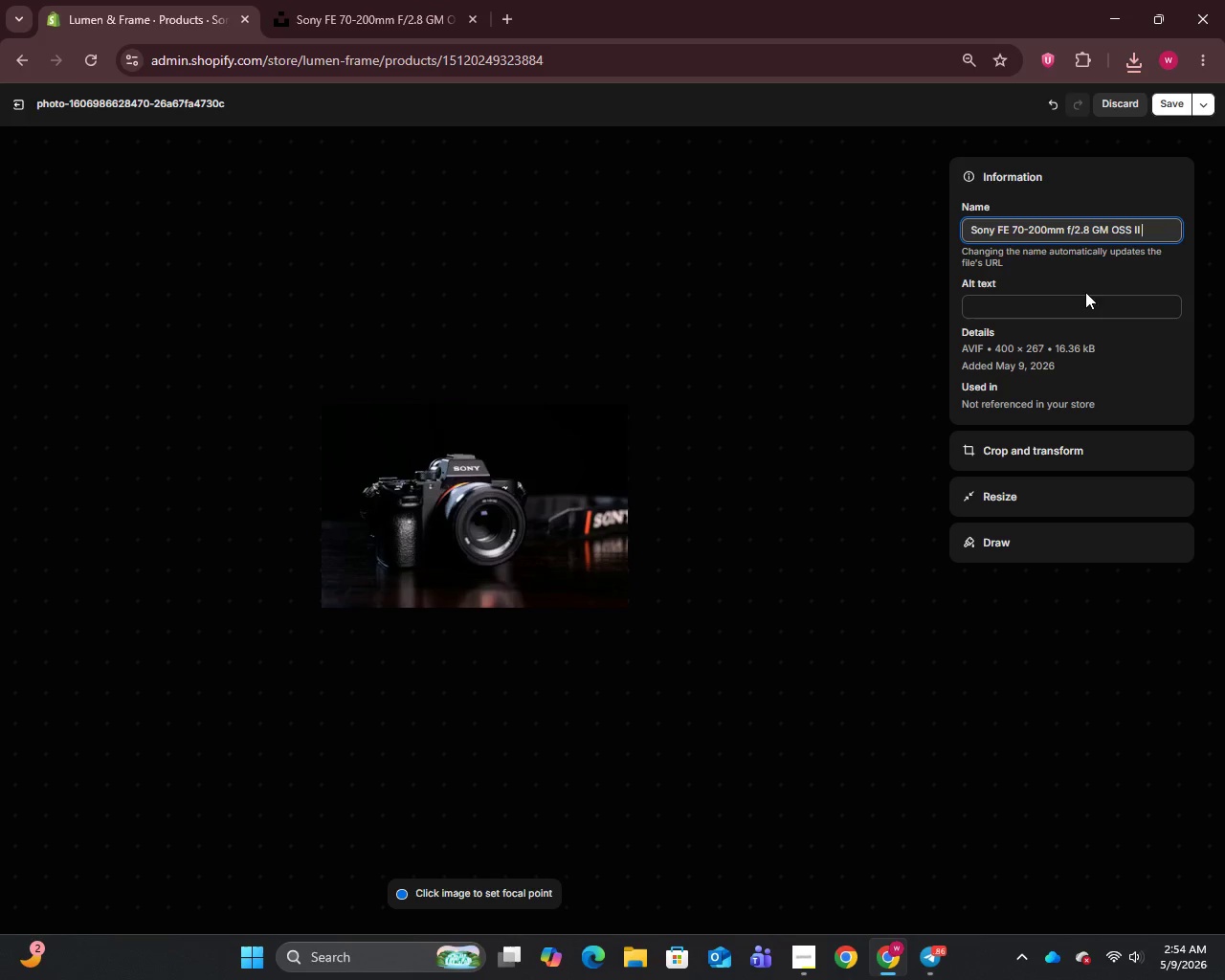 
left_click([1068, 295])
 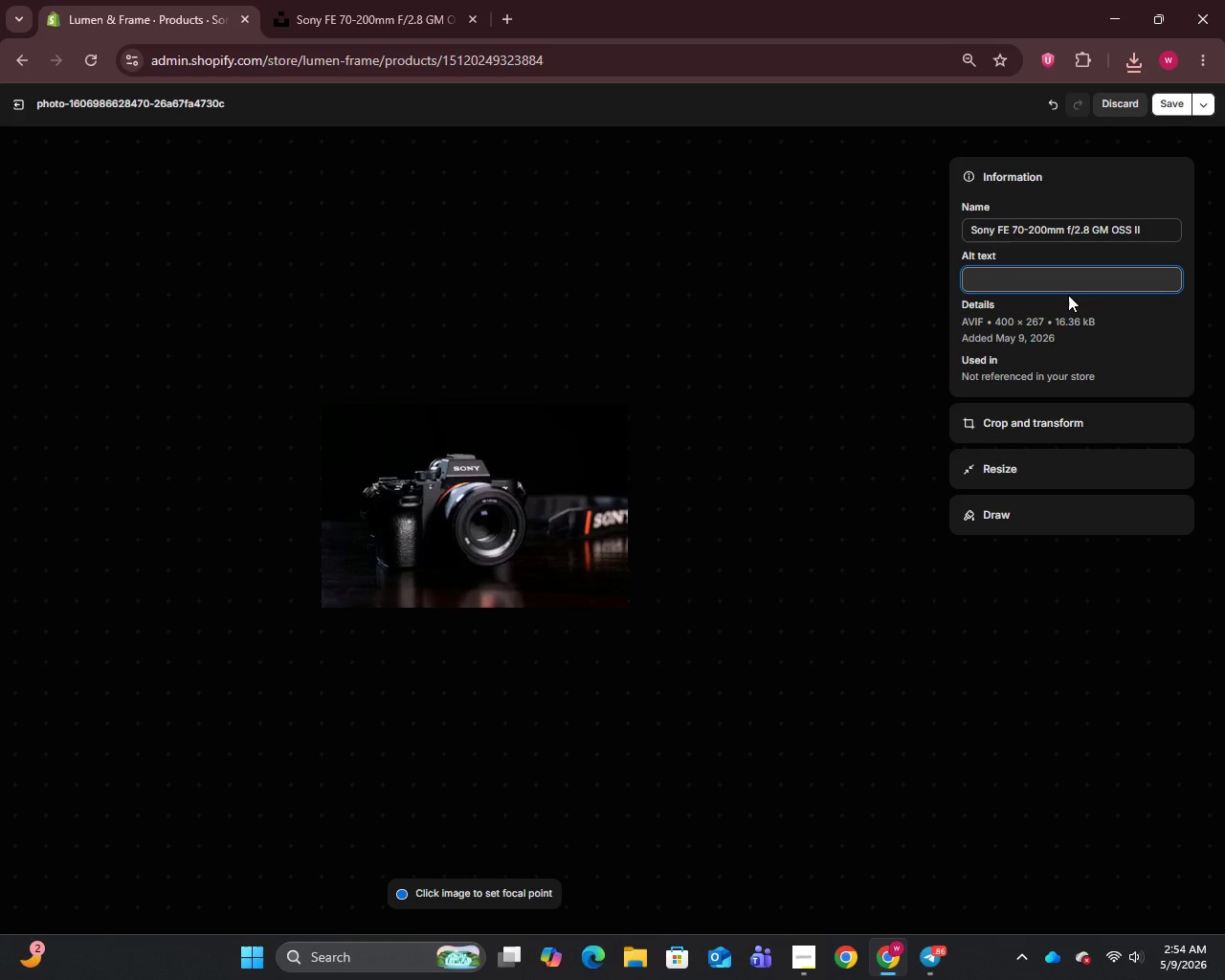 
wait(5.19)
 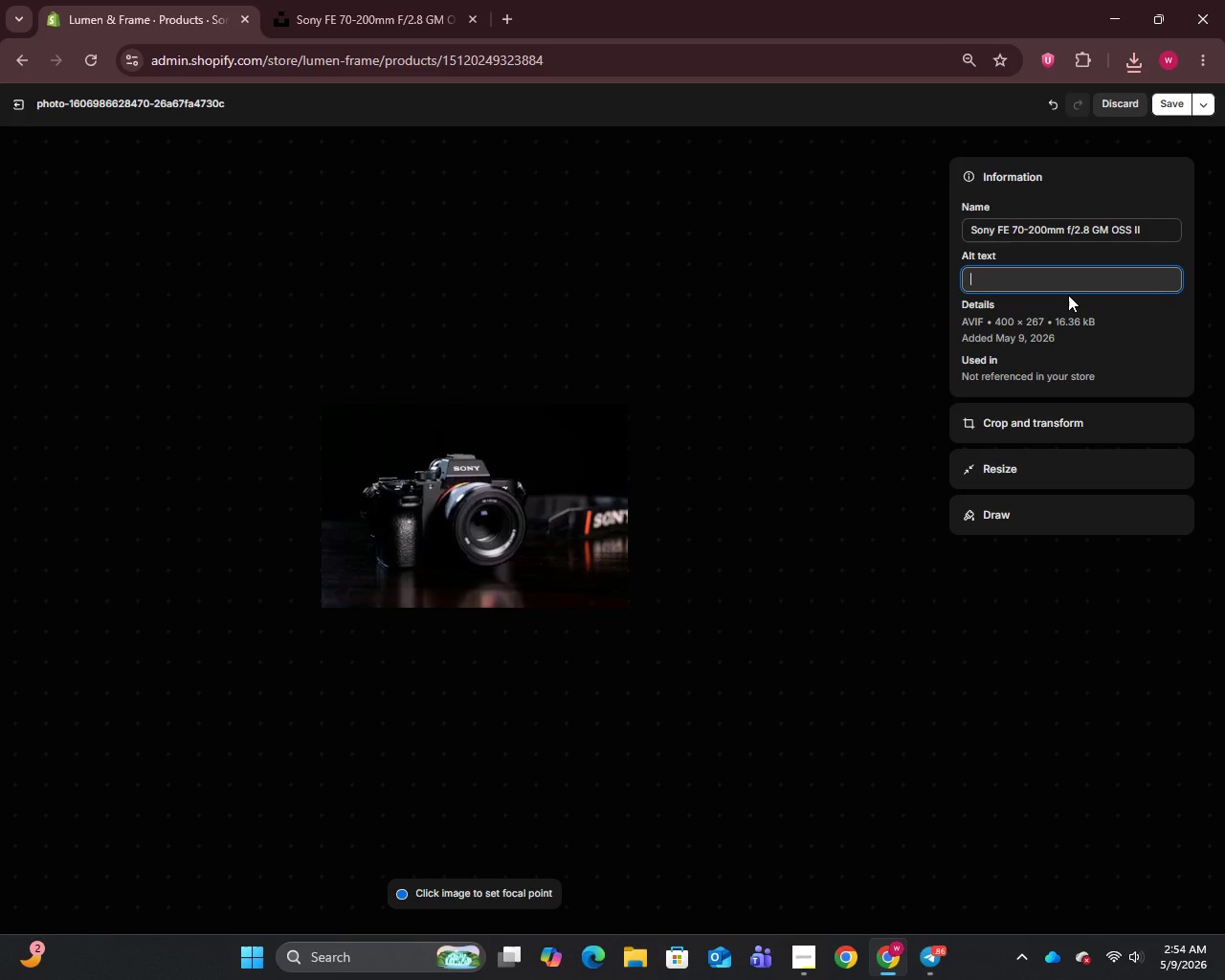 
type(Sony FE 70-200mm f/2.8 GM OSS II telephoto lens show)
 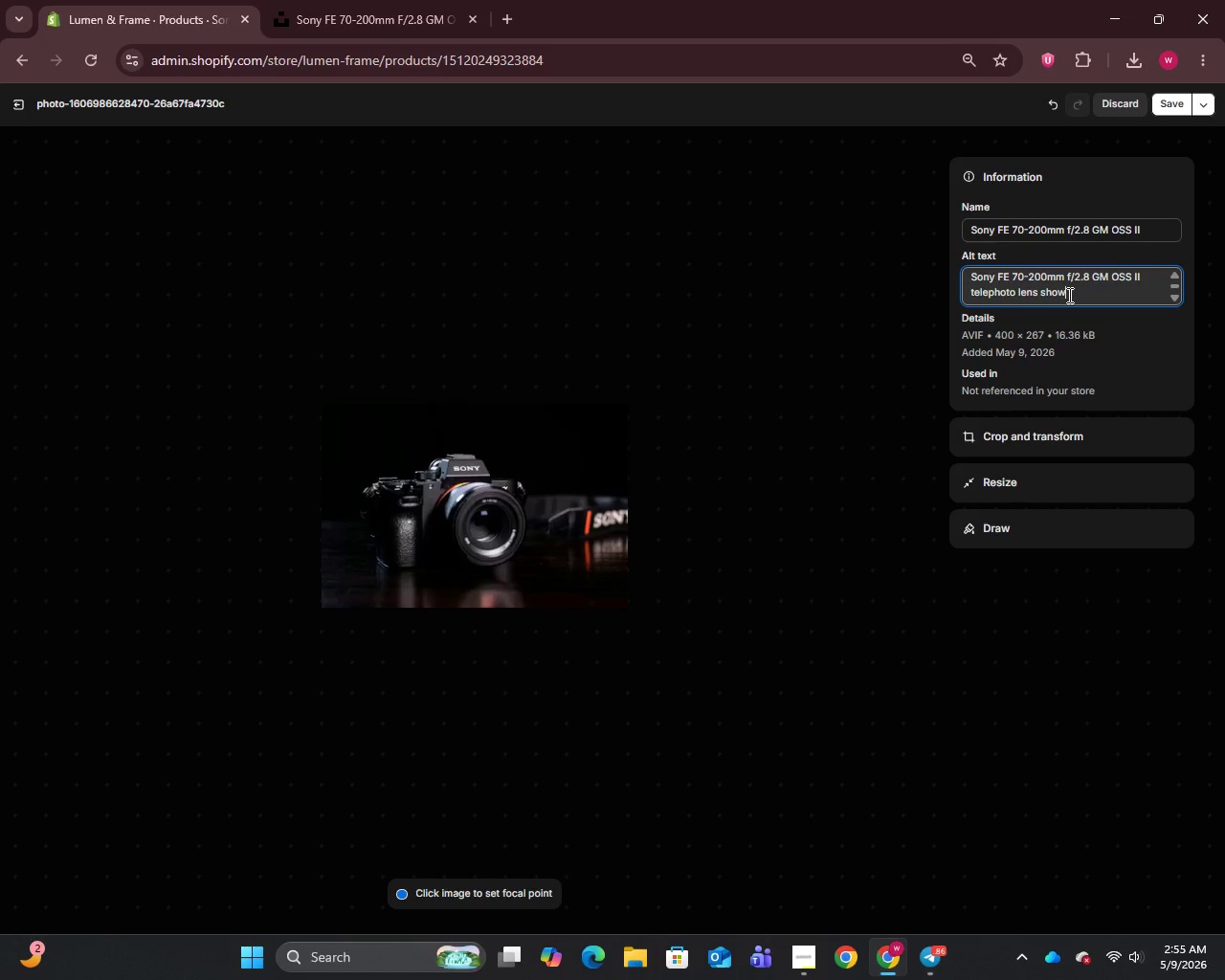 
type(ing lightweight body and quad x)
key(Backspace)
type(XD Liner)
key(Backspace)
type(ar Motor design - available for rental )
 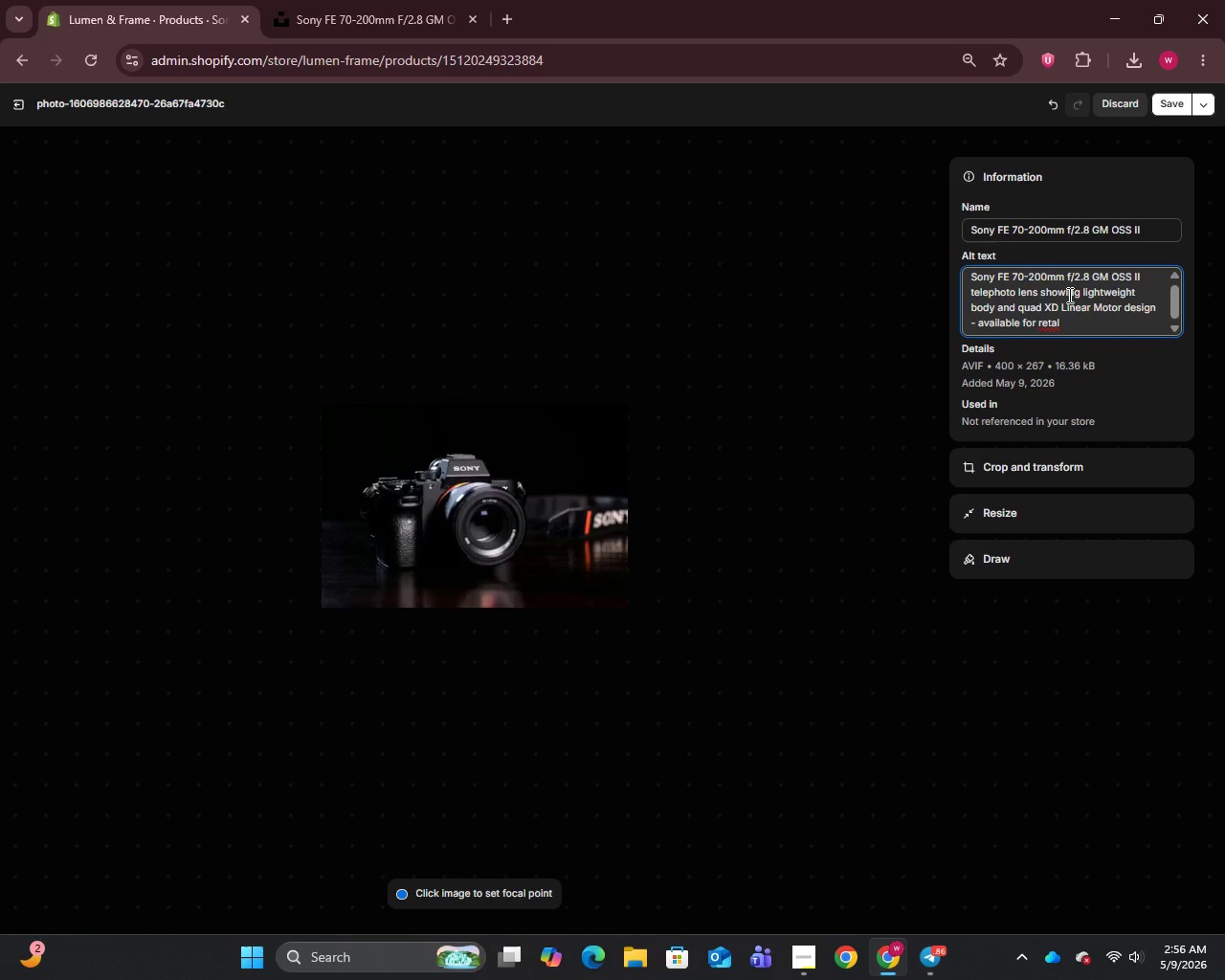 
key(Backspace)
key(Backspace)
key(Backspace)
key(Backspace)
type(ntal at Lumen & Frame)
 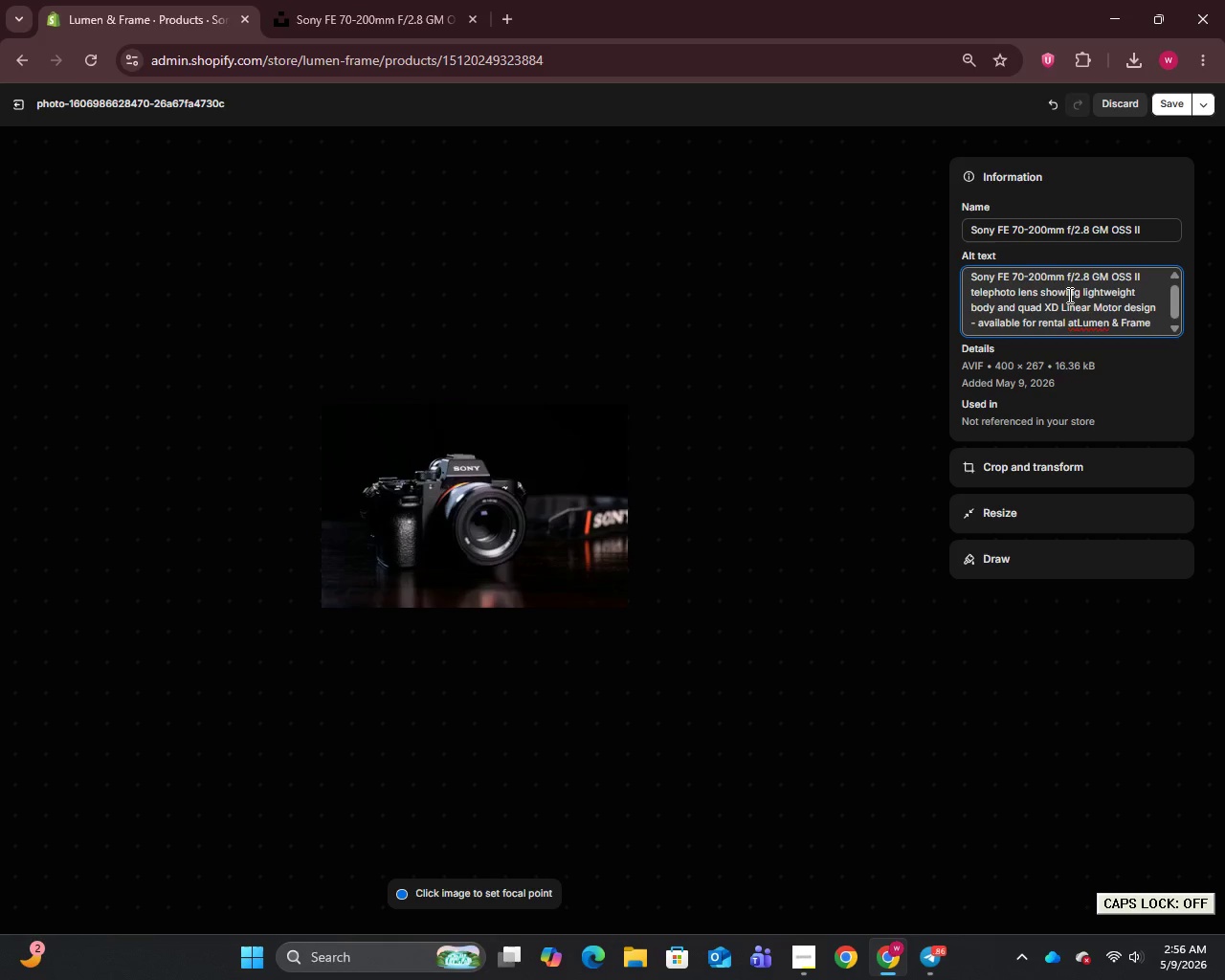 
left_click([1076, 325])
 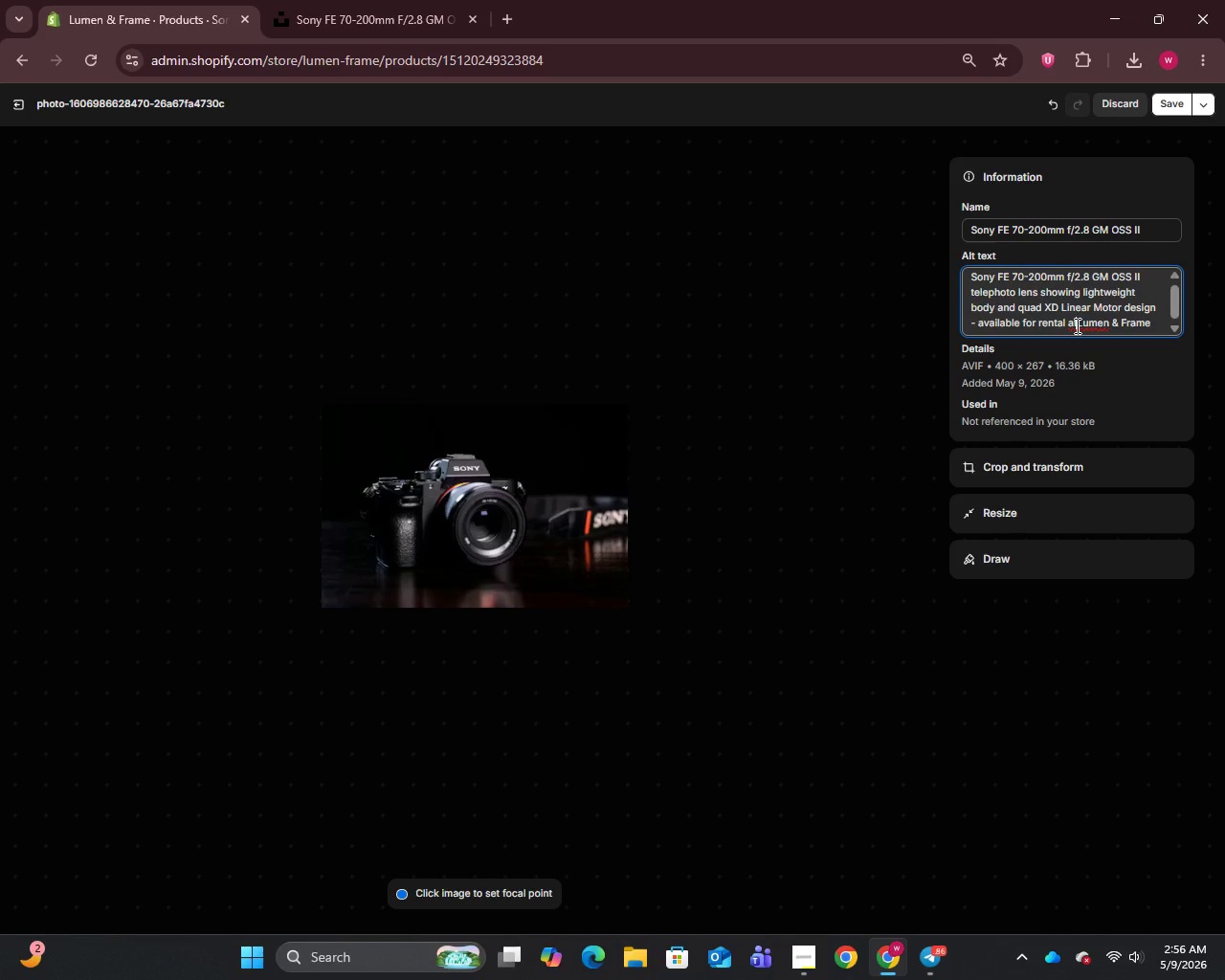 
key(Space)
 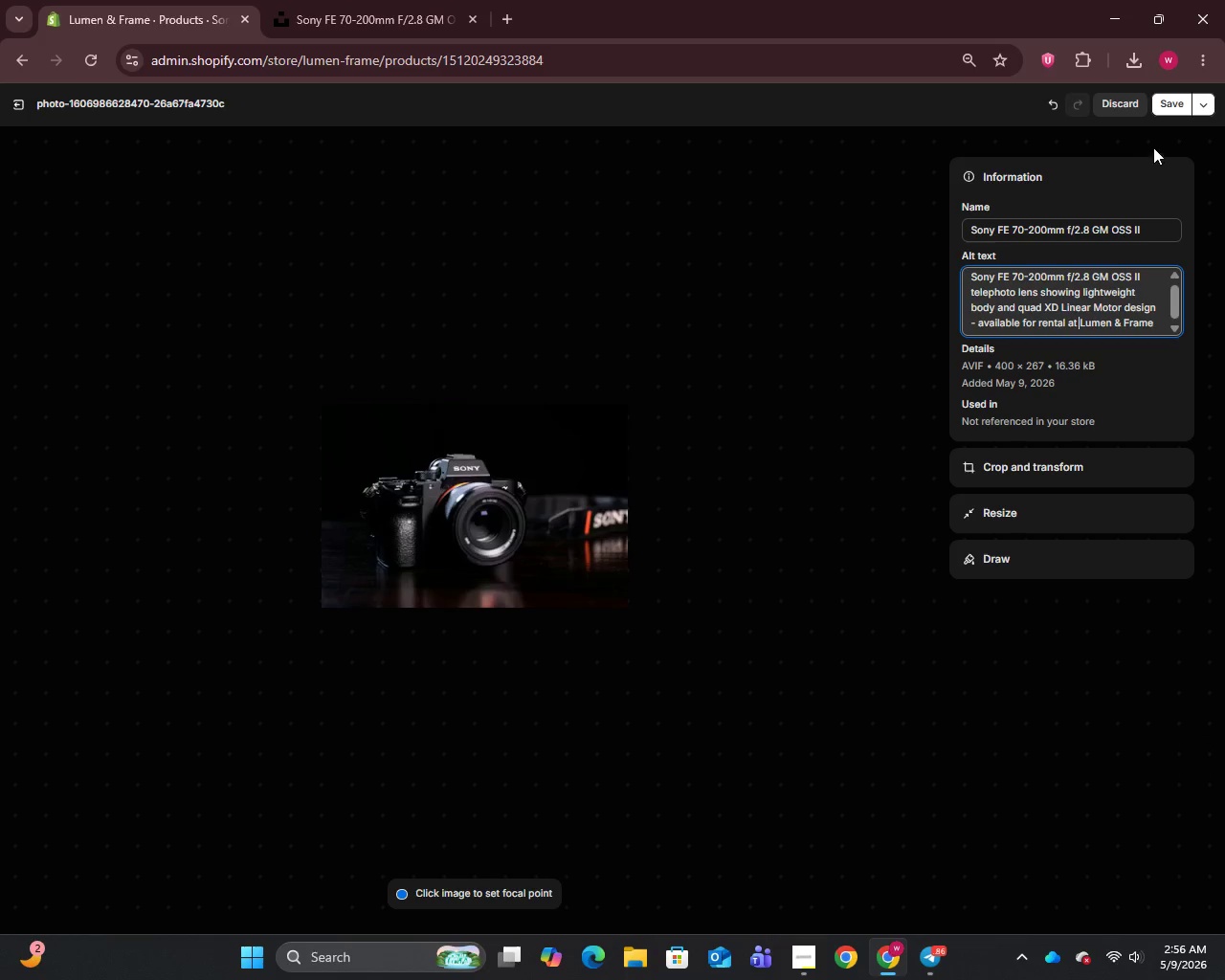 
left_click([1162, 113])
 